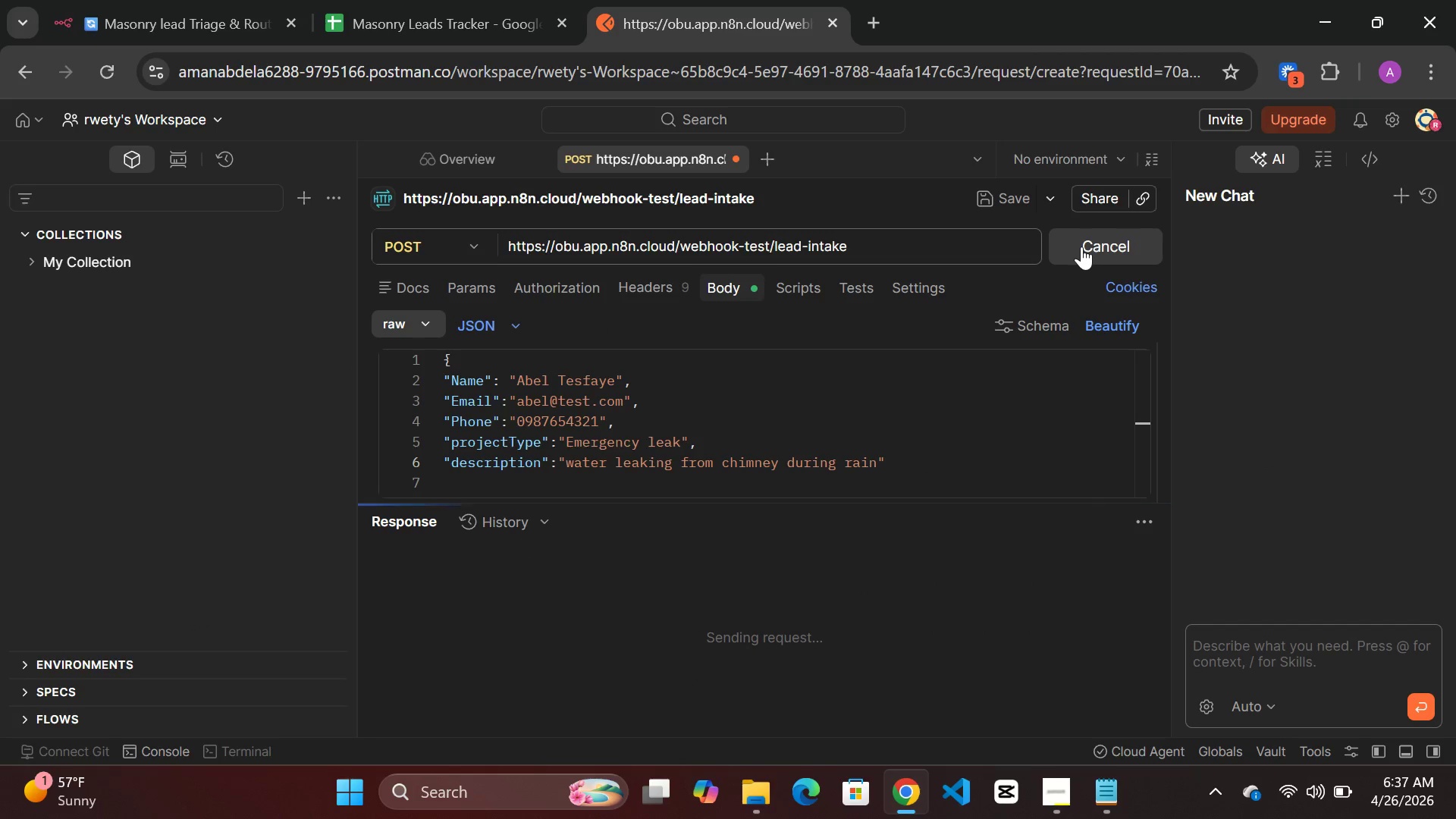 
wait(9.36)
 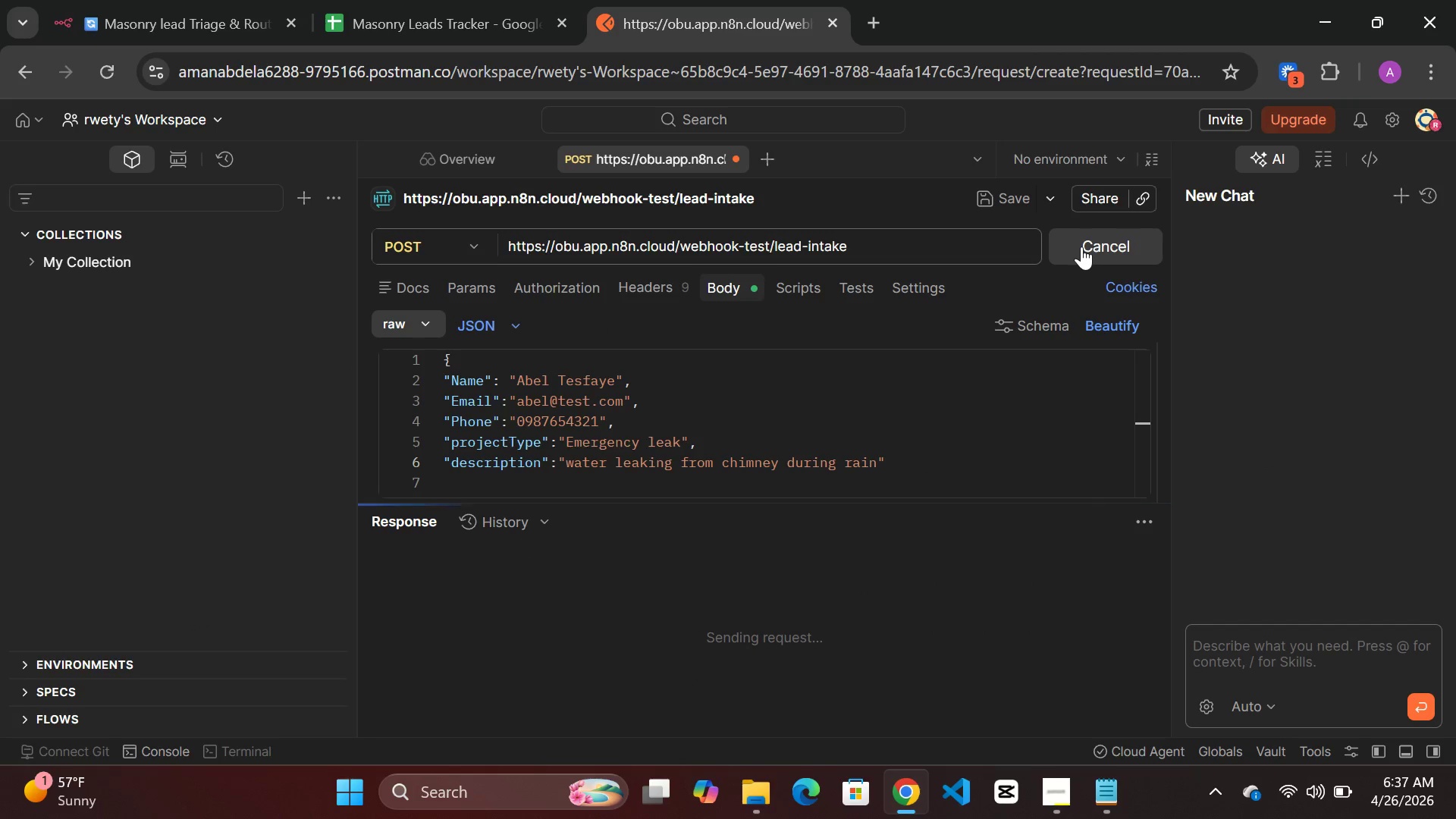 
left_click([170, 18])
 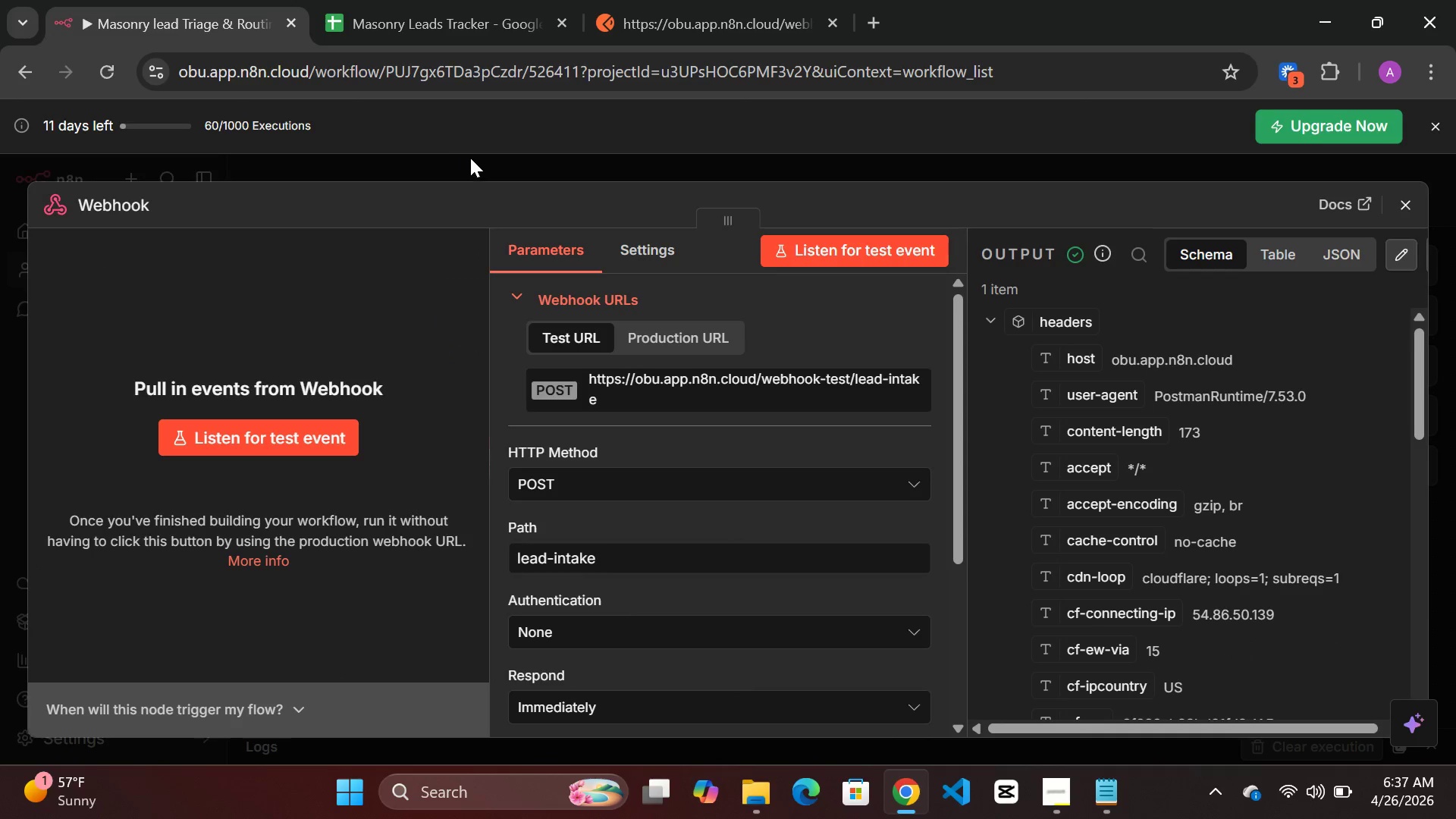 
left_click([479, 158])
 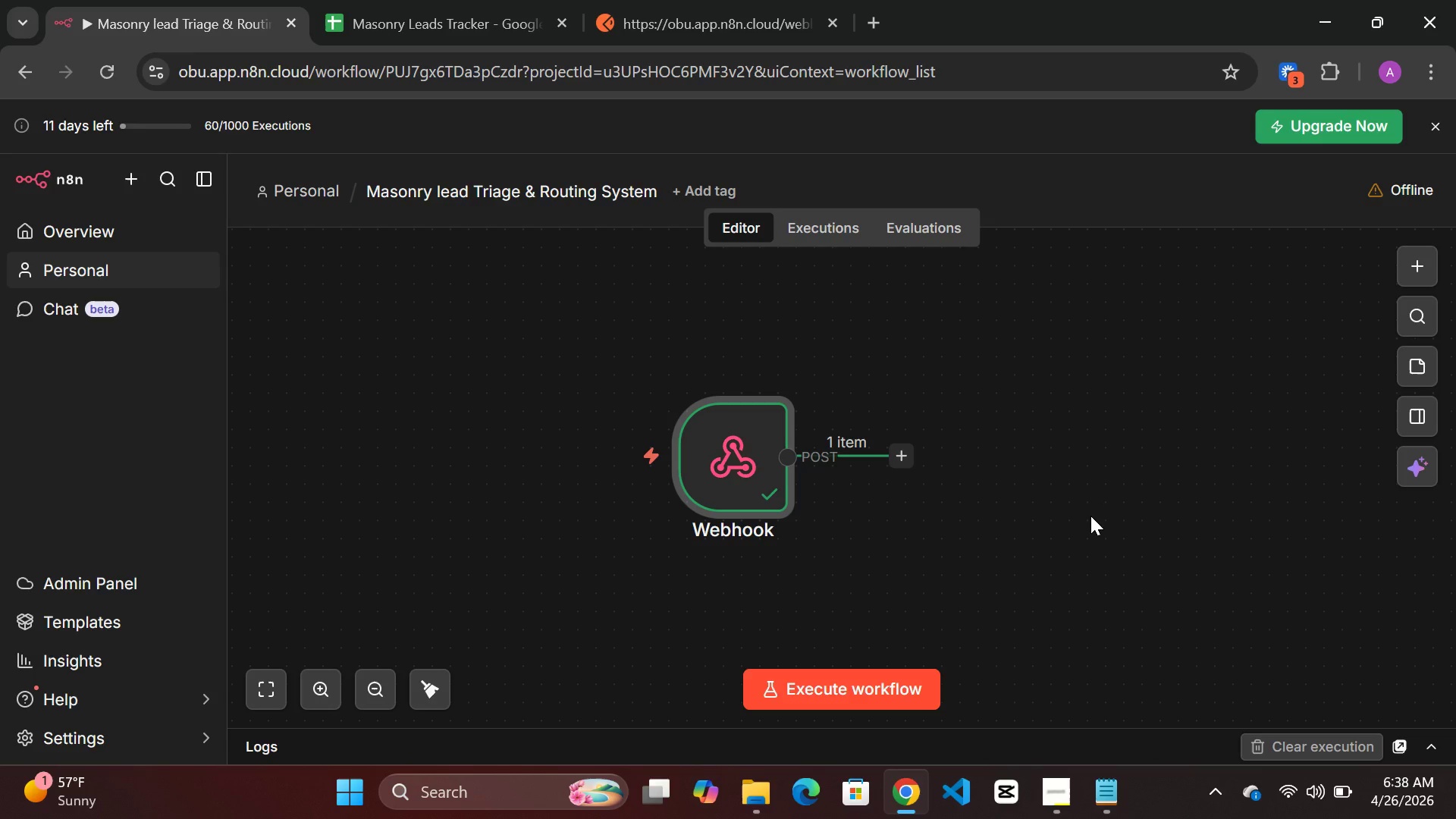 
wait(25.44)
 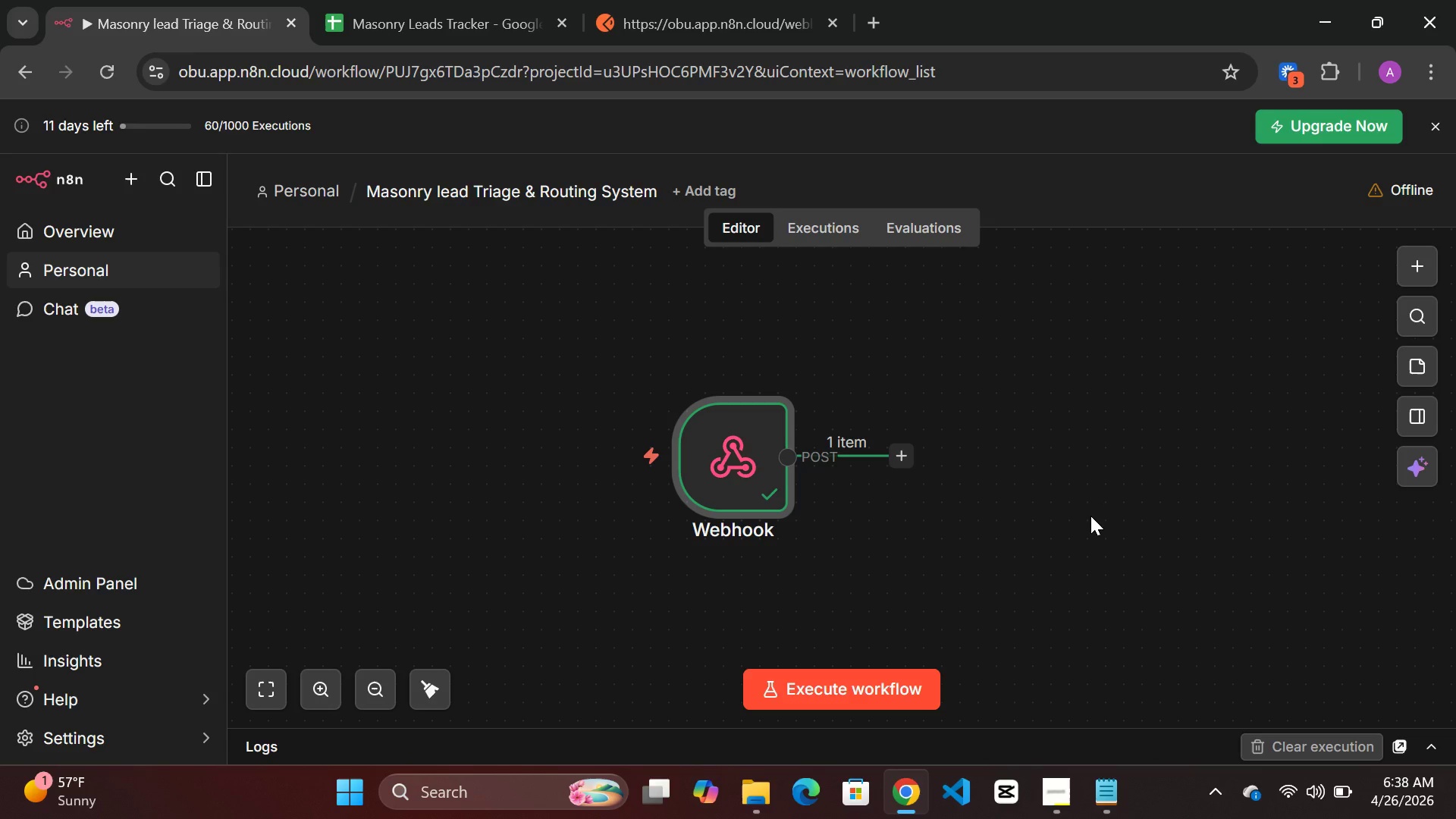 
left_click([910, 463])
 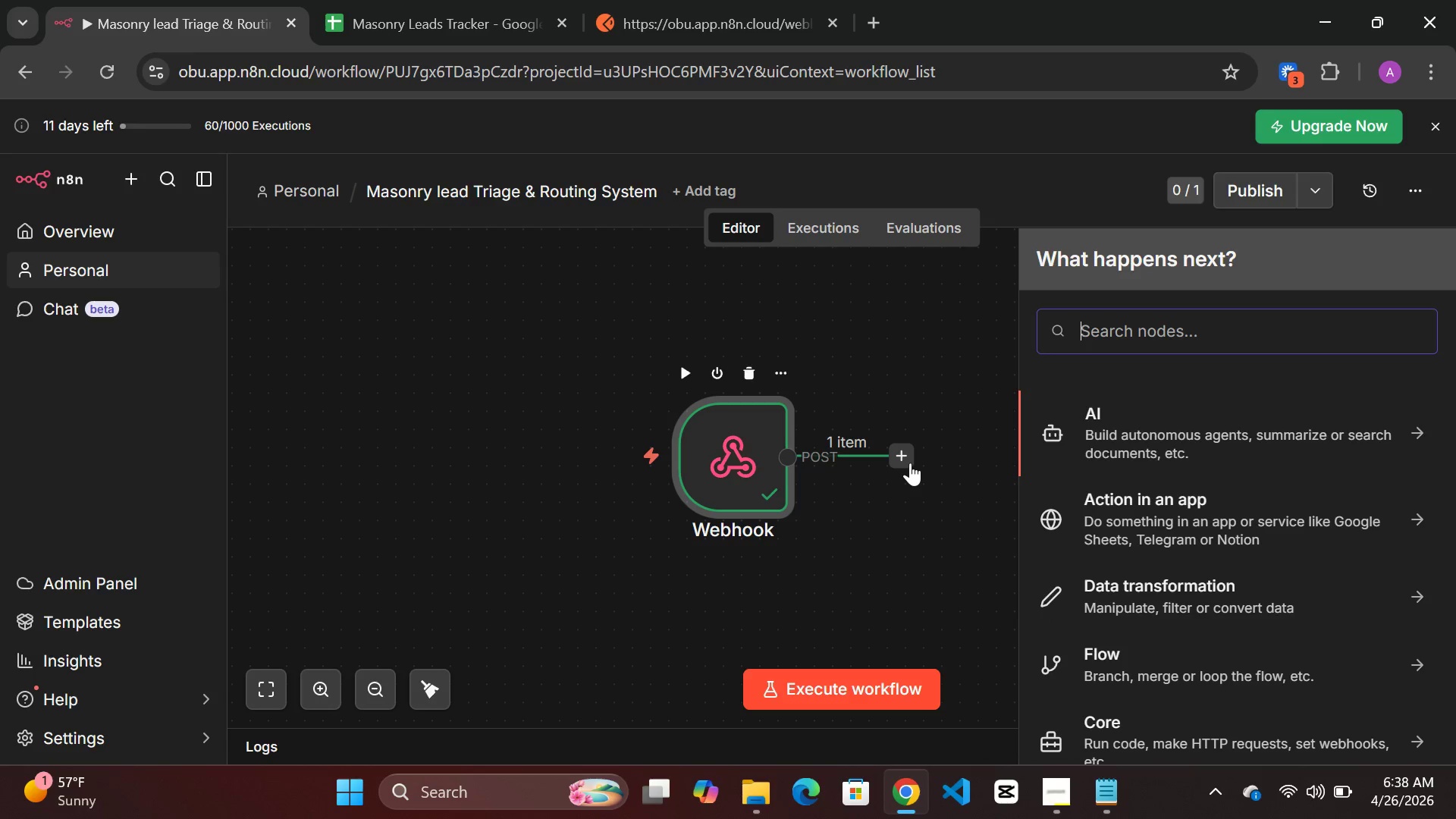 
wait(32.94)
 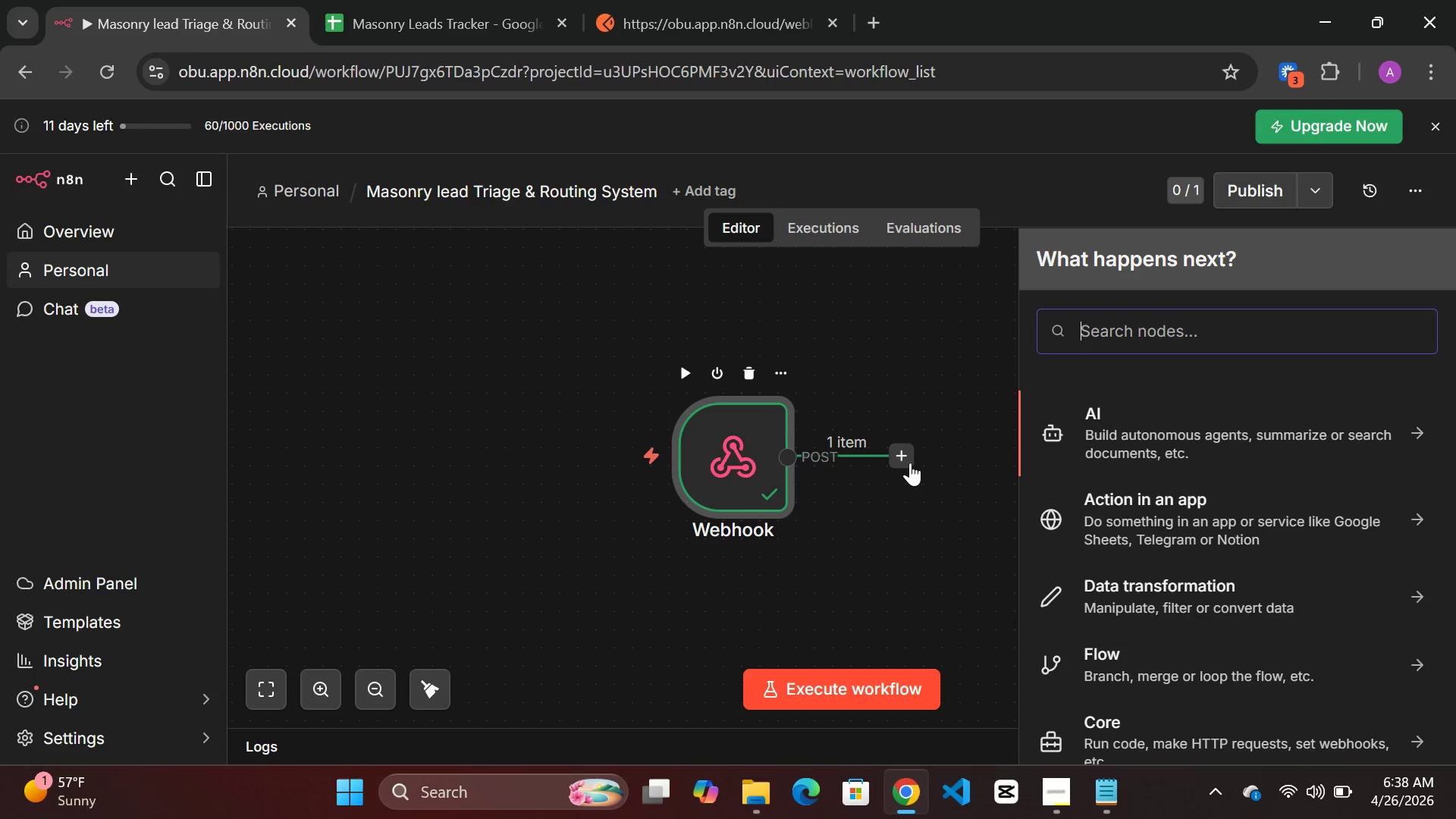 
type(if)
 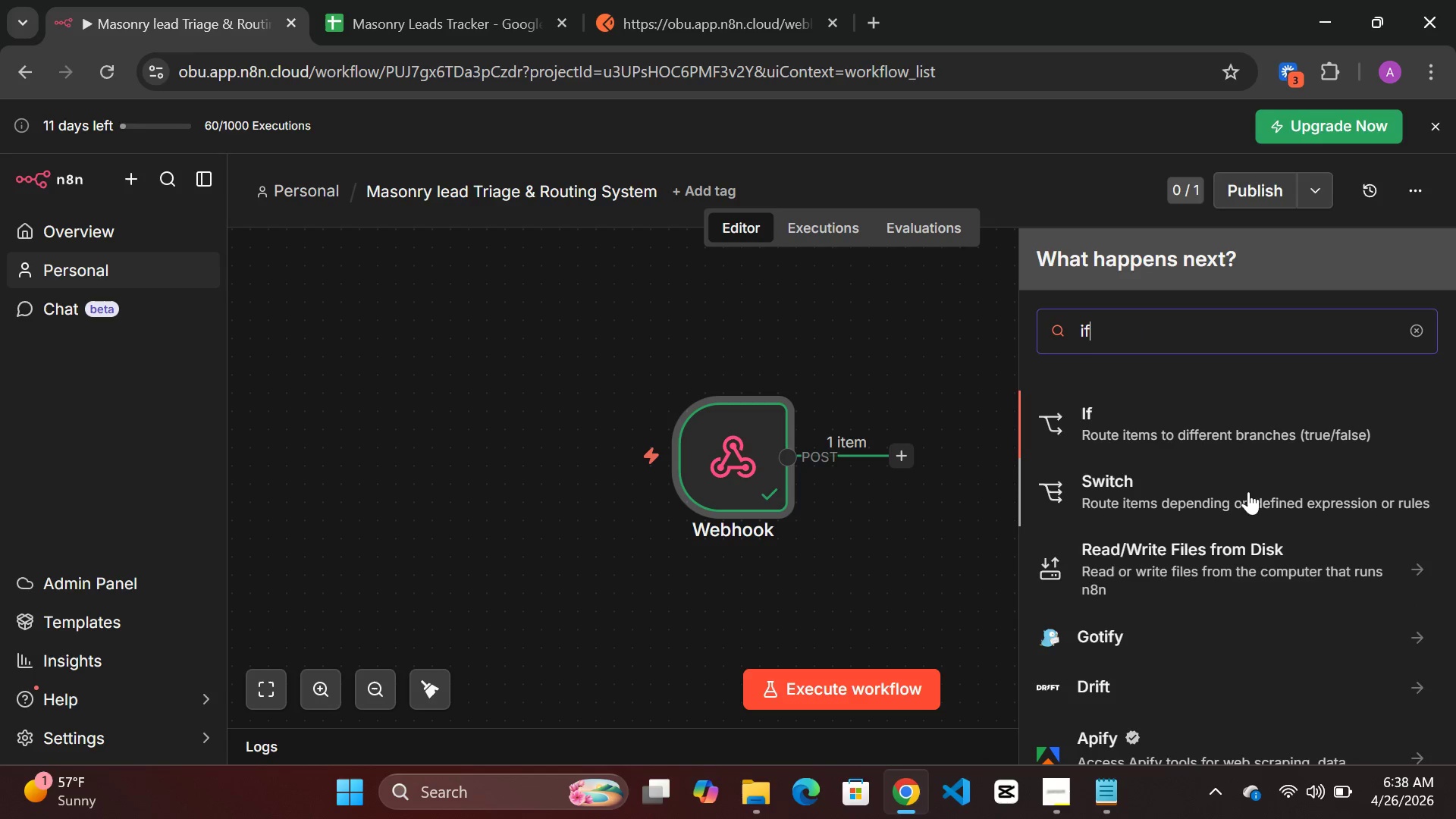 
left_click([1156, 416])
 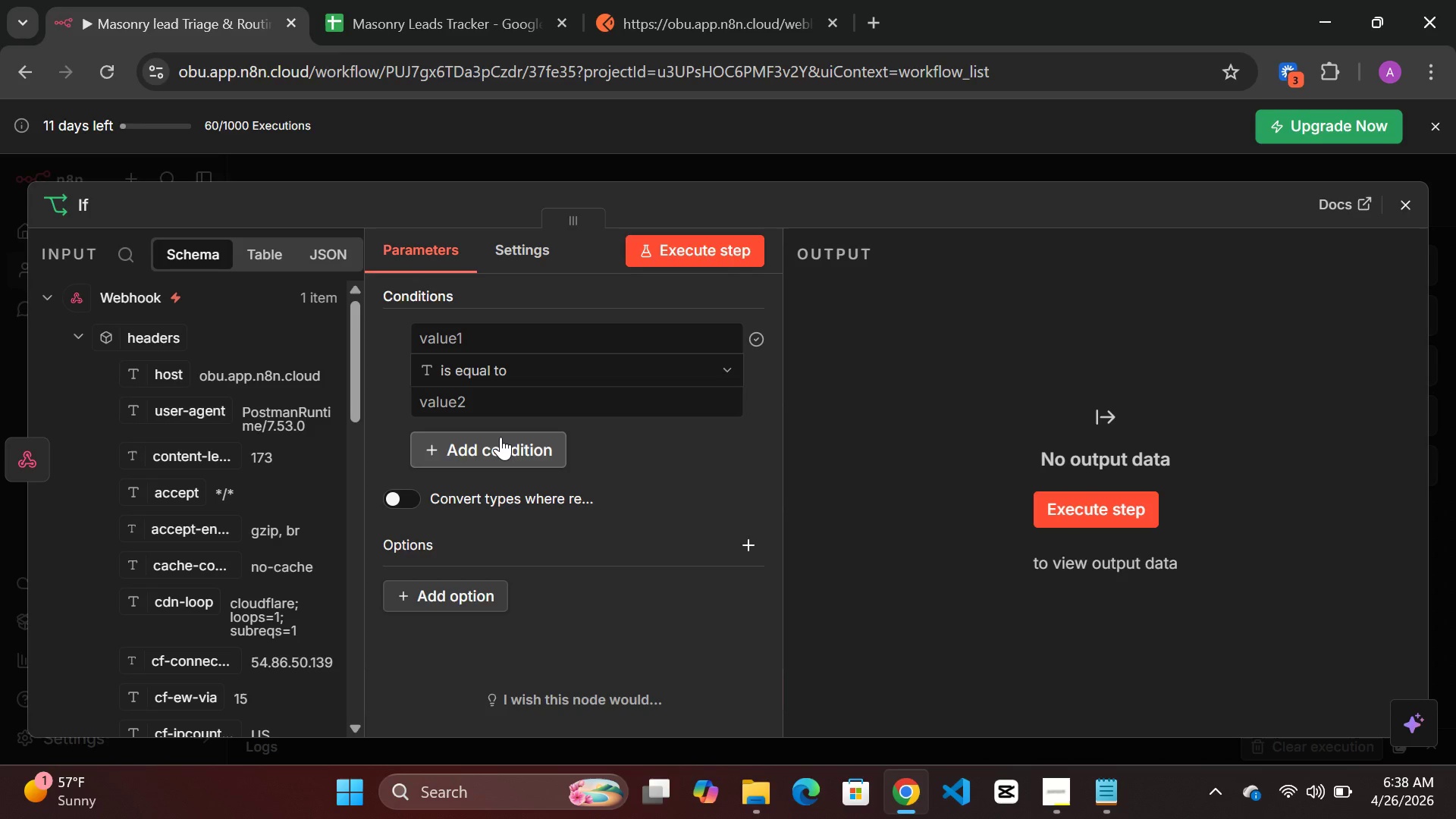 
wait(15.0)
 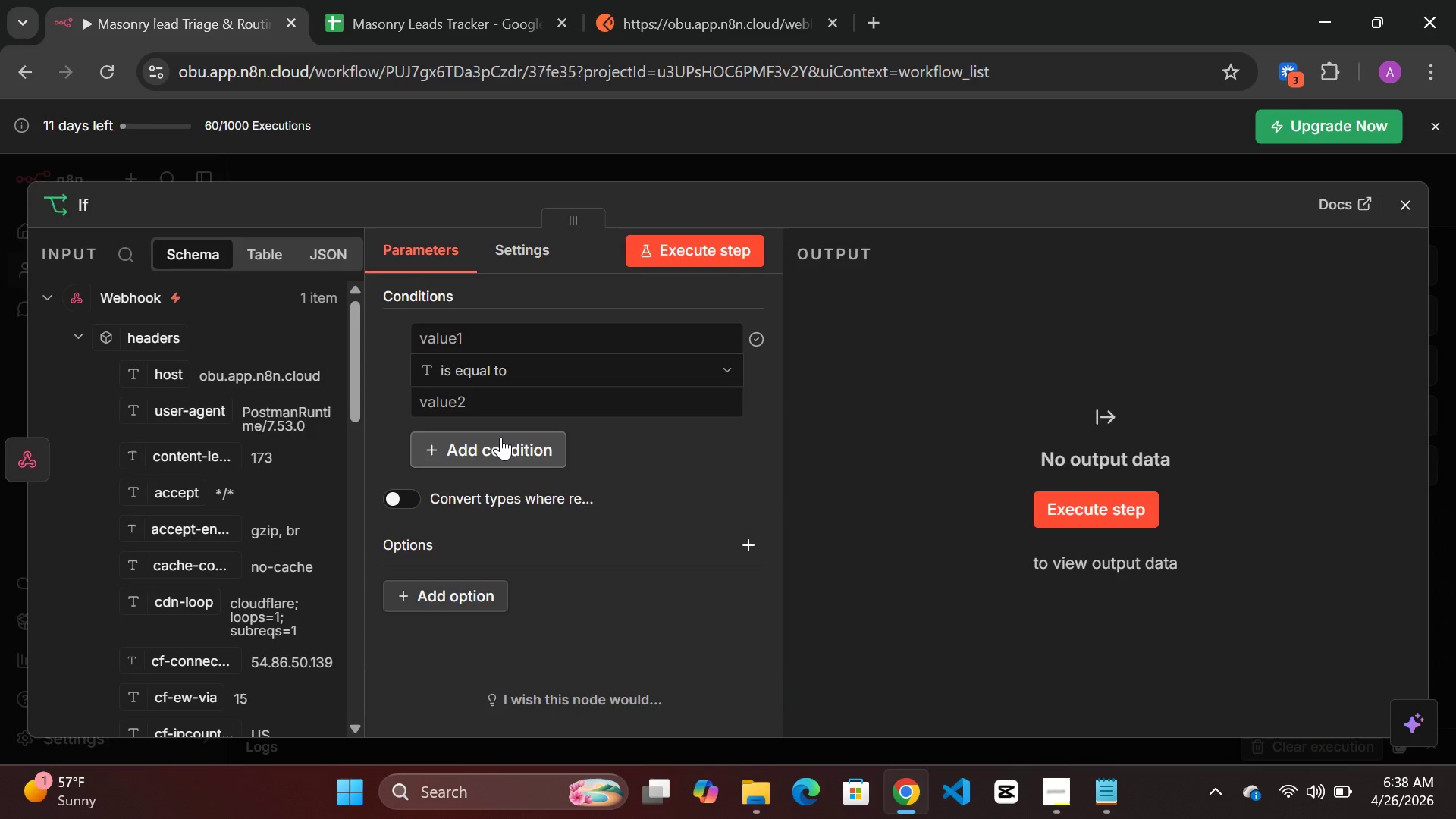 
type([Delete]urgency classification R)
key(Backspace)
type(Engine)
 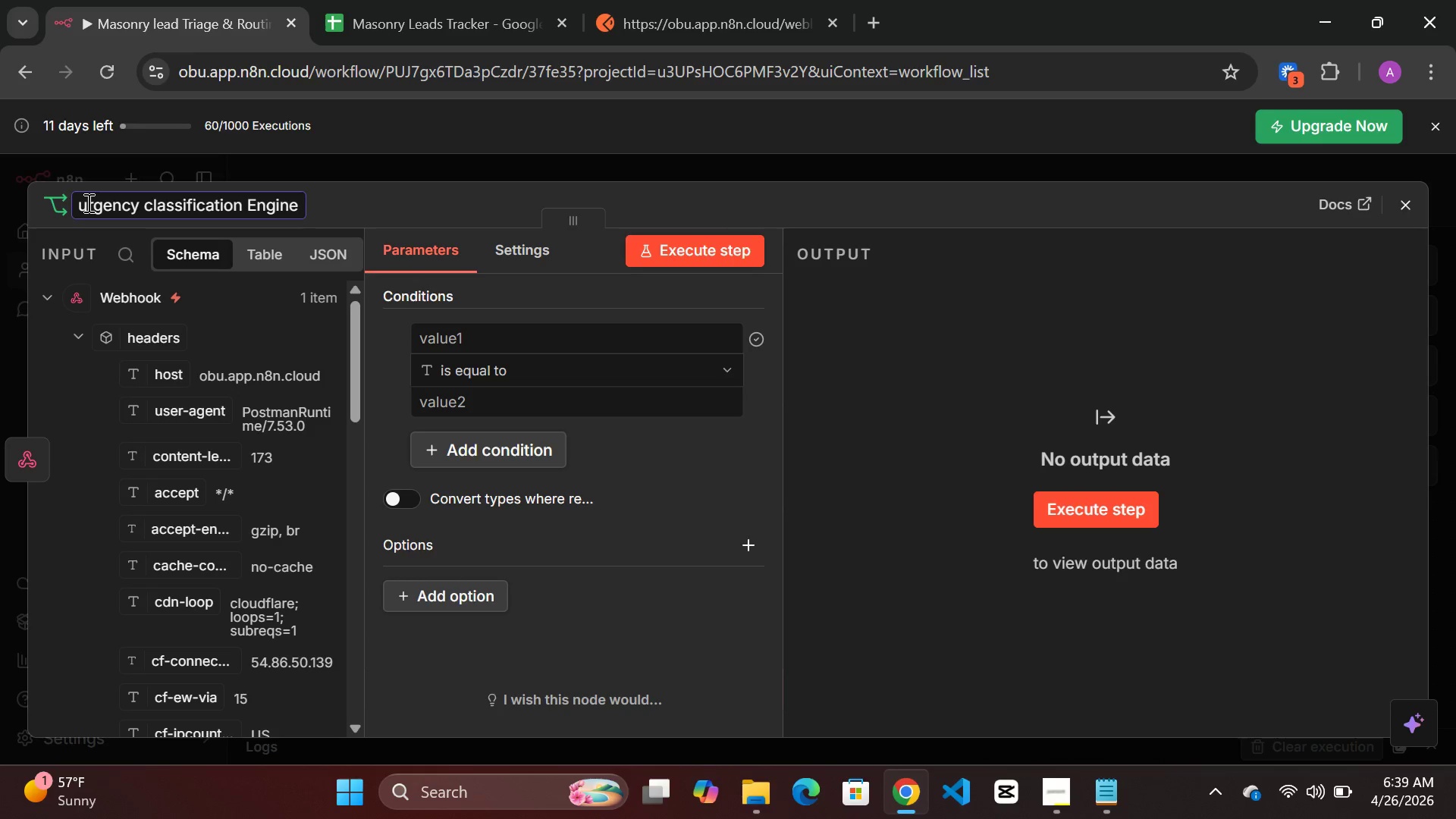 
hold_key(key=ArrowLeft, duration=1.38)
 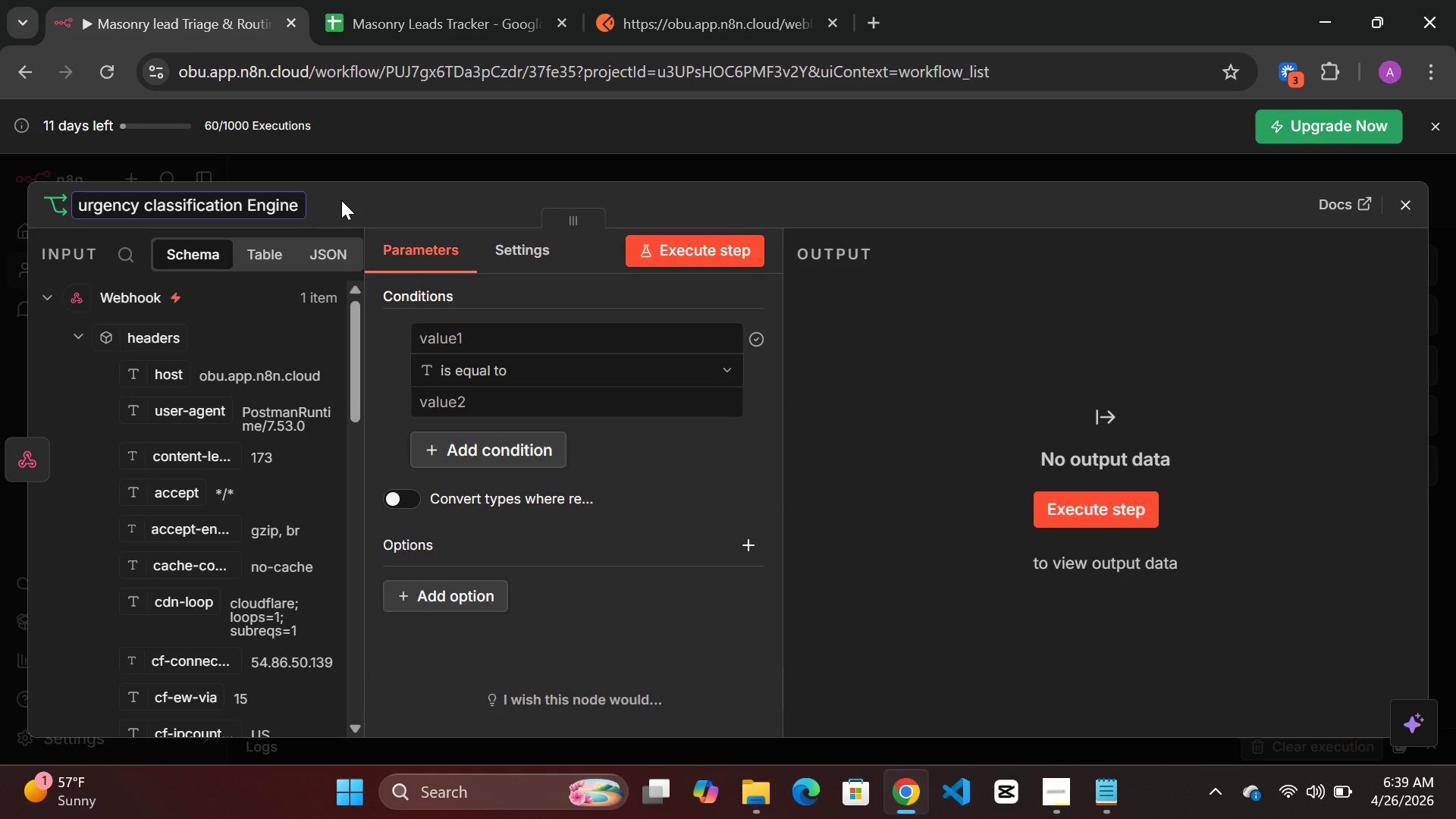 
key(ArrowRight)
 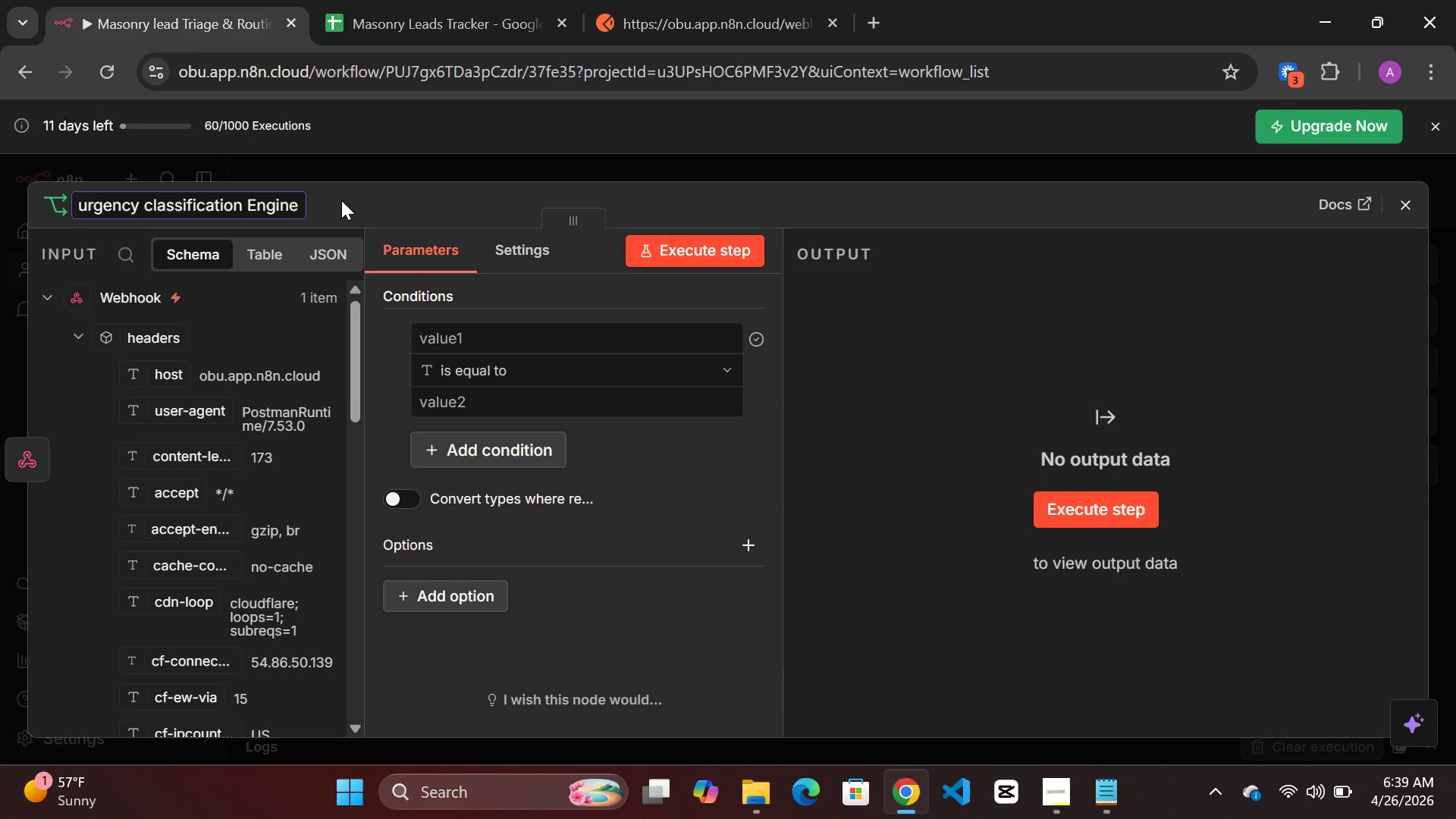 
key(Backspace)
 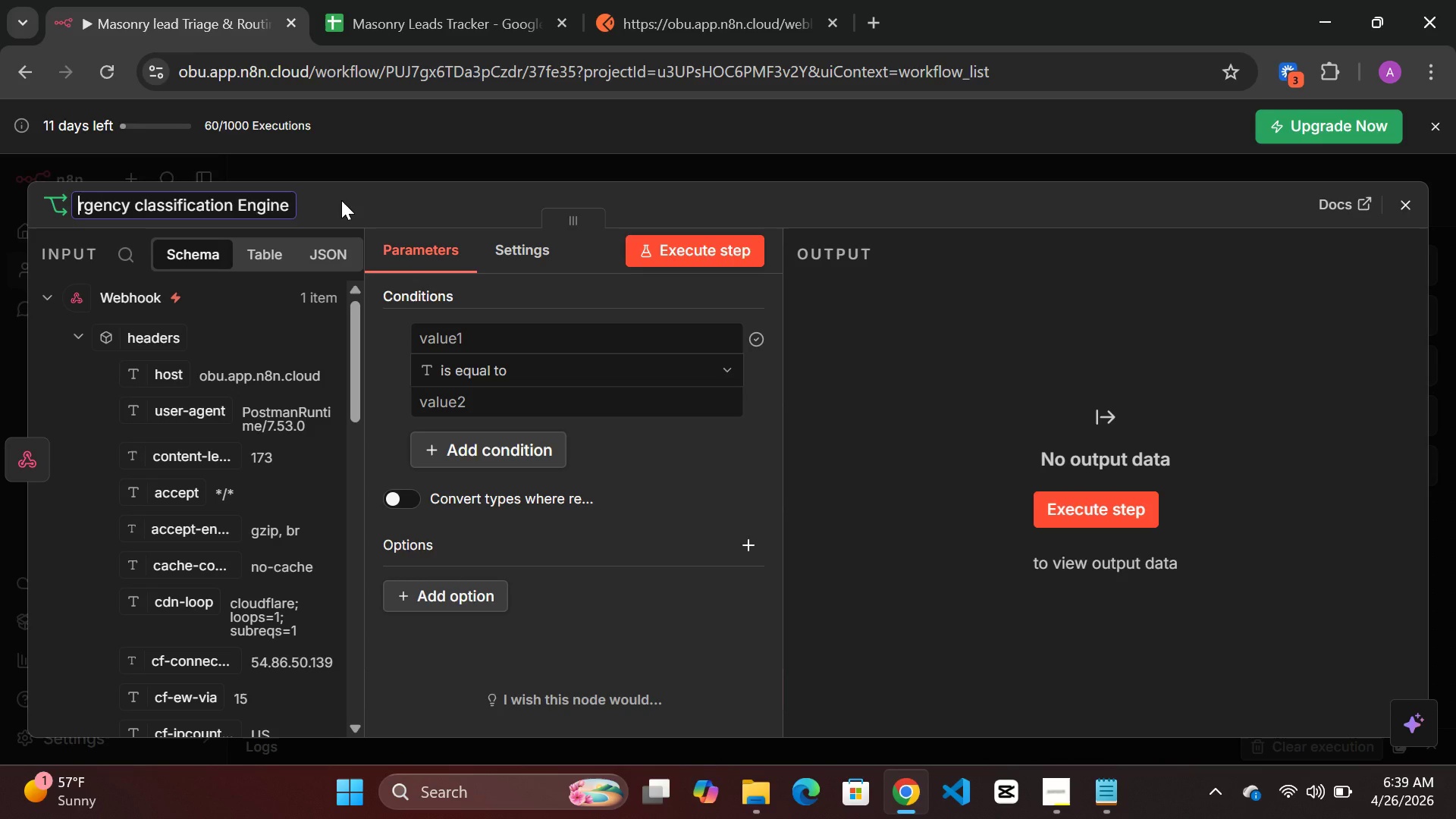 
key(Shift+U)
 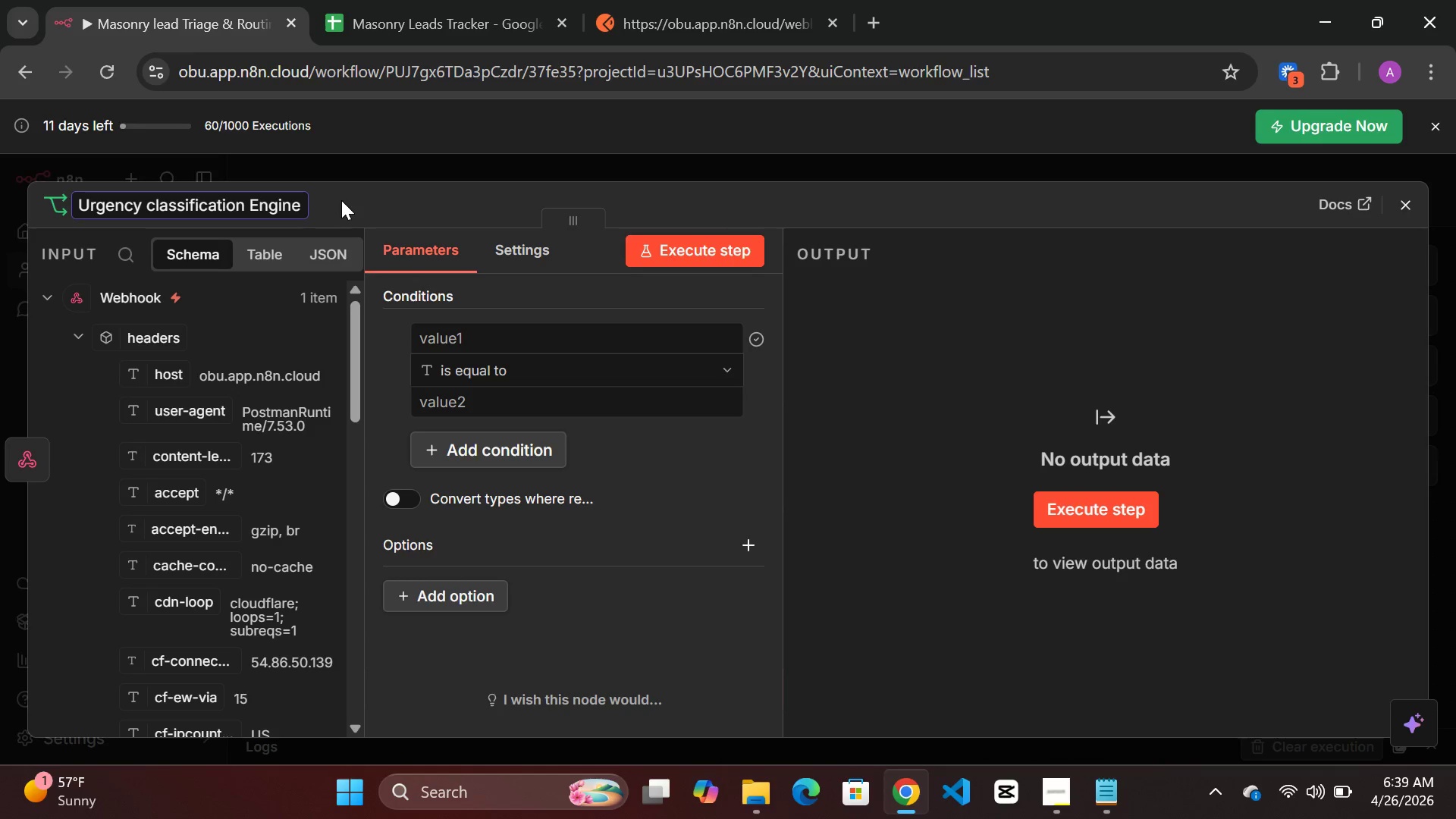 
hold_key(key=ArrowRight, duration=0.31)
 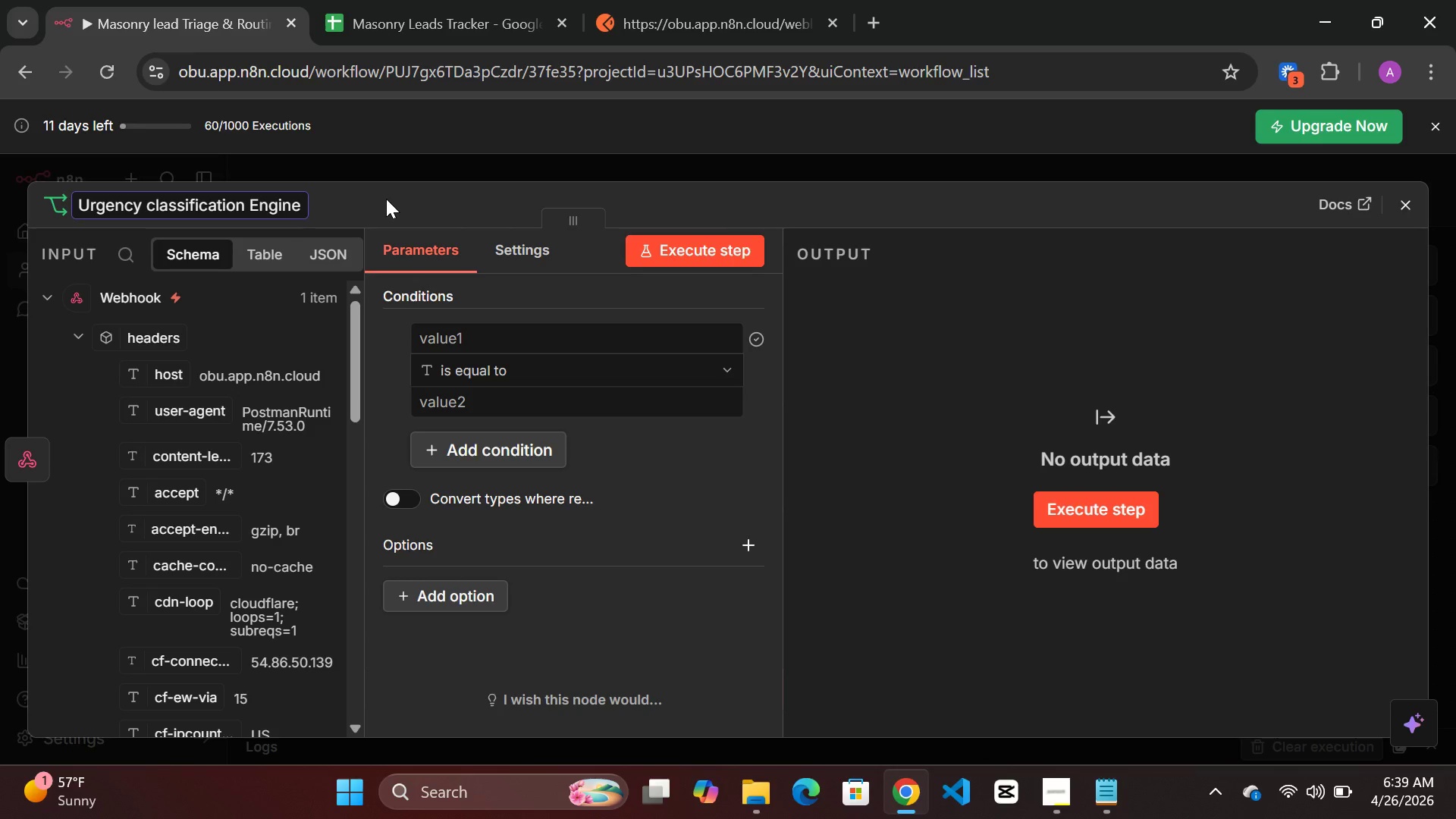 
left_click([386, 199])
 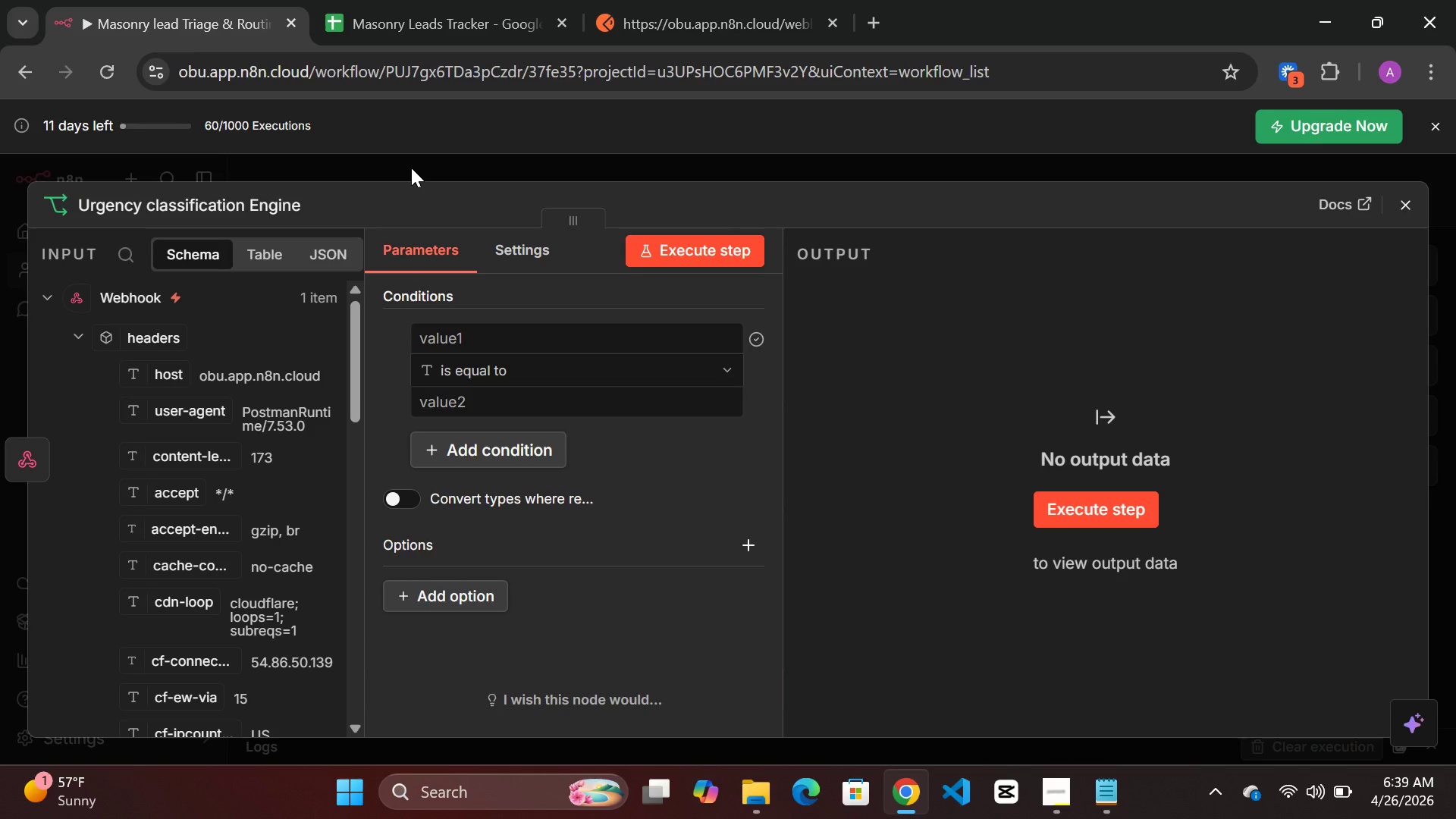 
left_click([411, 168])
 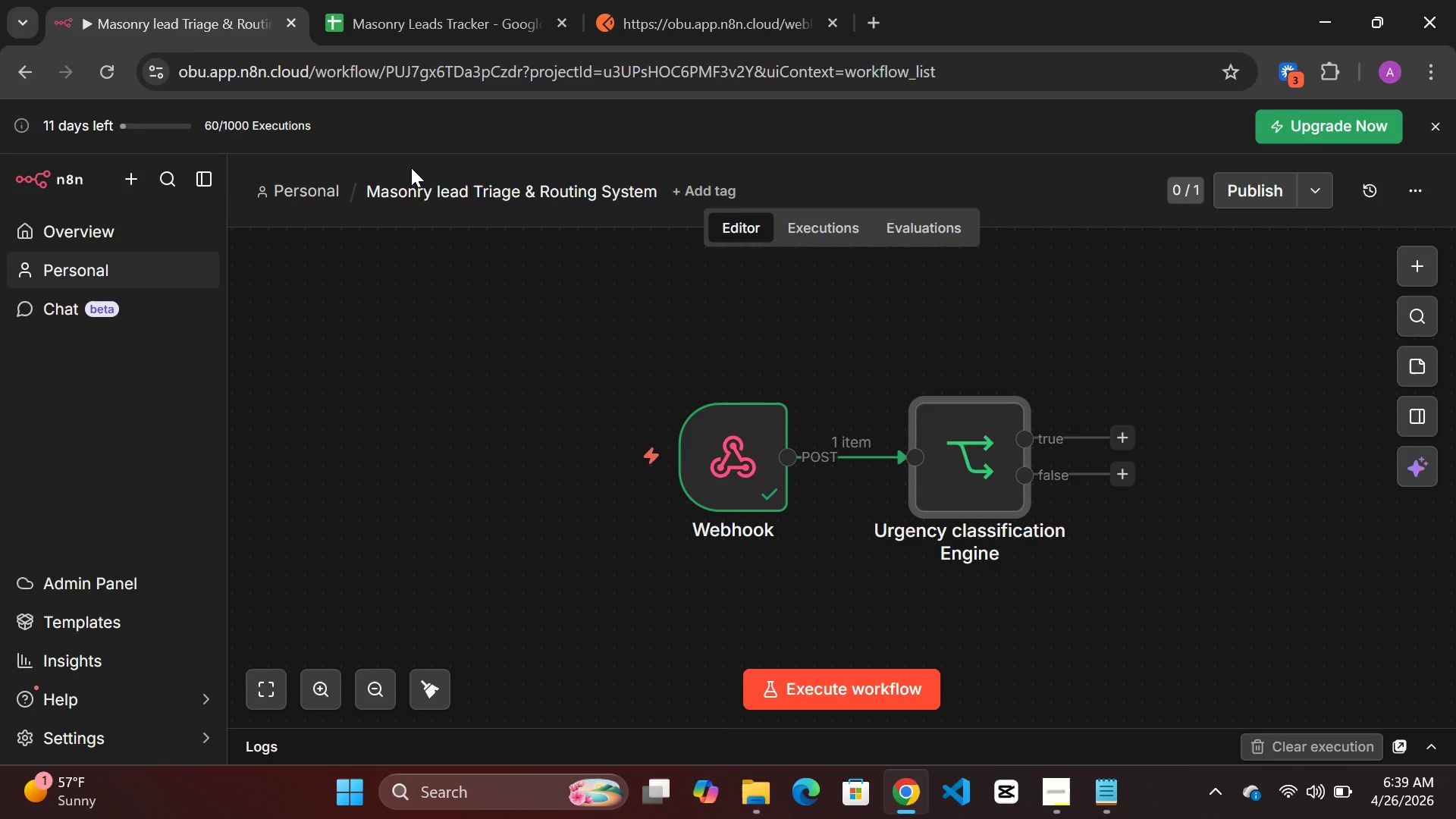 
wait(9.09)
 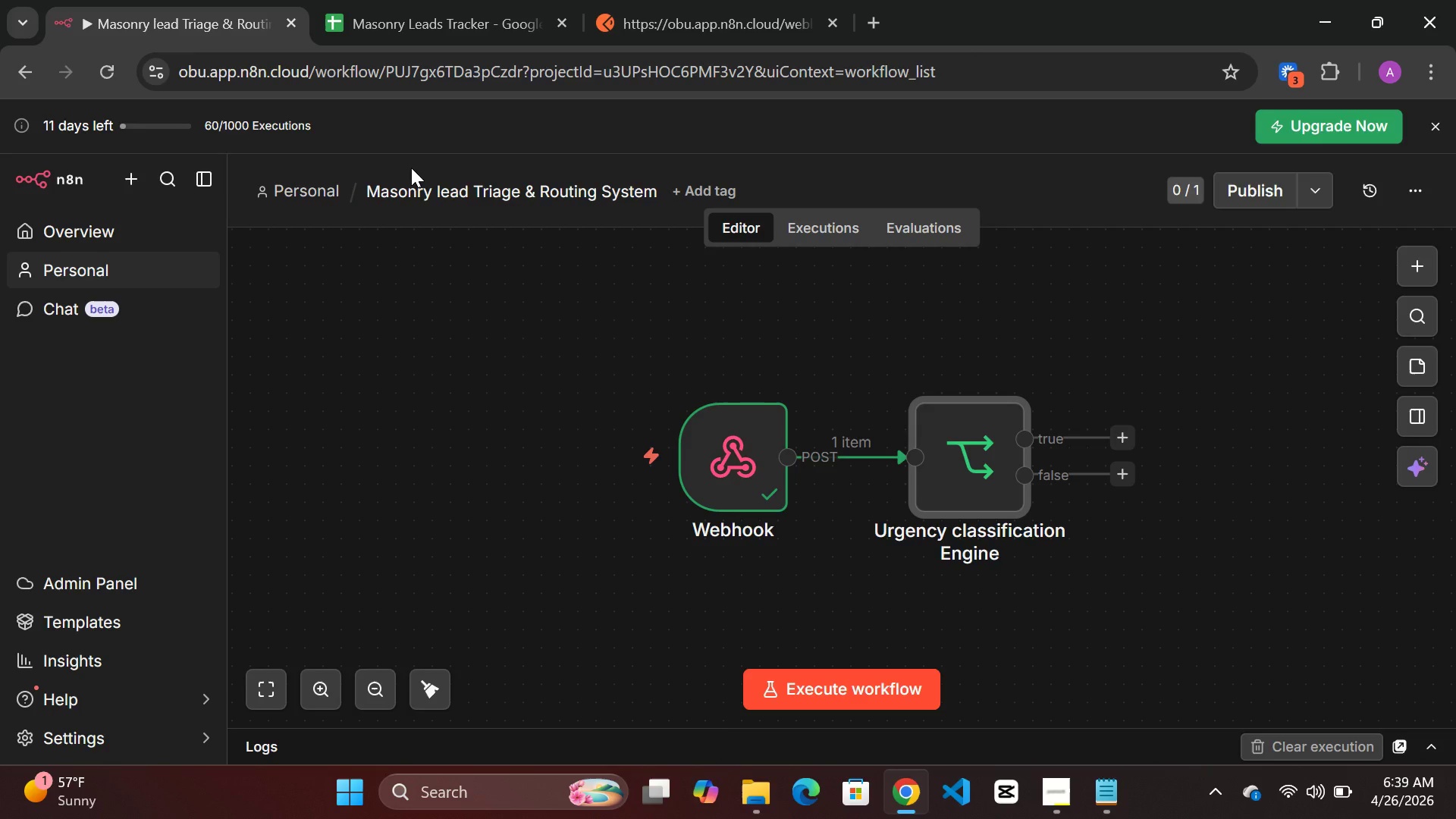 
double_click([981, 450])
 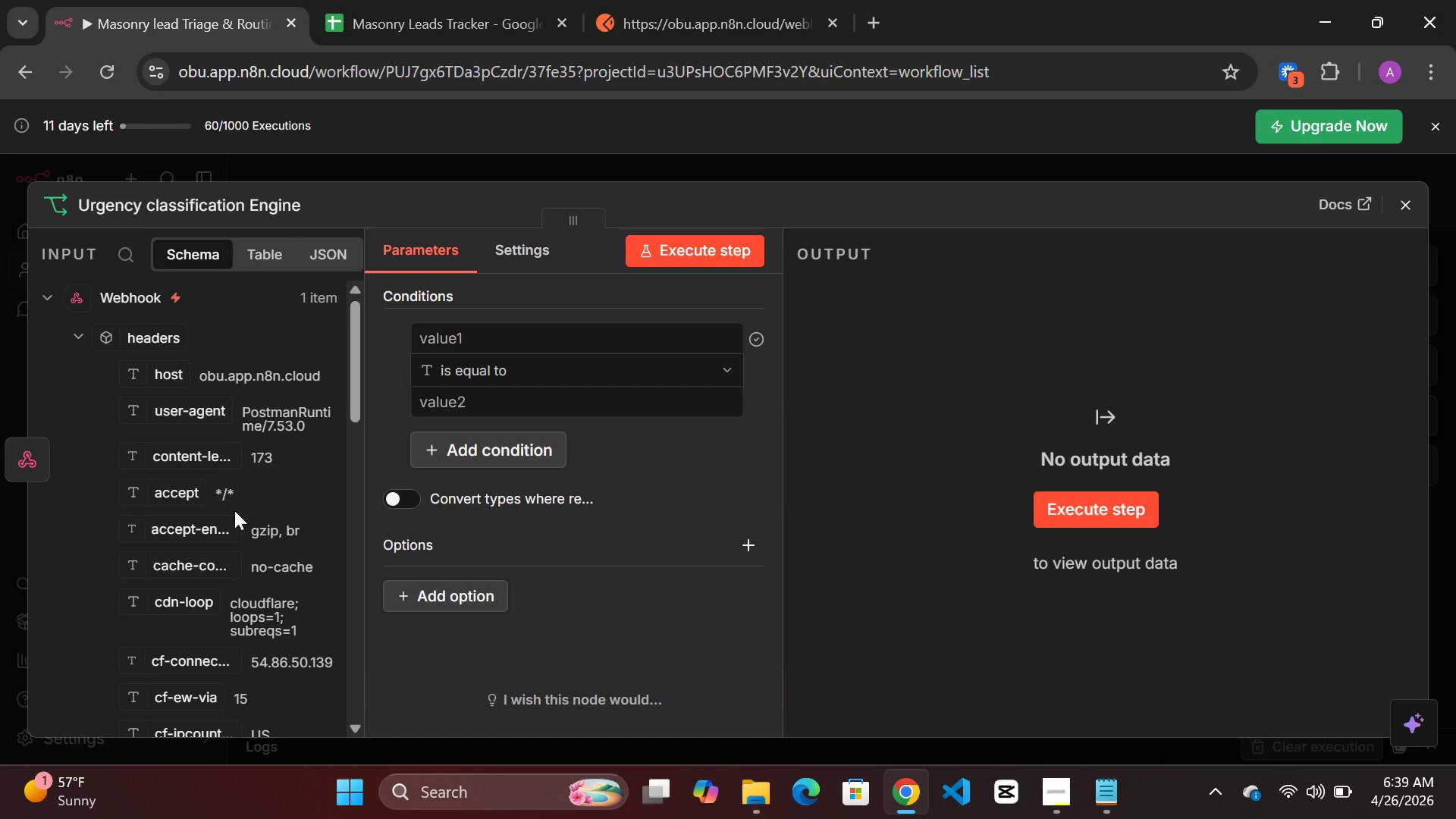 
scroll: coordinate [213, 517], scroll_direction: down, amount: 10.0
 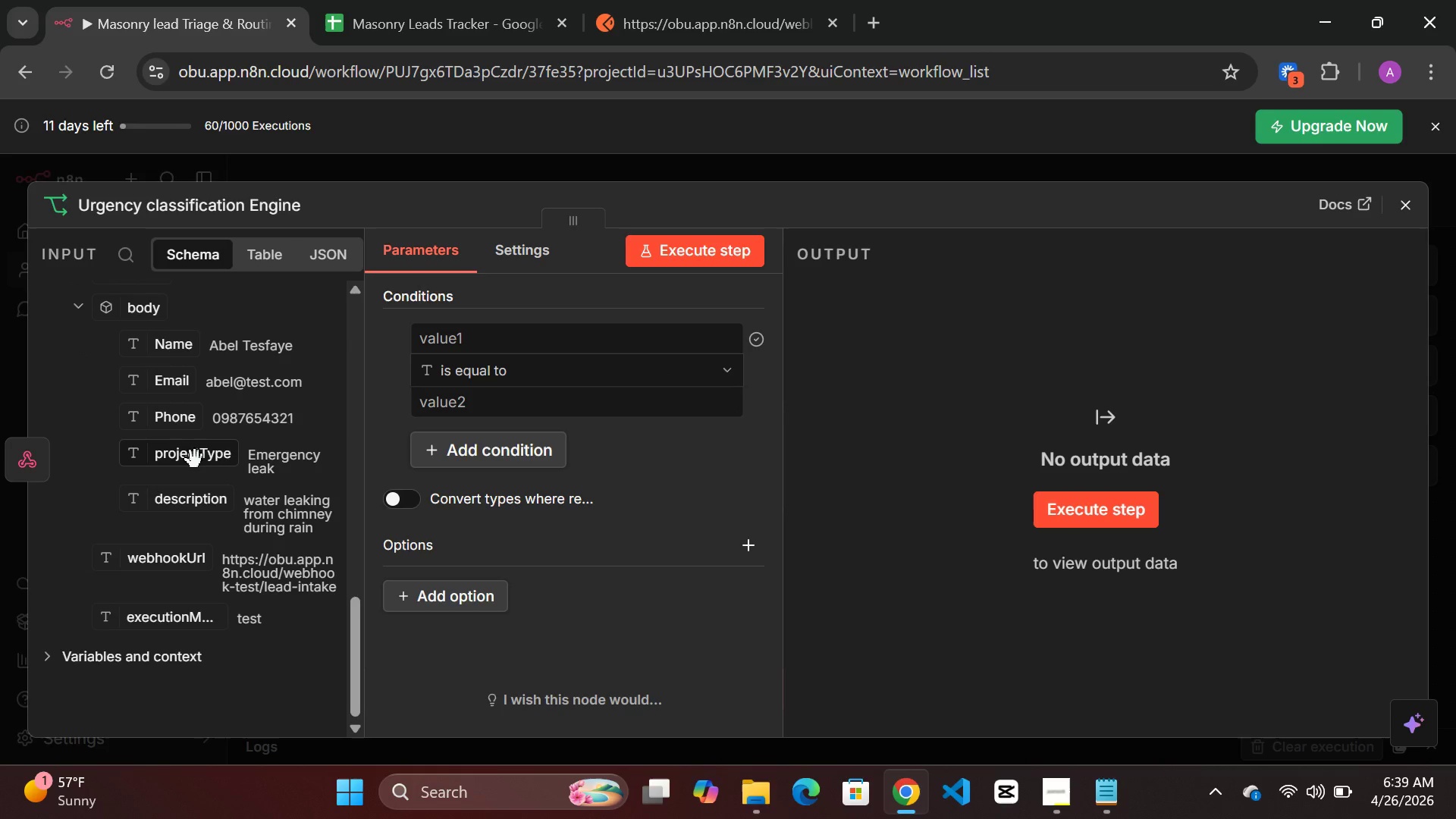 
left_click_drag(start_coordinate=[195, 459], to_coordinate=[573, 347])
 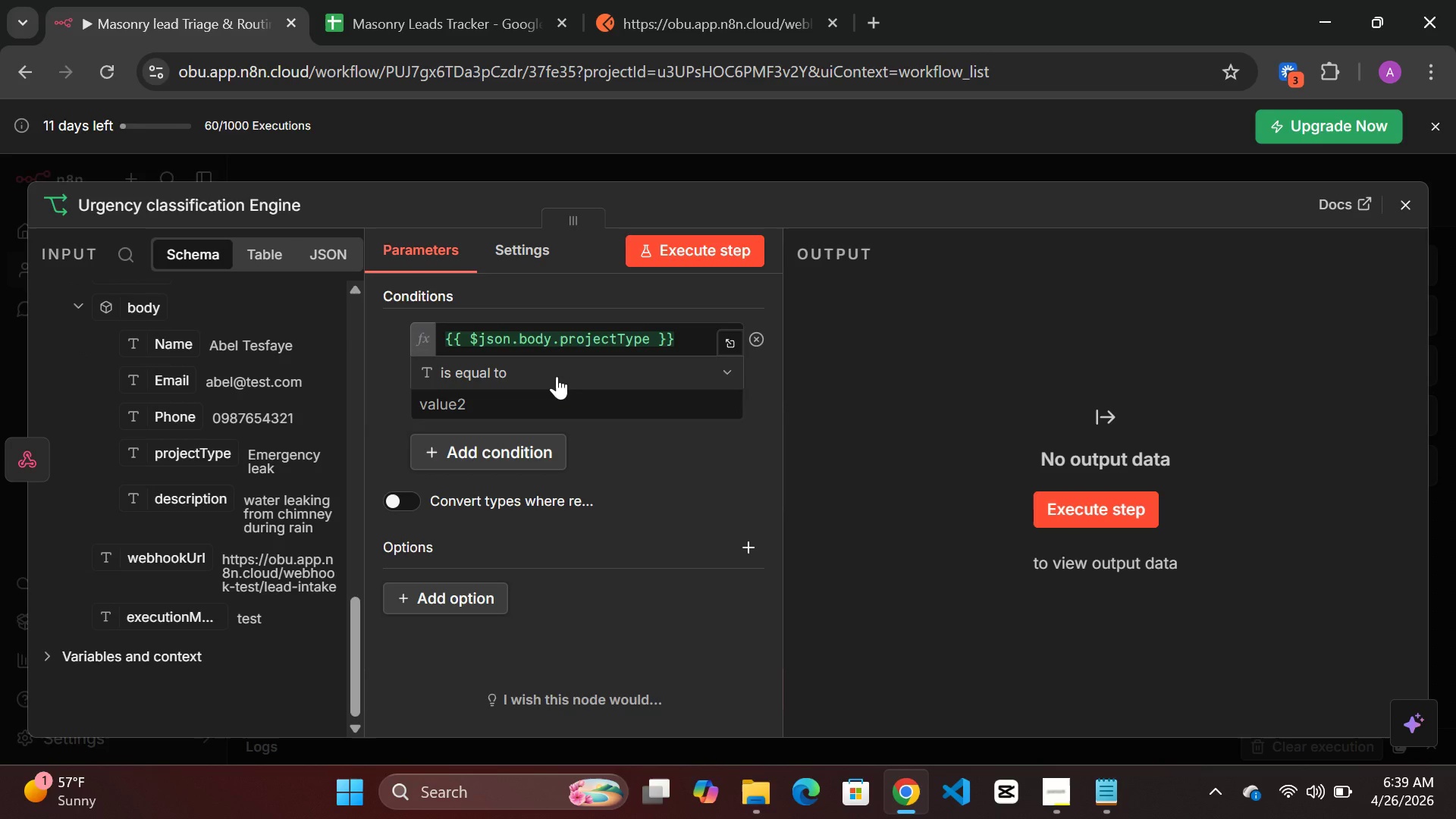 
left_click([557, 376])
 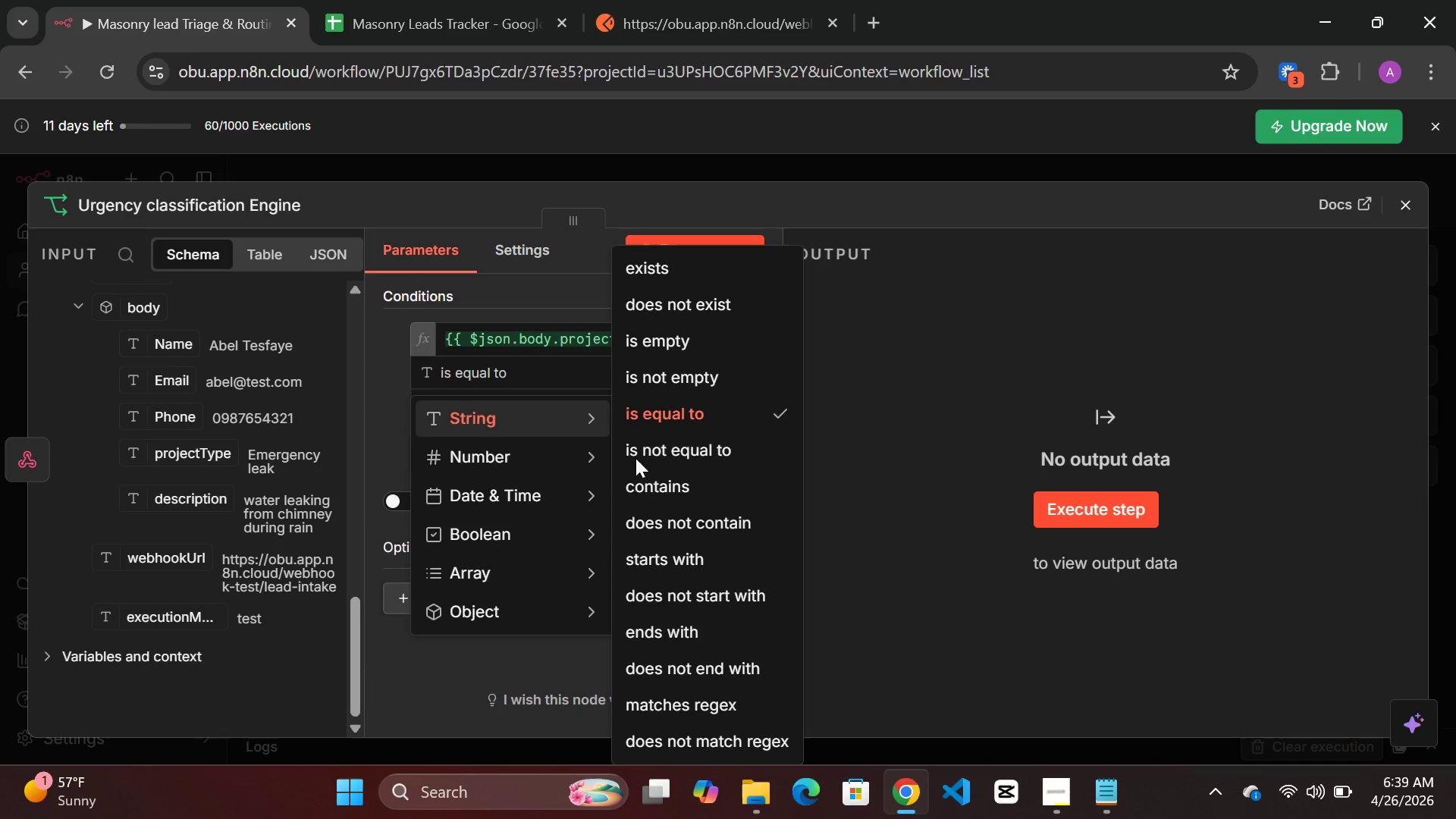 
left_click([655, 482])
 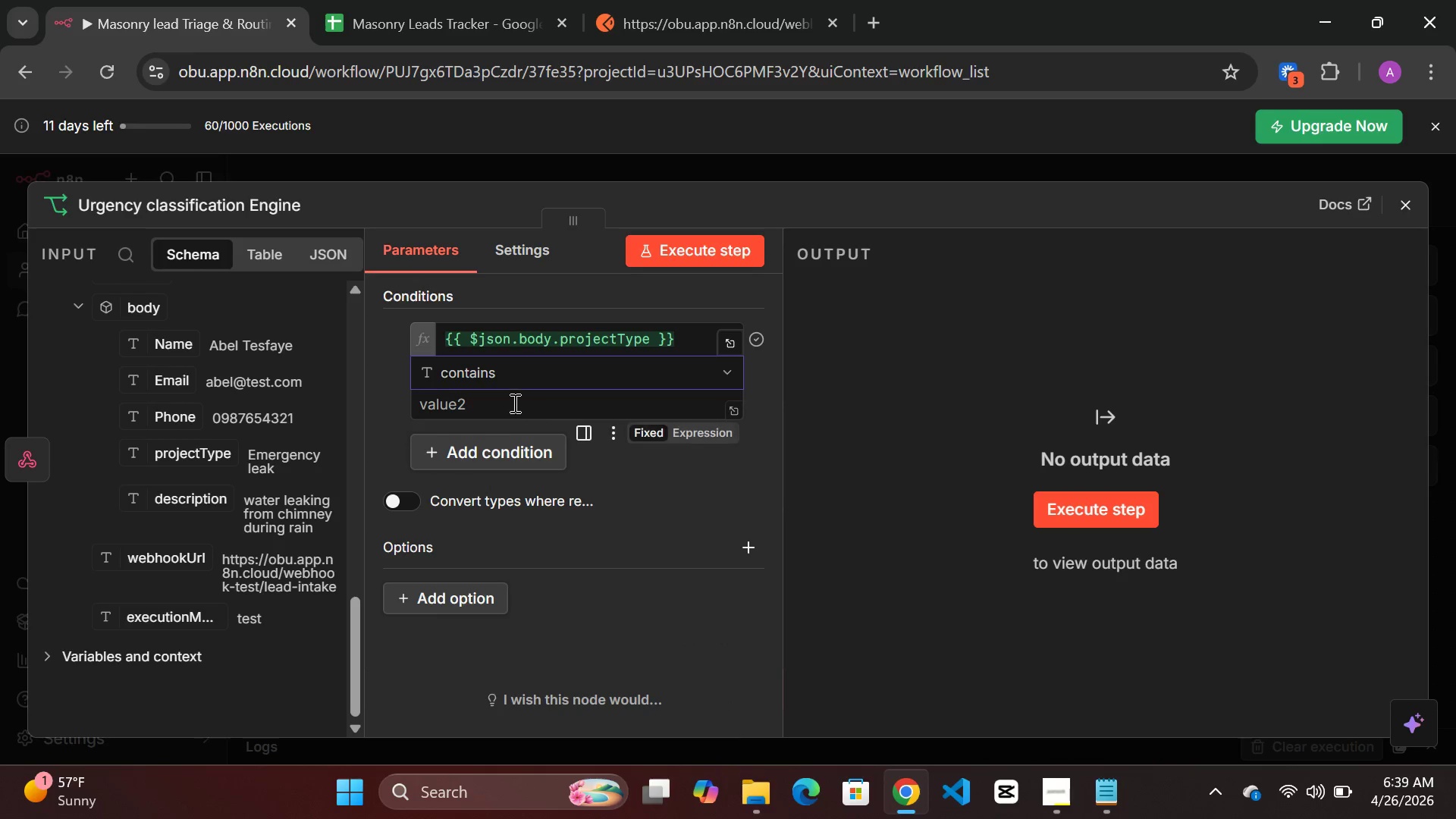 
left_click([513, 403])
 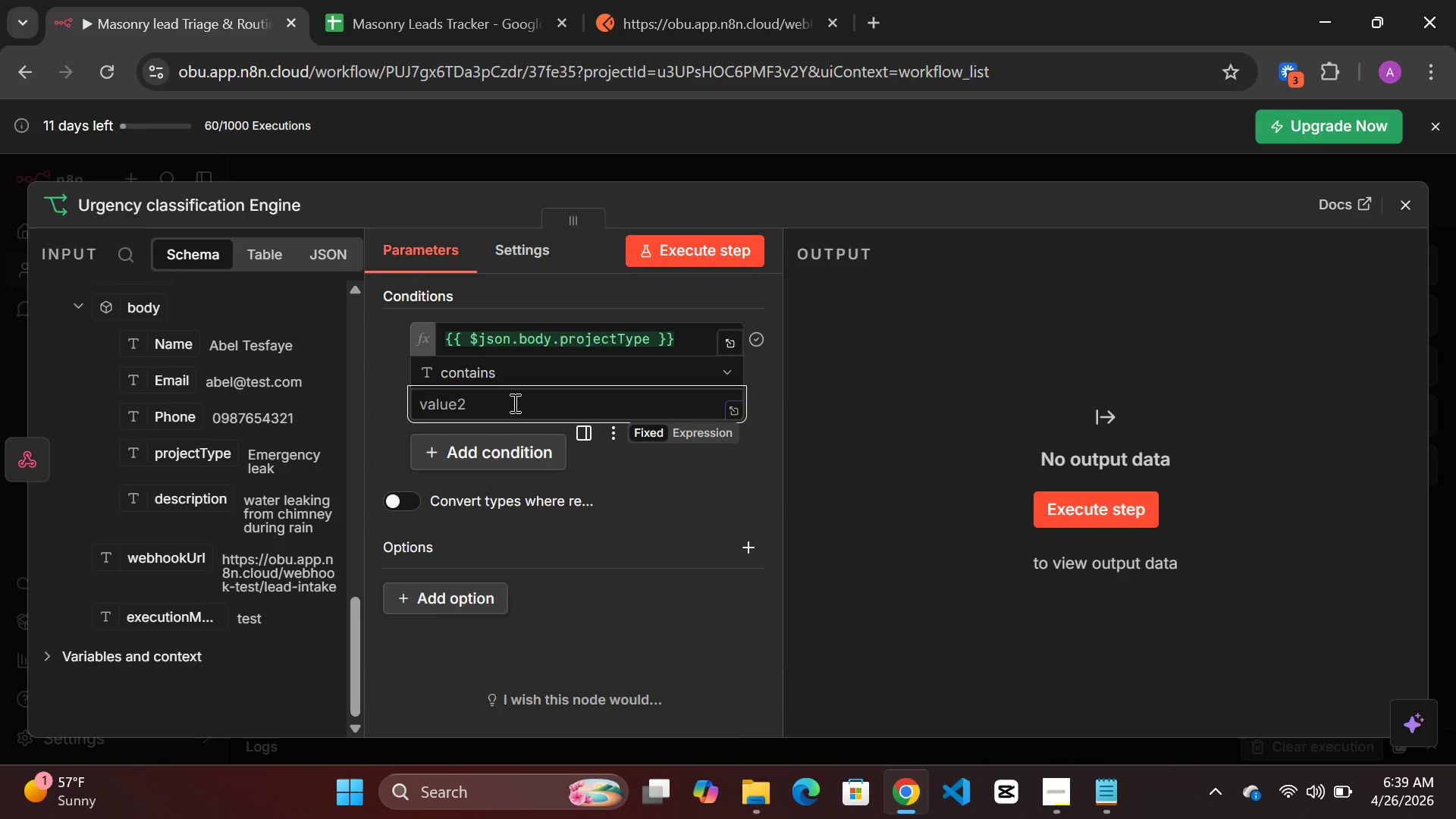 
wait(6.83)
 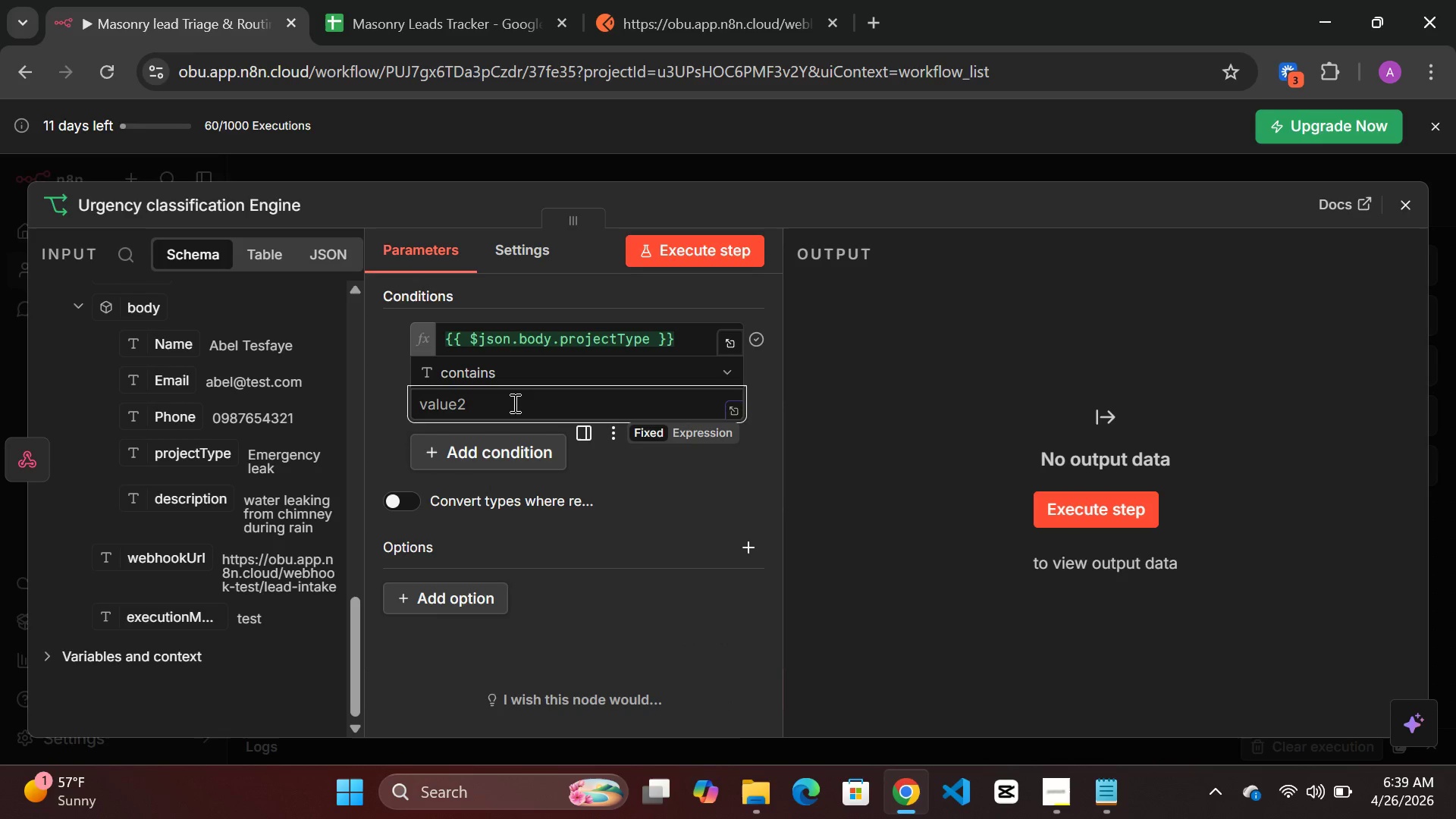 
type(Em)
key(Backspace)
key(Backspace)
type(emrgency)
 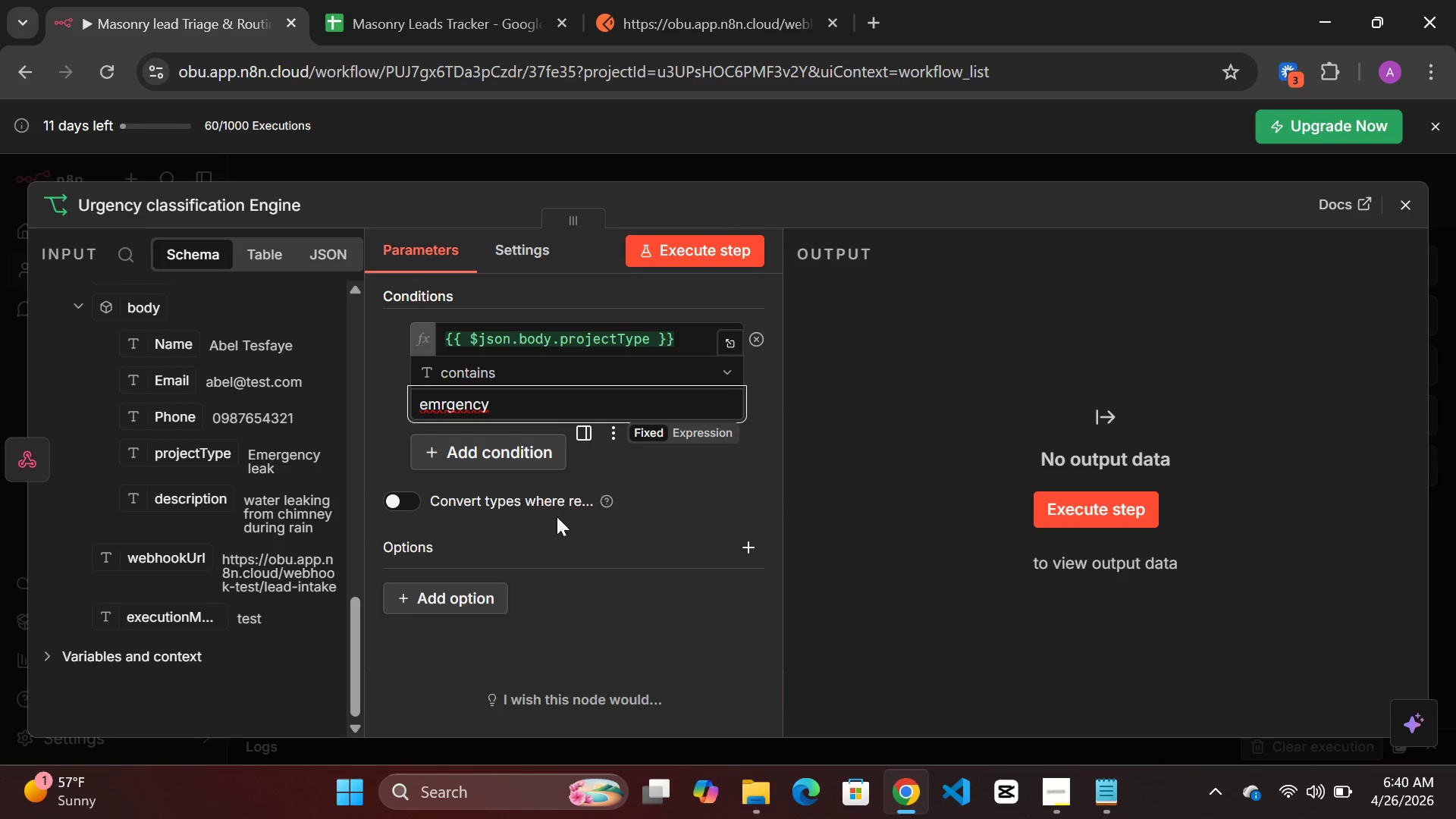 
left_click([508, 453])
 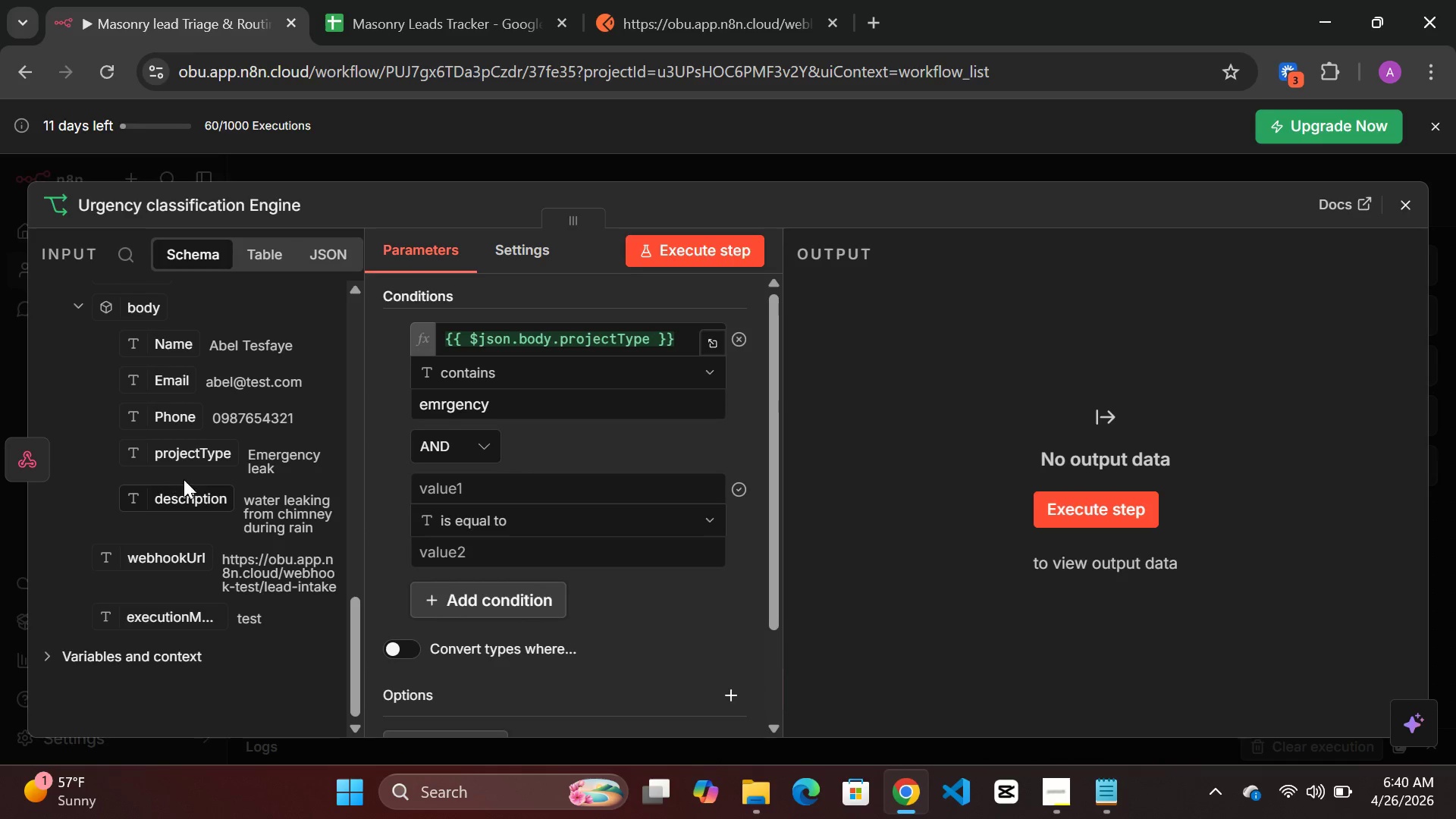 
left_click_drag(start_coordinate=[192, 463], to_coordinate=[476, 493])
 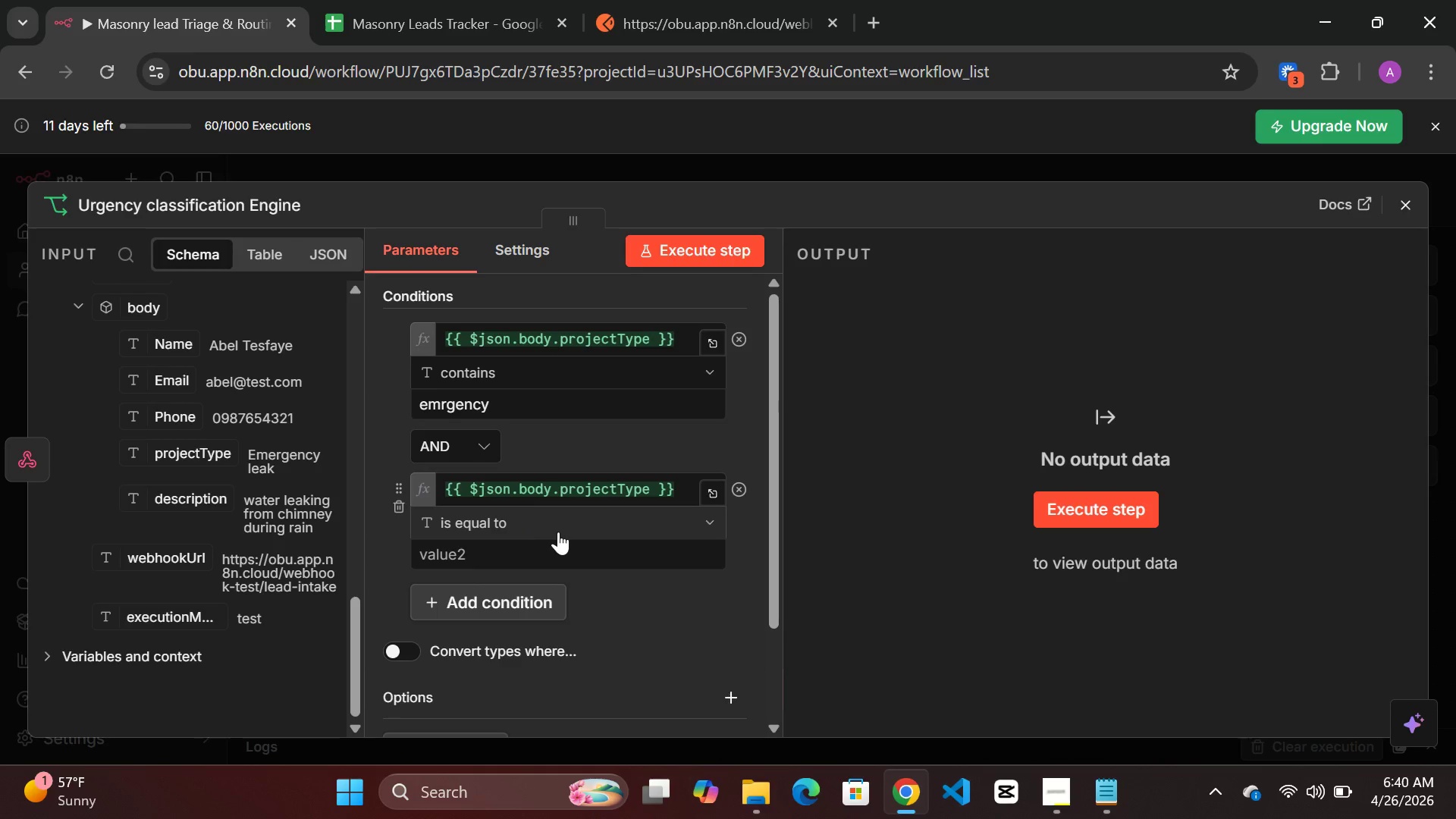 
left_click([560, 532])
 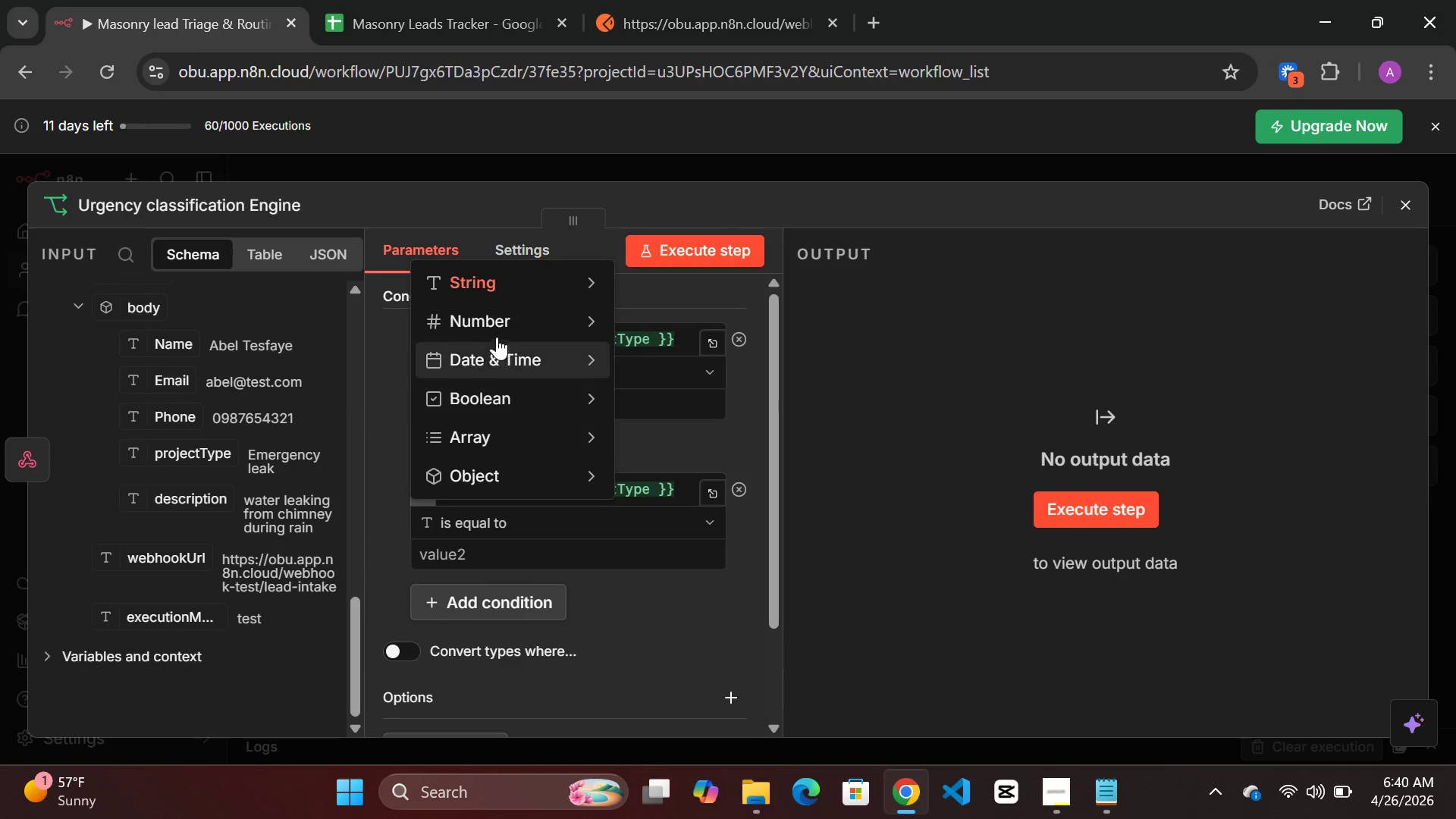 
mouse_move([514, 284])
 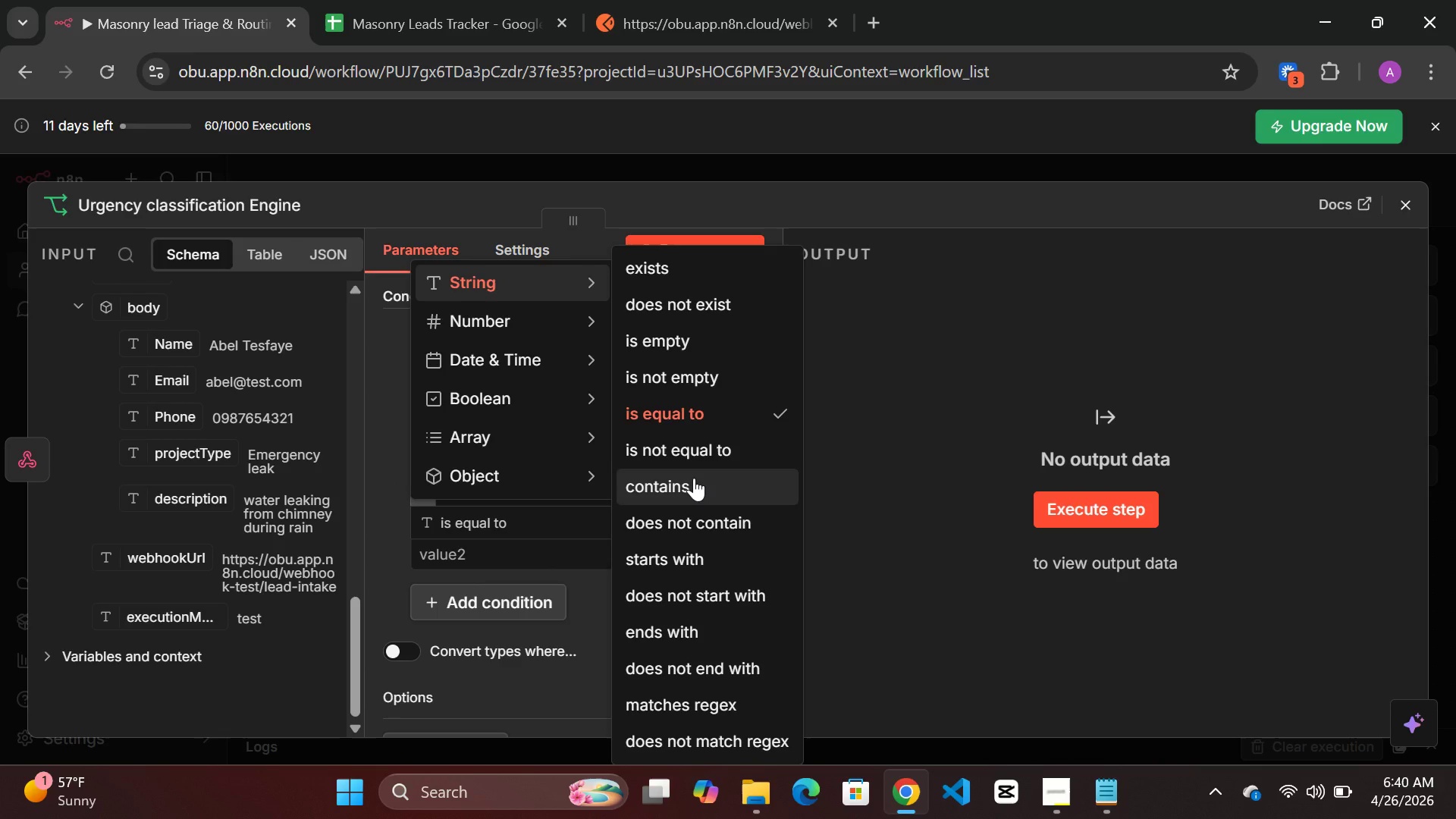 
left_click([694, 478])
 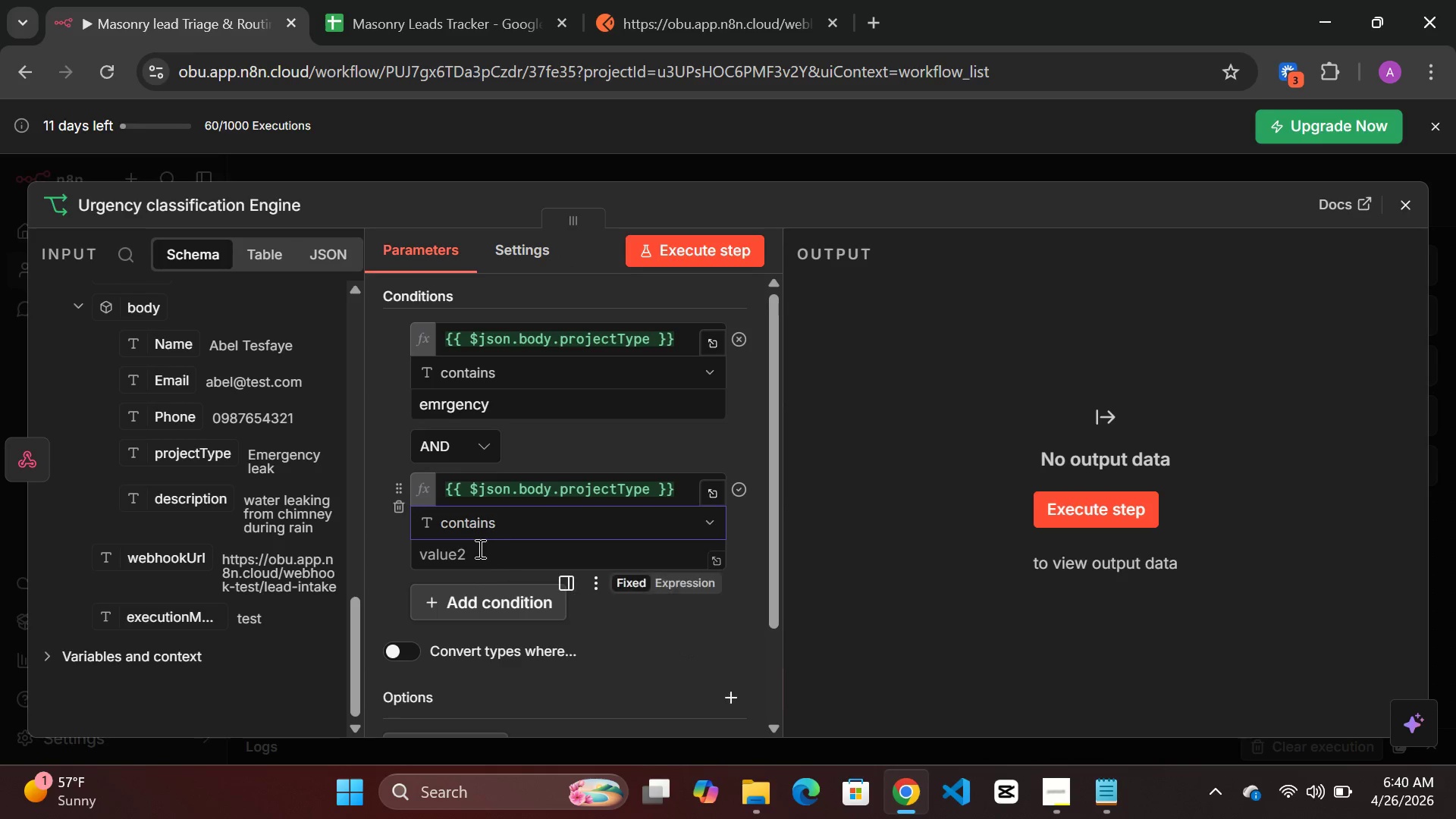 
left_click([476, 548])
 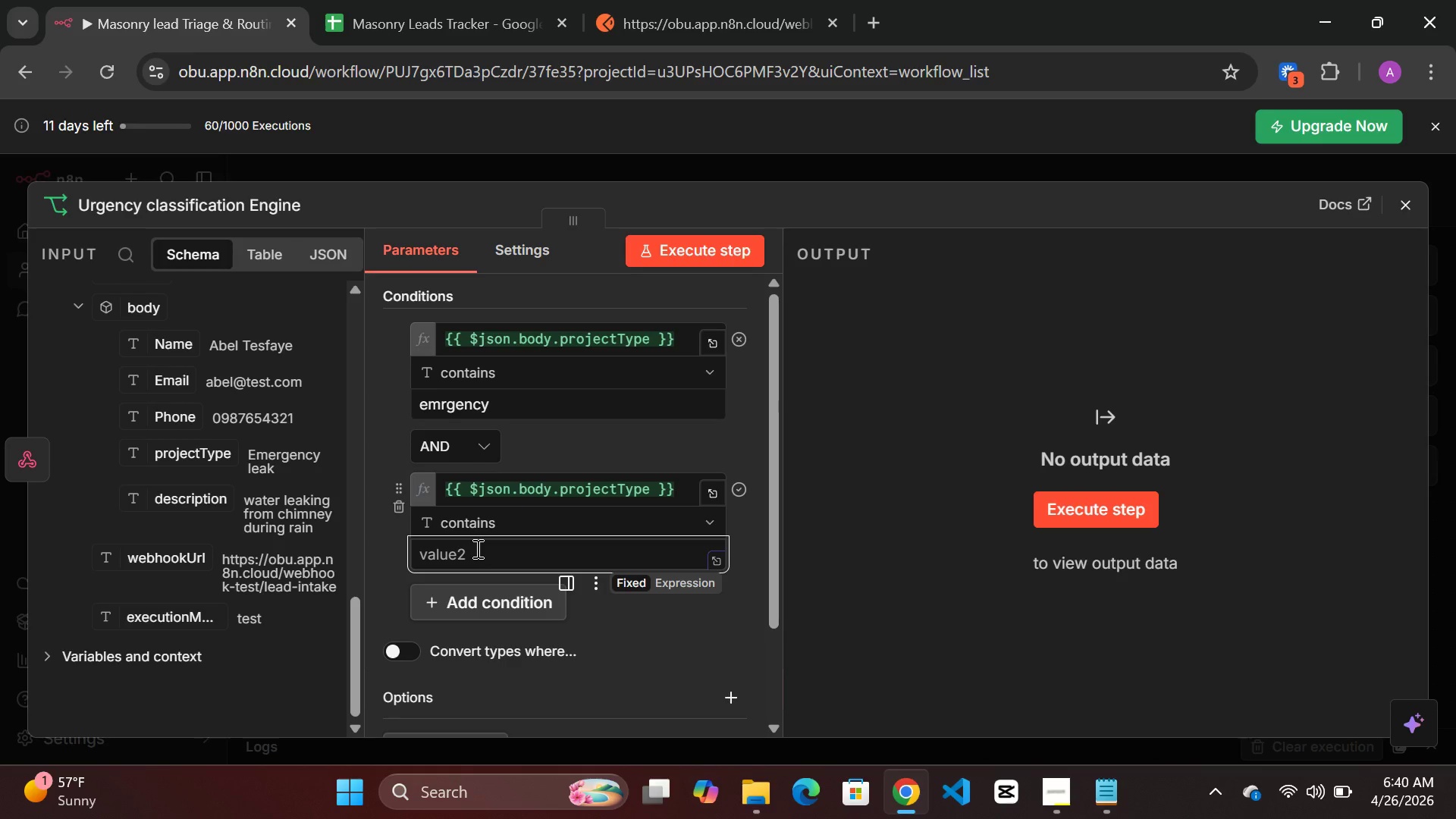 
type(active leak)
 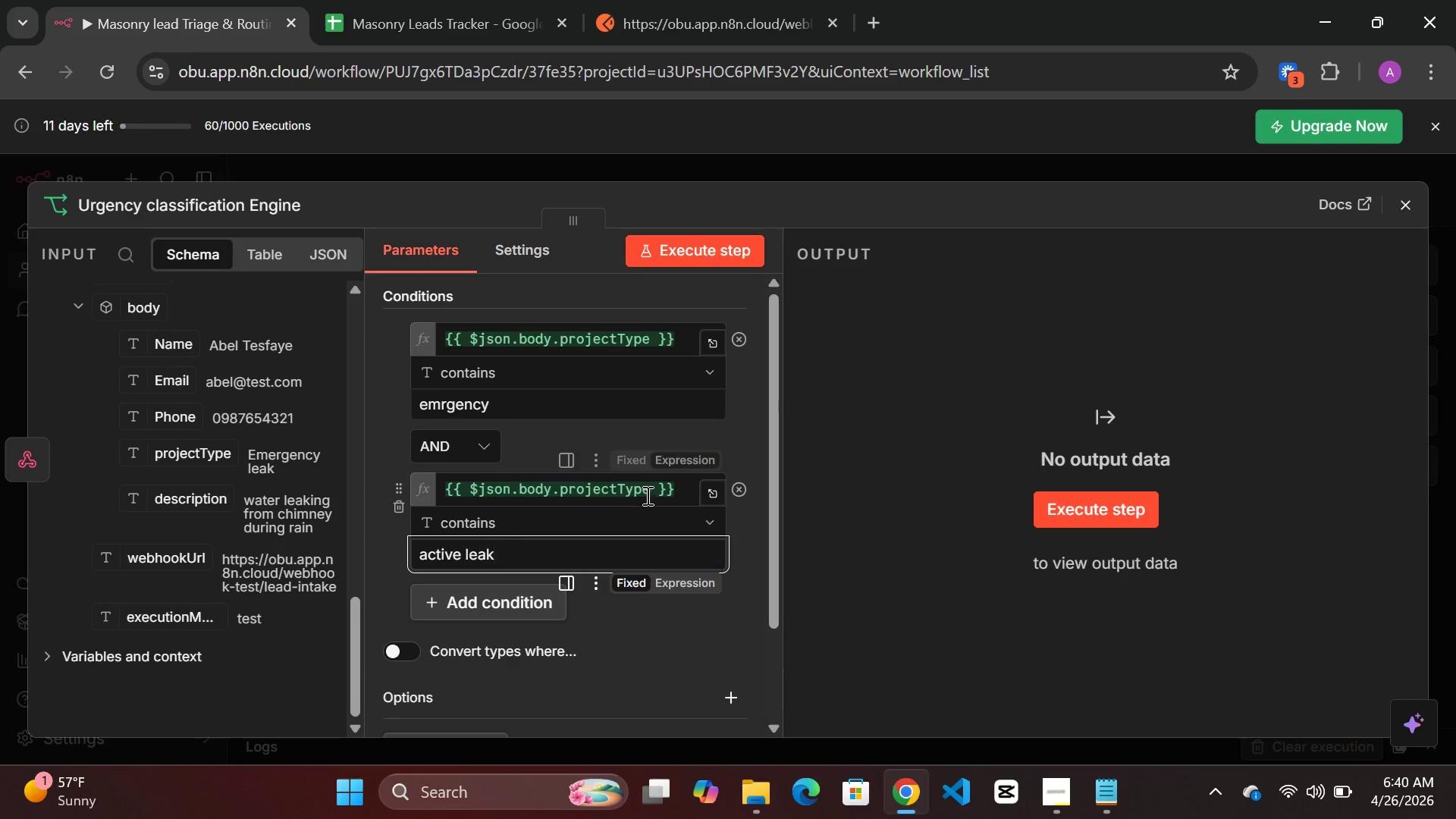 
left_click([653, 485])
 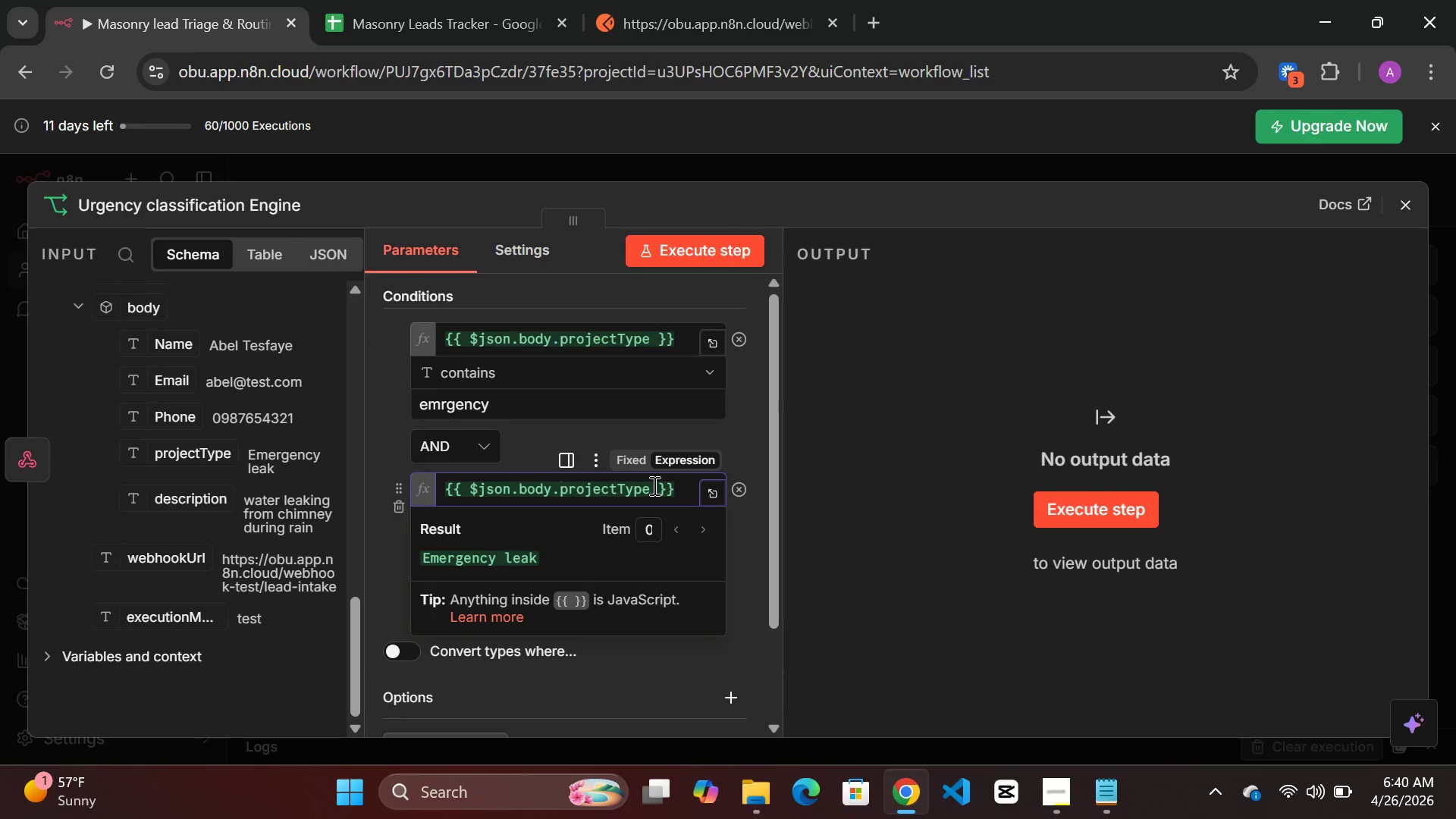 
type(.to)
 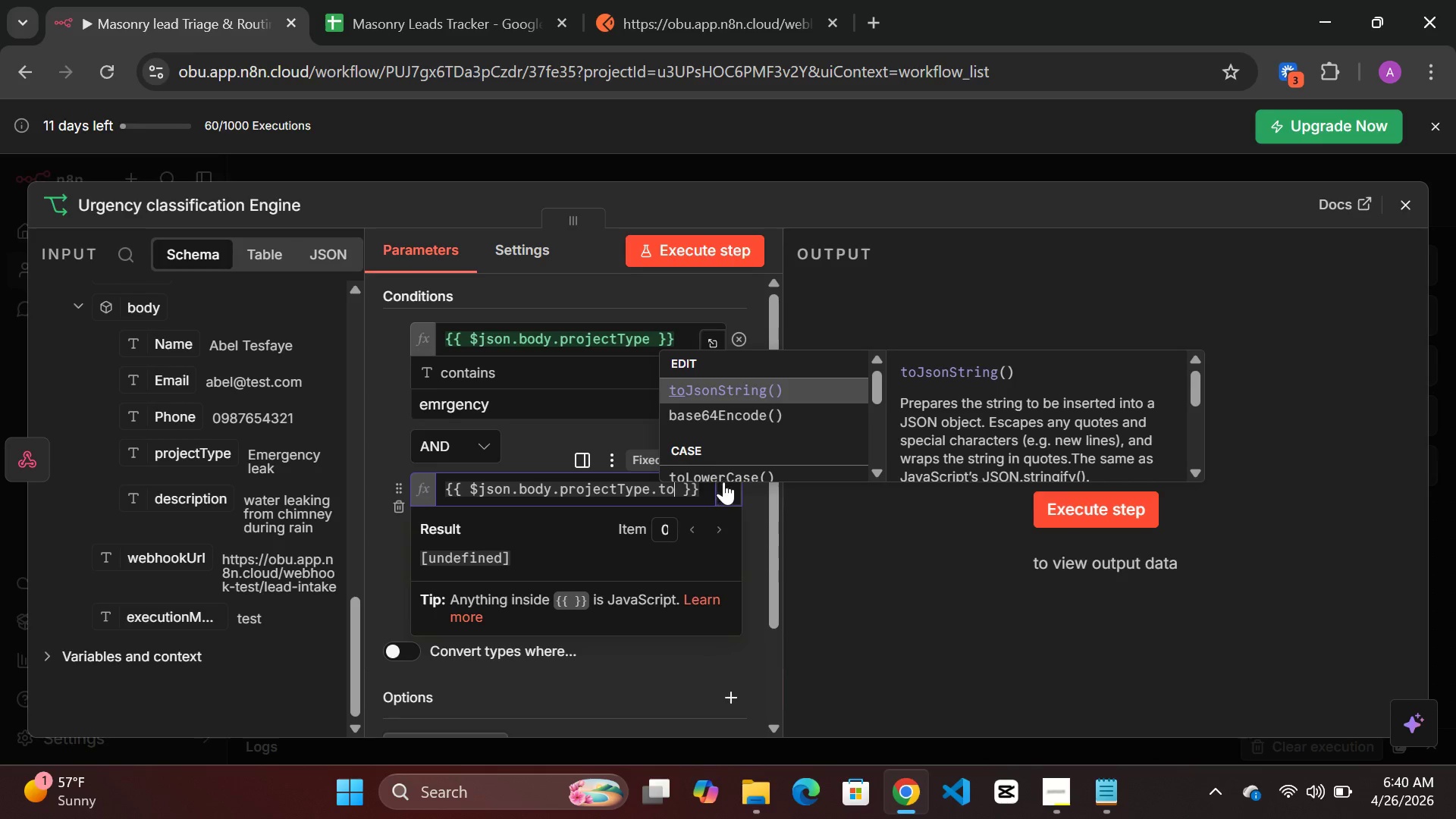 
left_click([725, 470])
 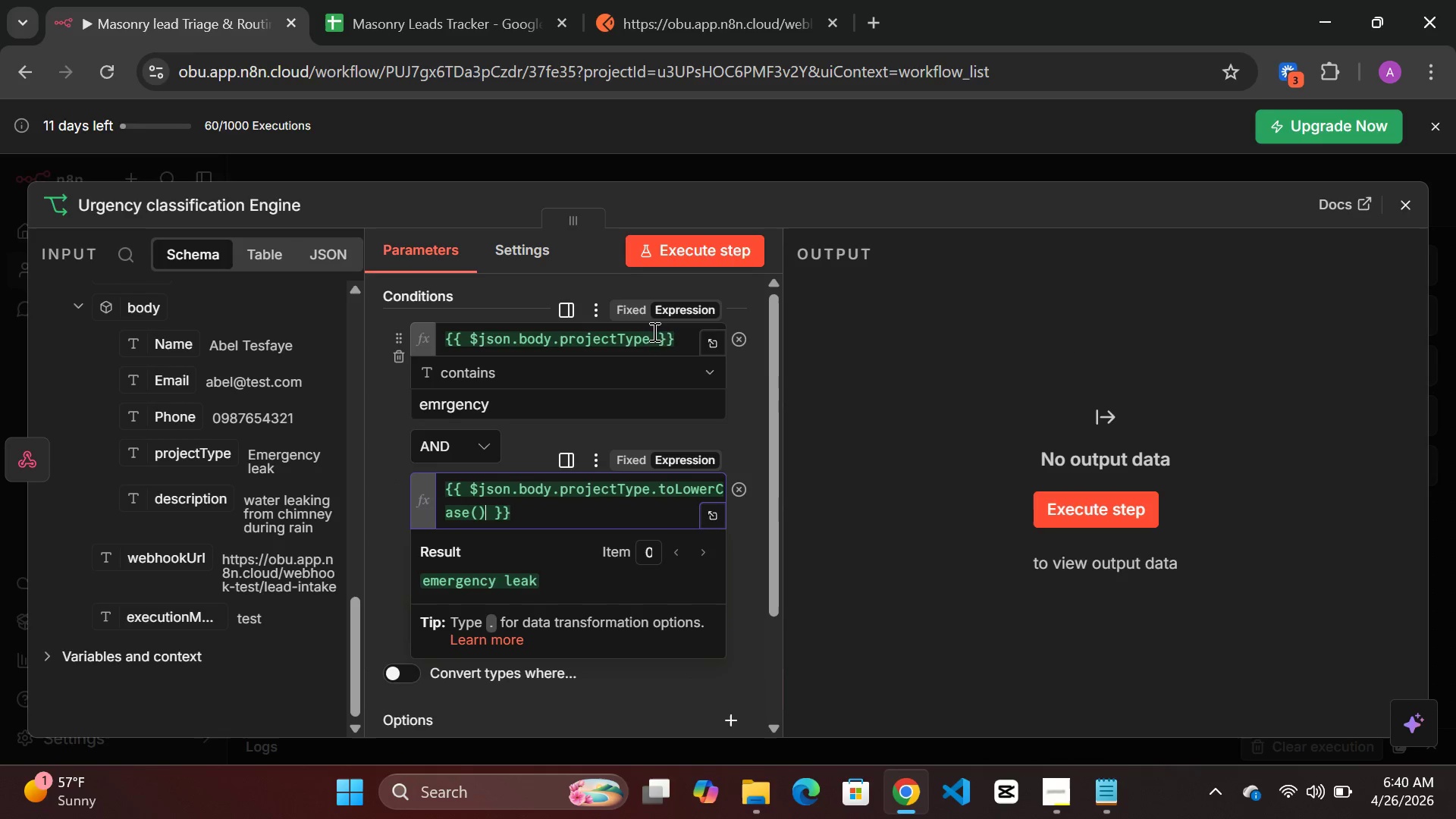 
left_click([651, 337])
 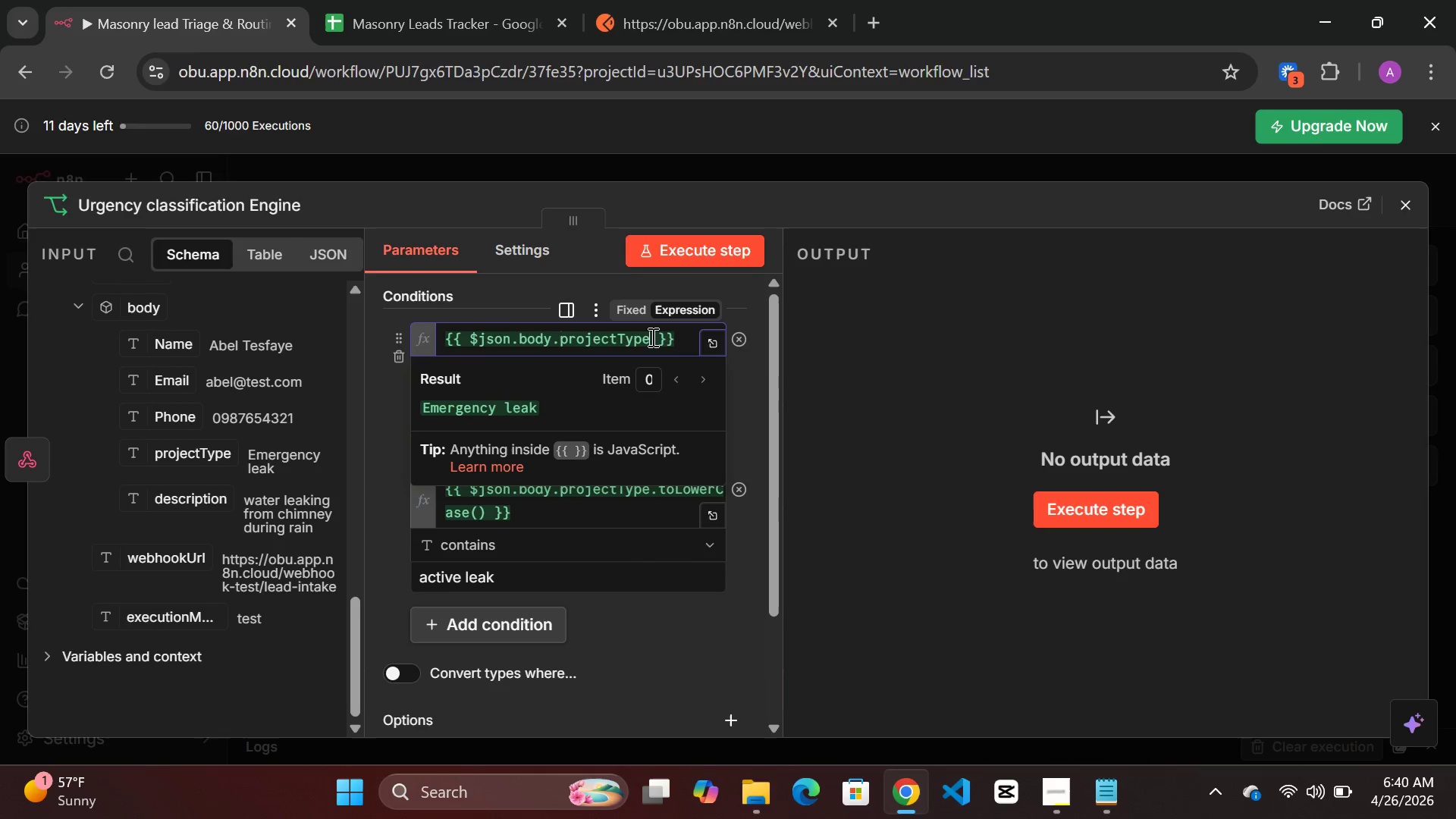 
type(.to)
 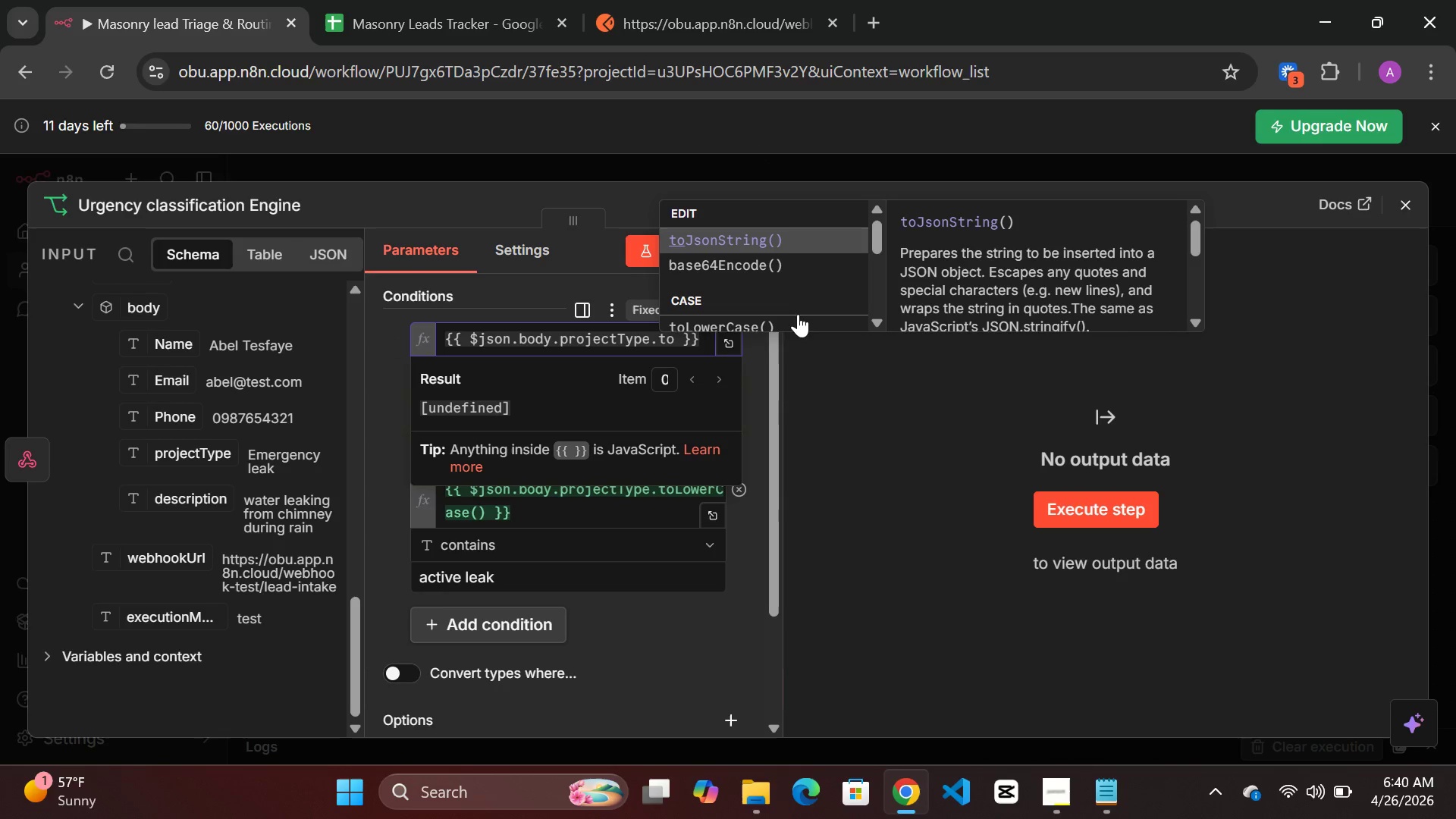 
left_click([790, 318])
 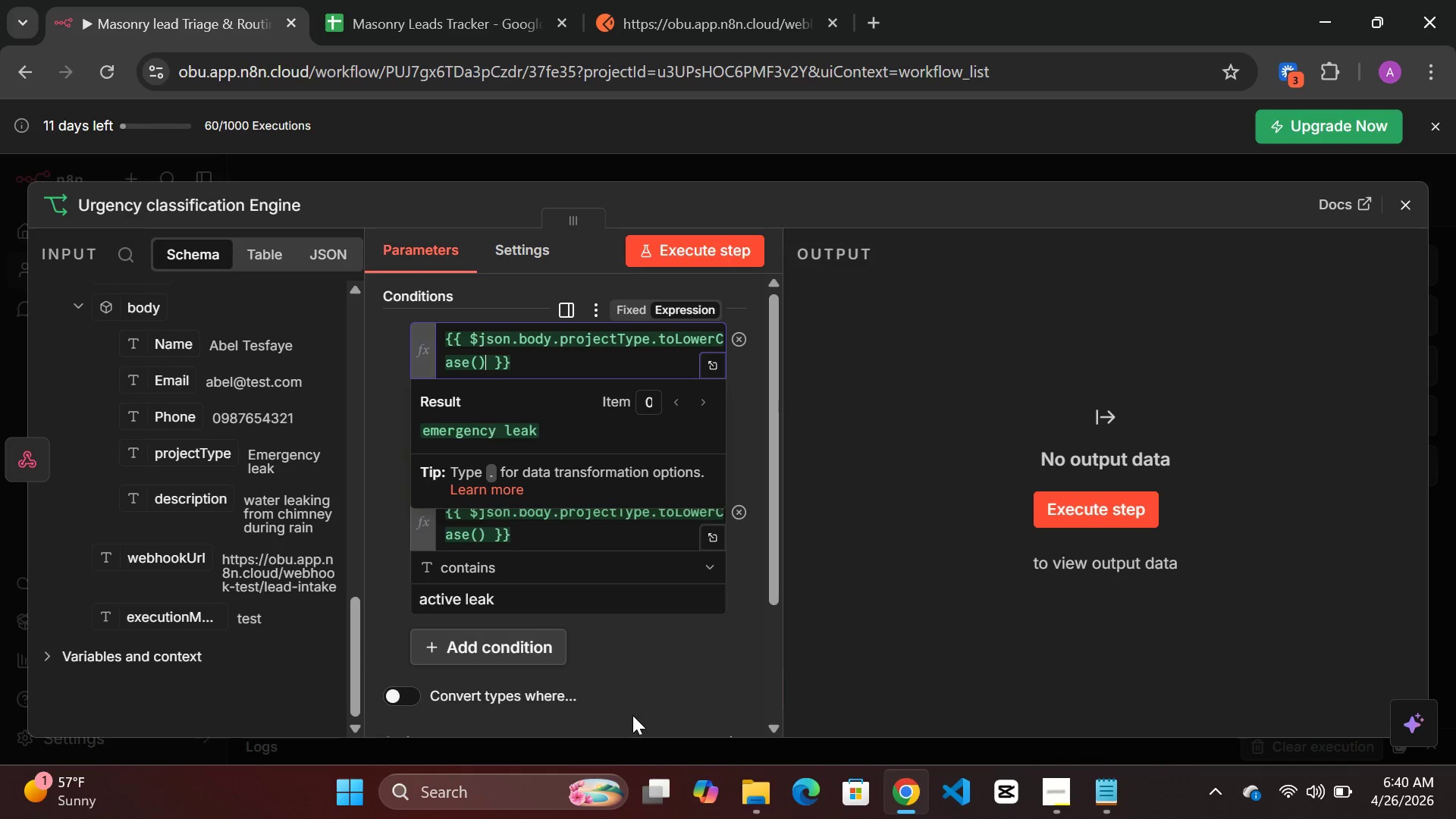 
left_click([647, 671])
 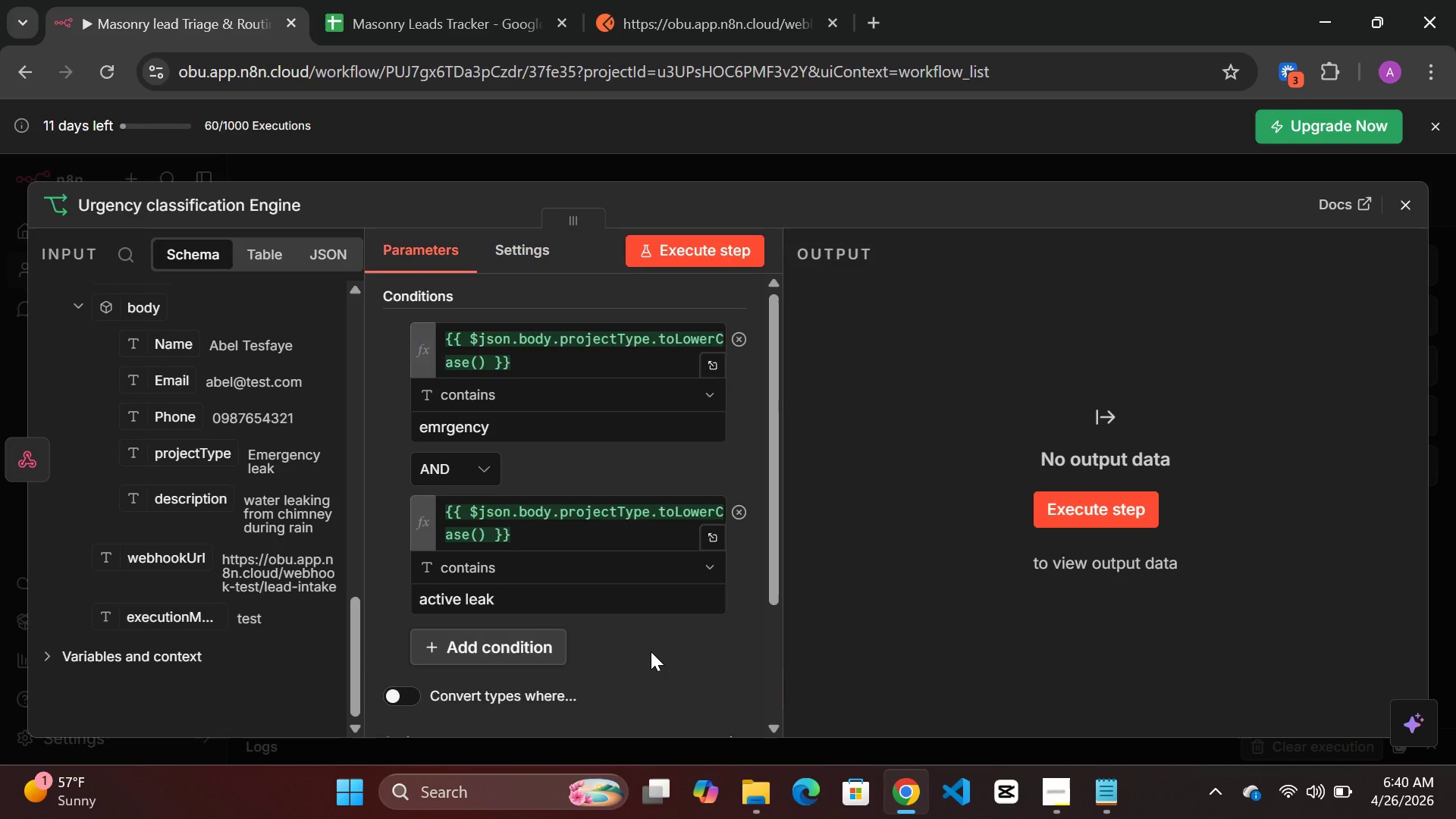 
wait(12.19)
 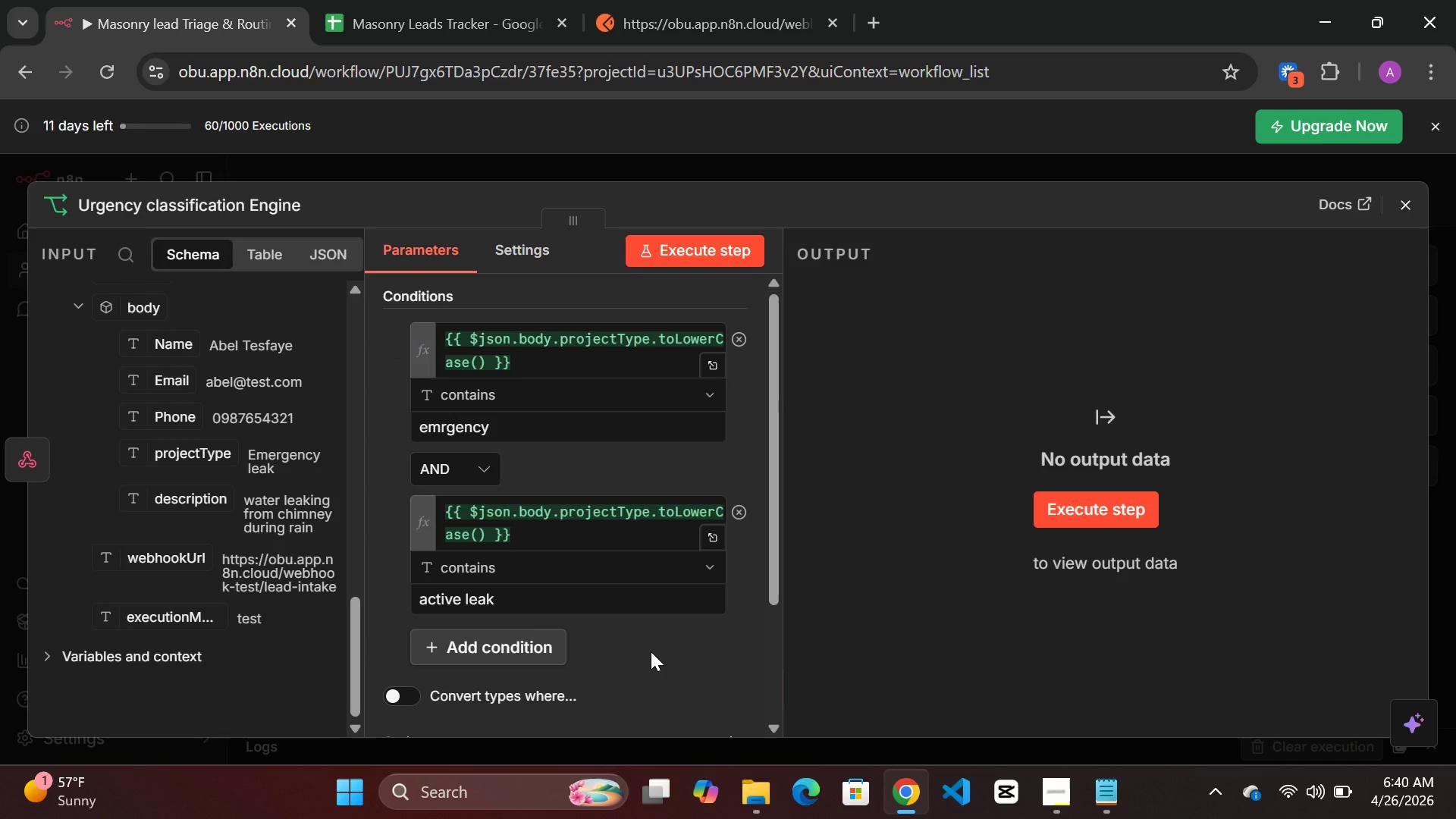 
scroll: coordinate [650, 653], scroll_direction: down, amount: 3.0
 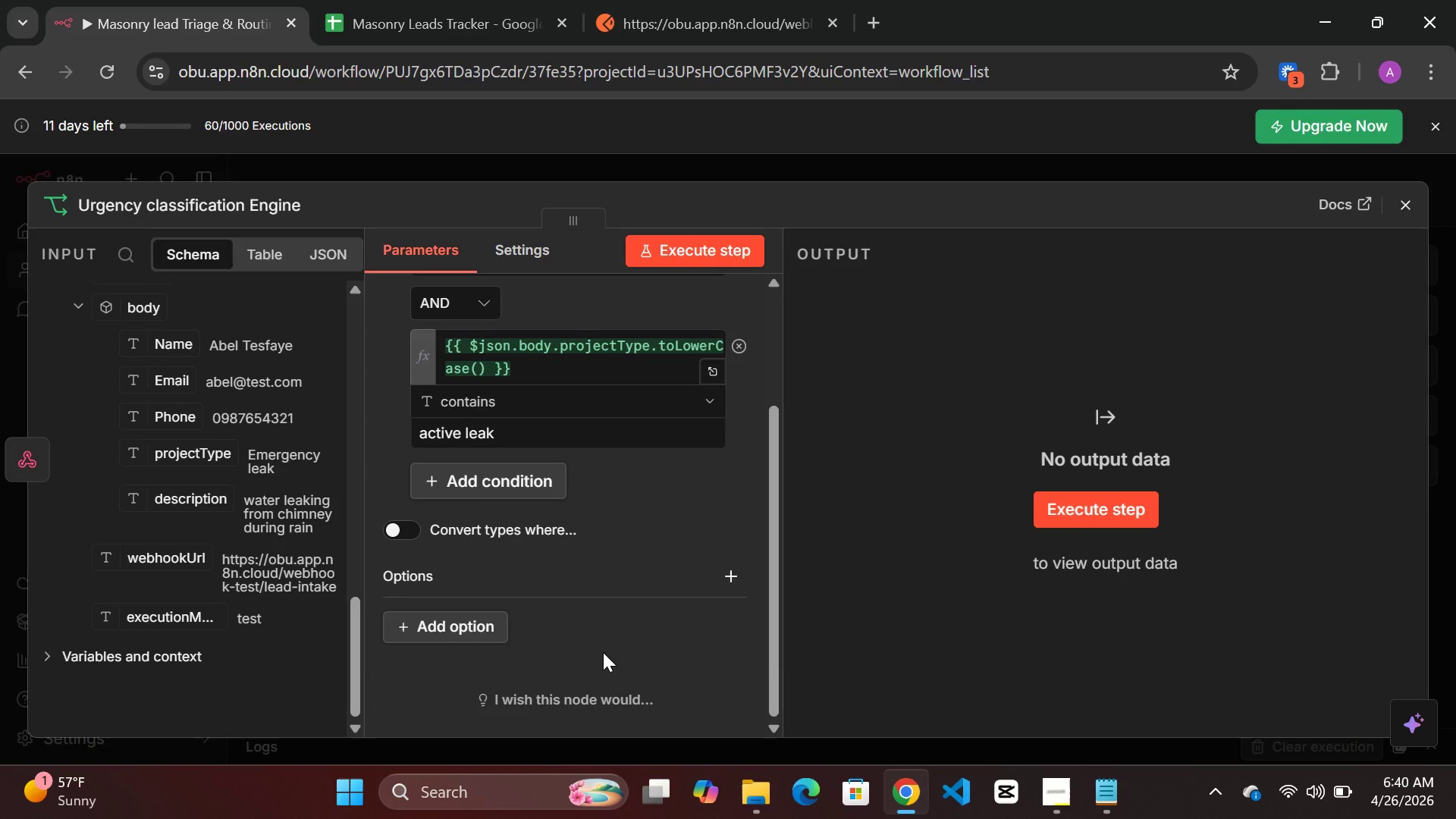 
scroll: coordinate [603, 651], scroll_direction: up, amount: 7.0
 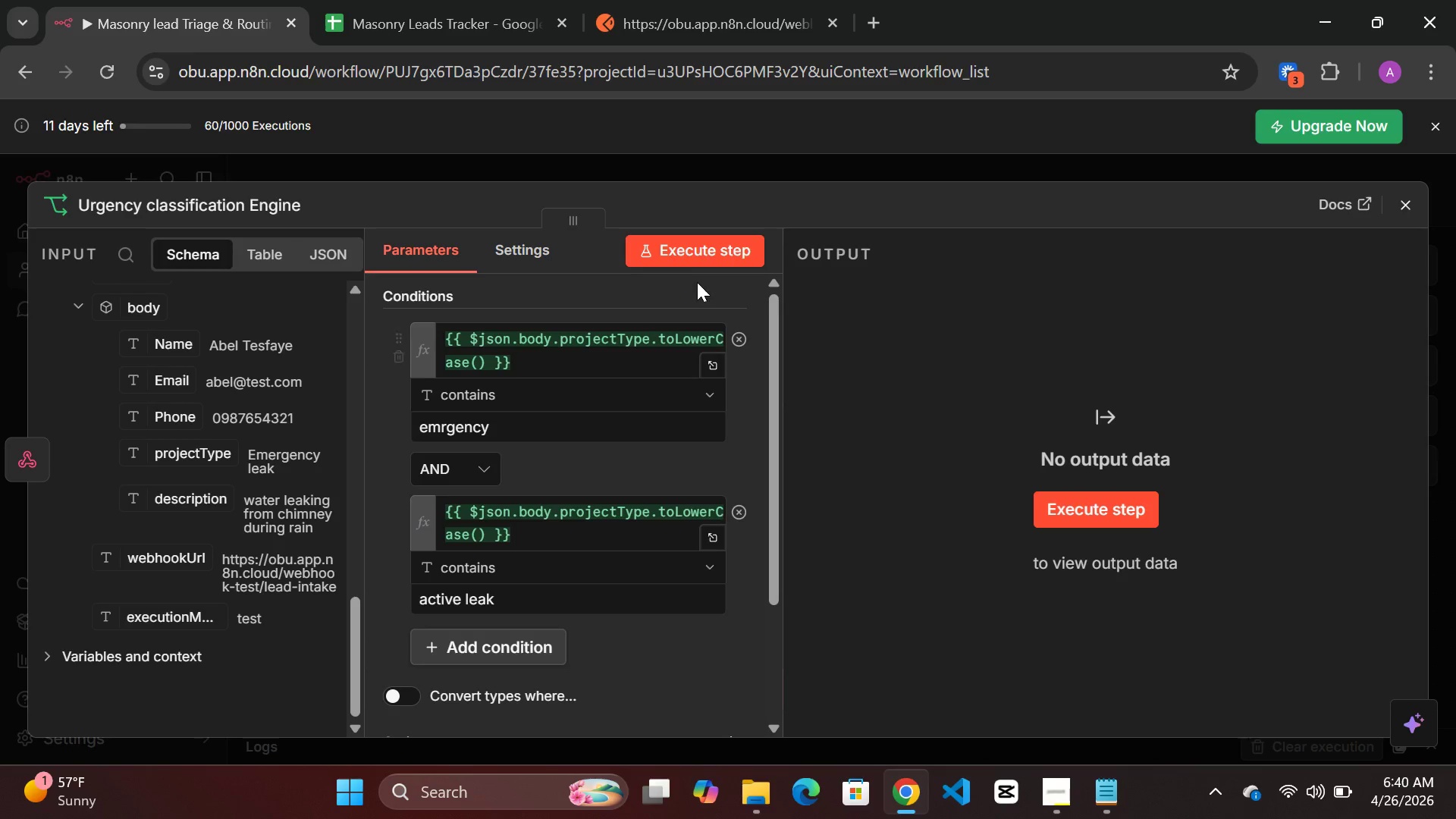 
left_click([704, 256])
 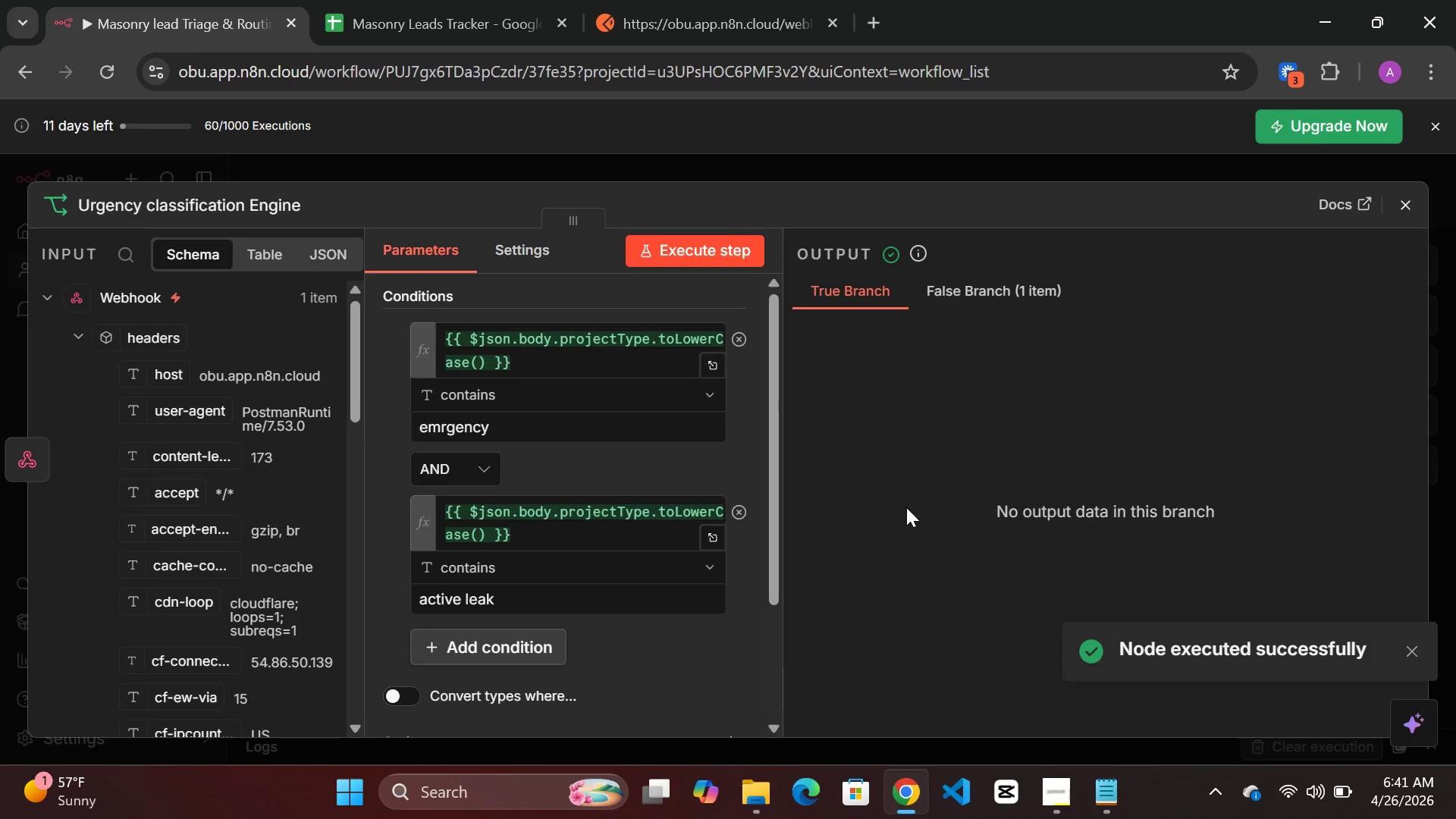 
wait(7.3)
 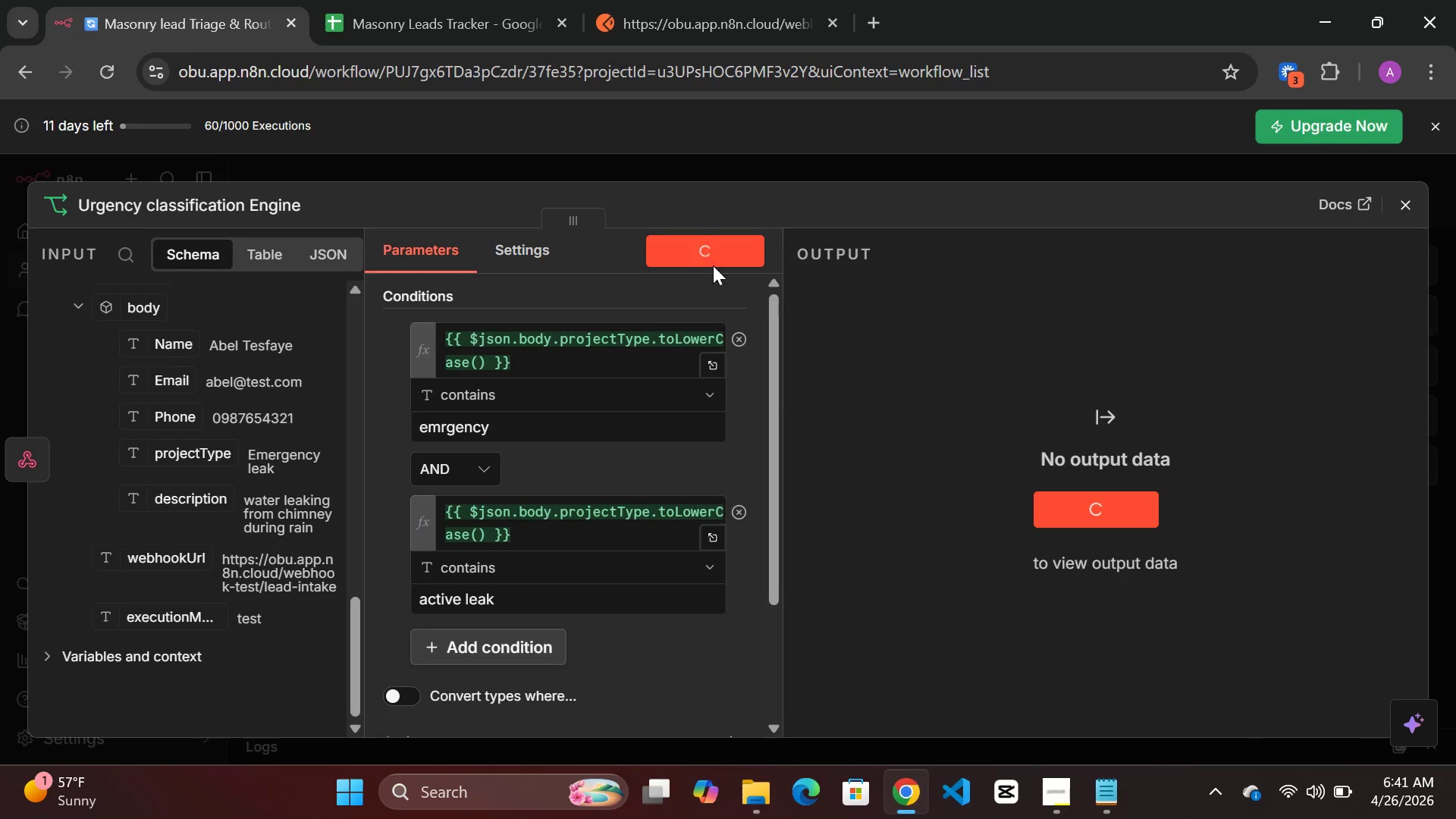 
left_click([689, 157])
 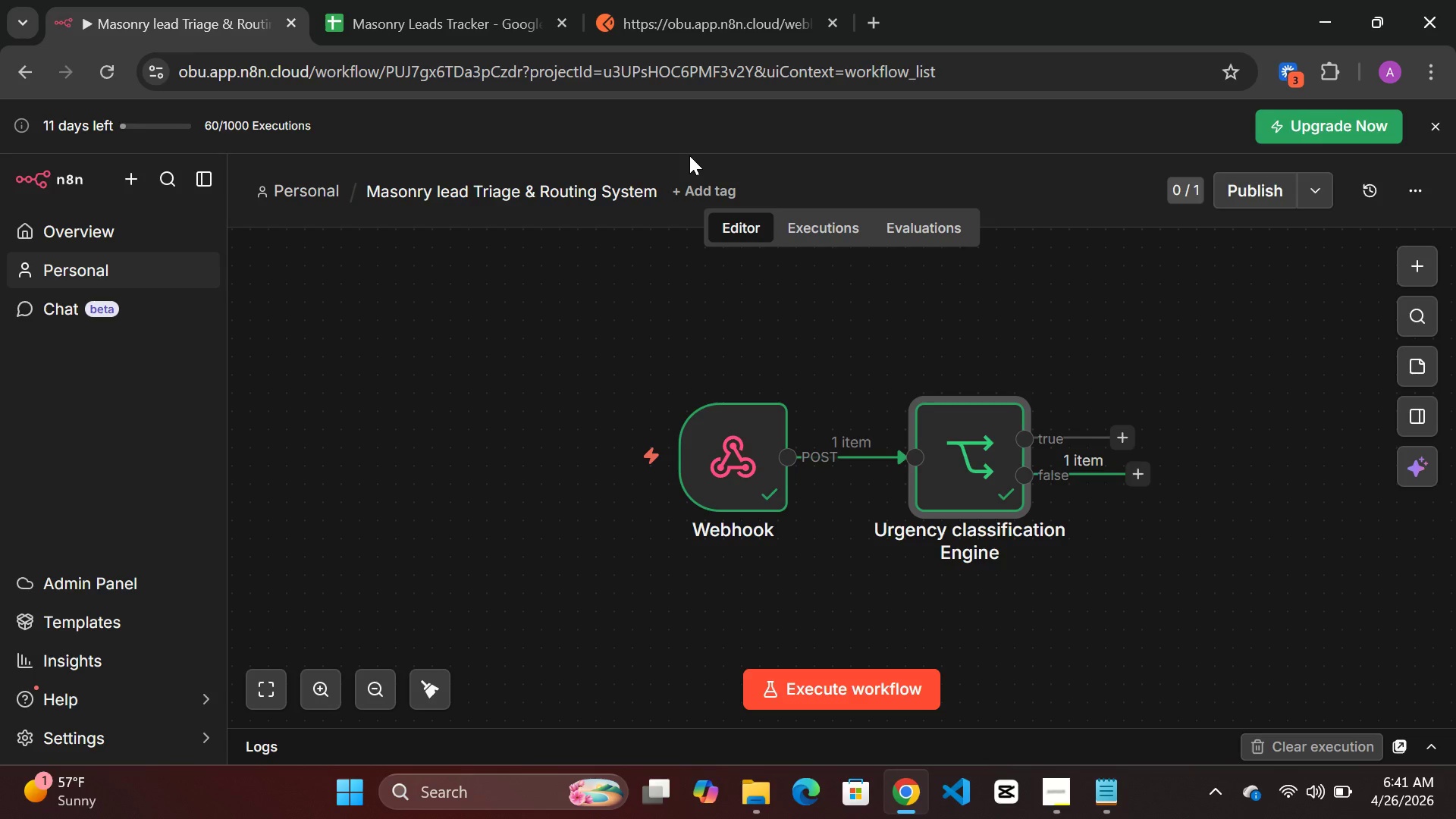 
wait(10.61)
 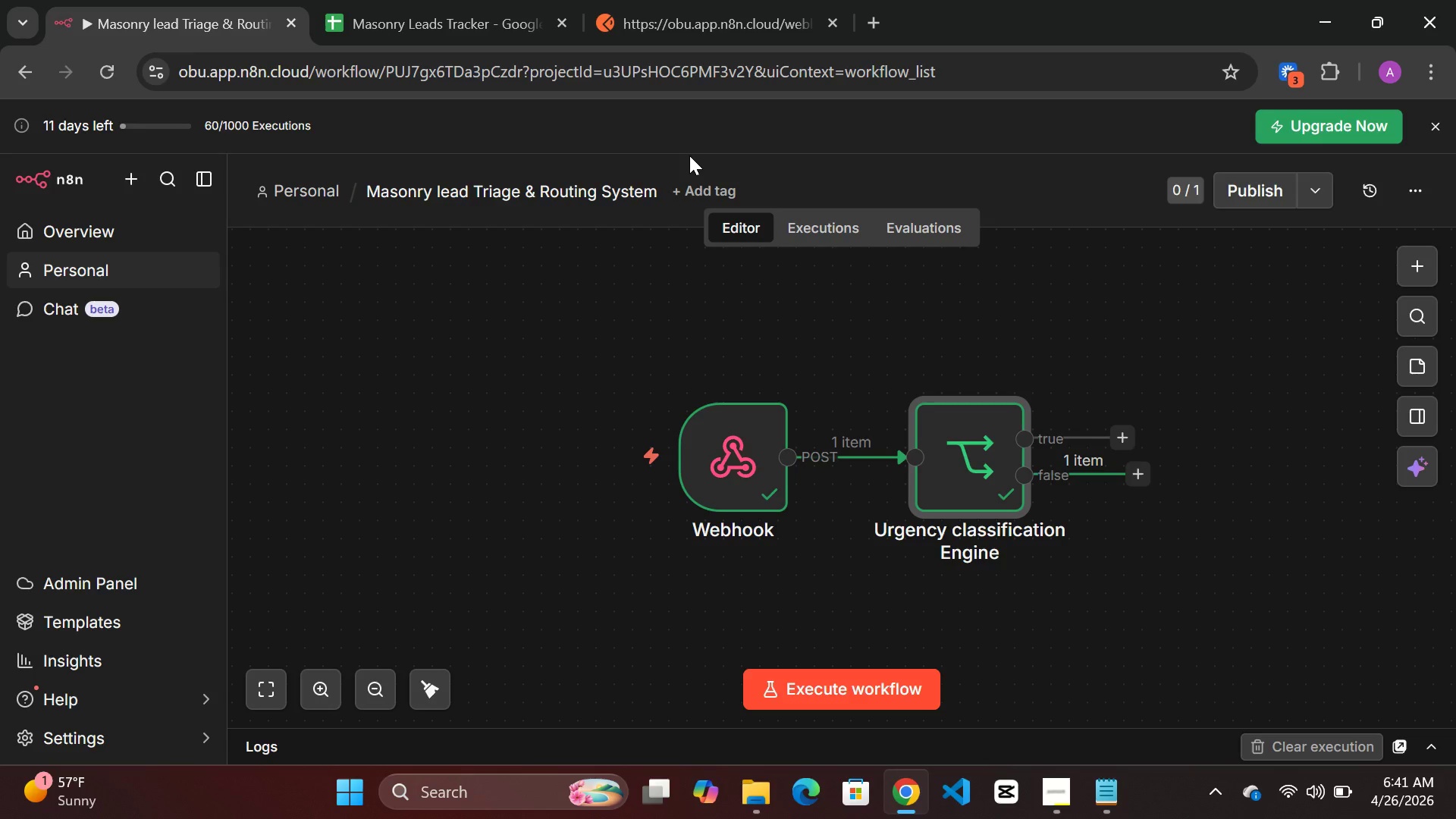 
left_click([956, 445])
 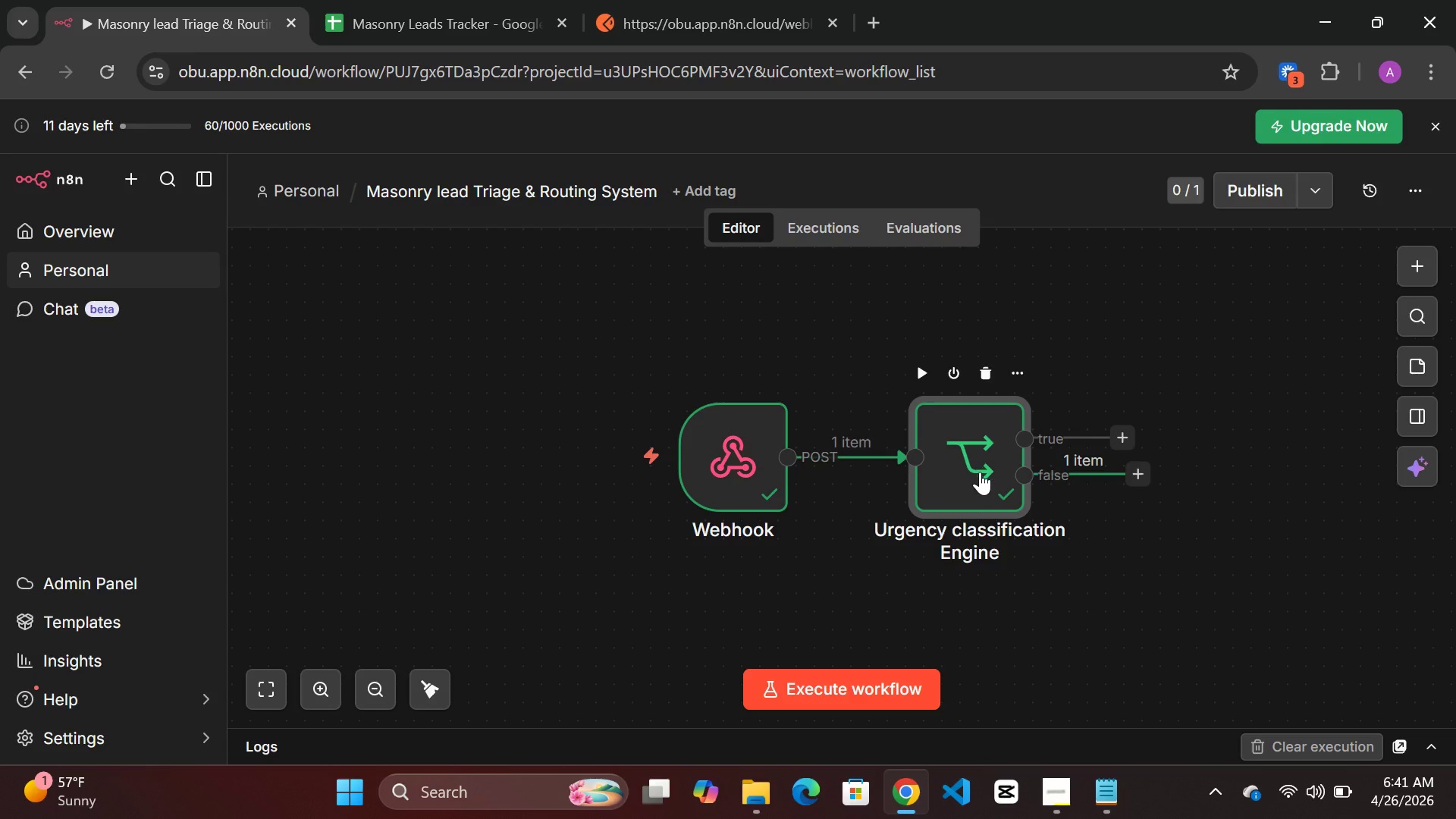 
double_click([978, 470])
 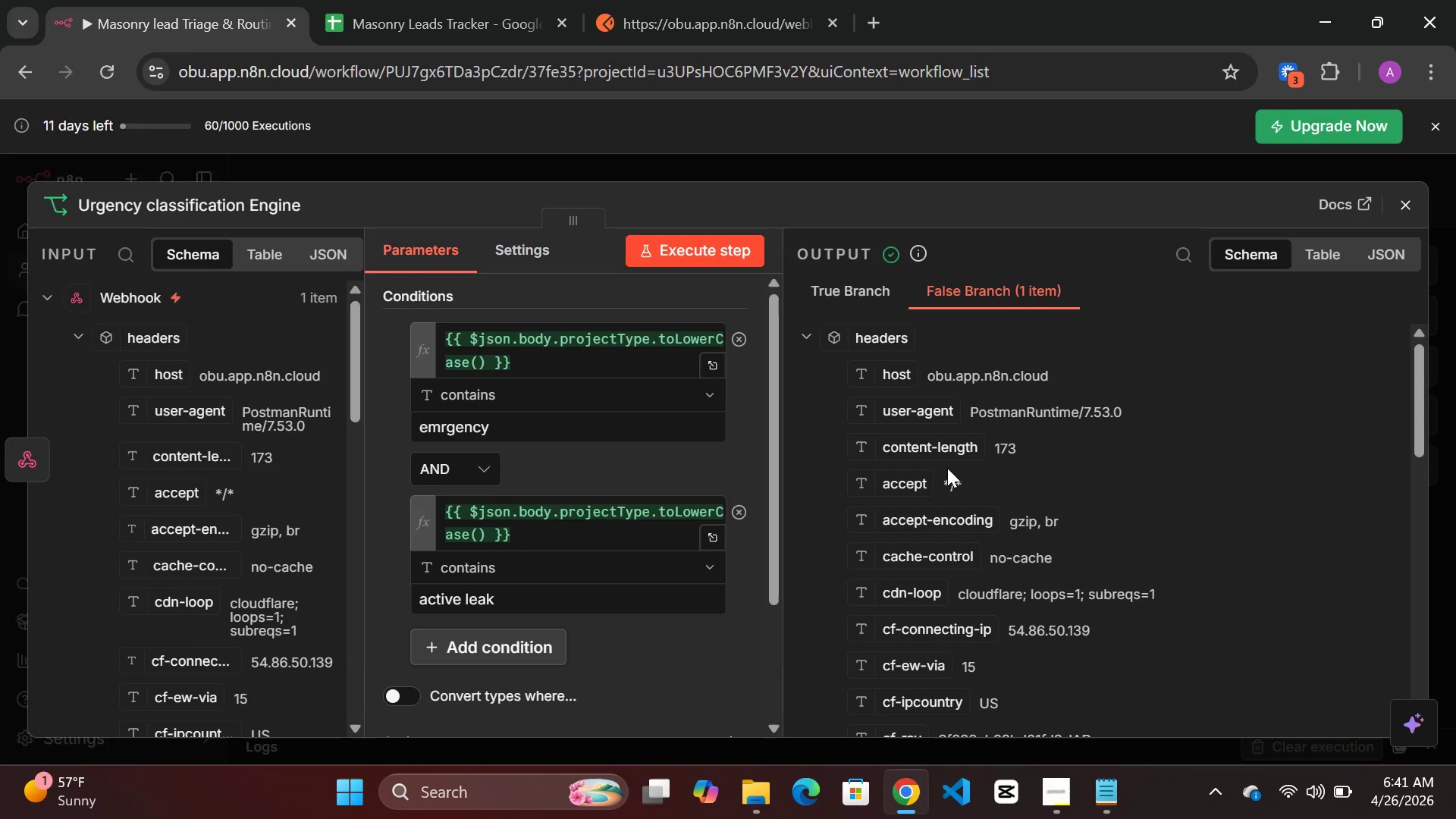 
wait(5.34)
 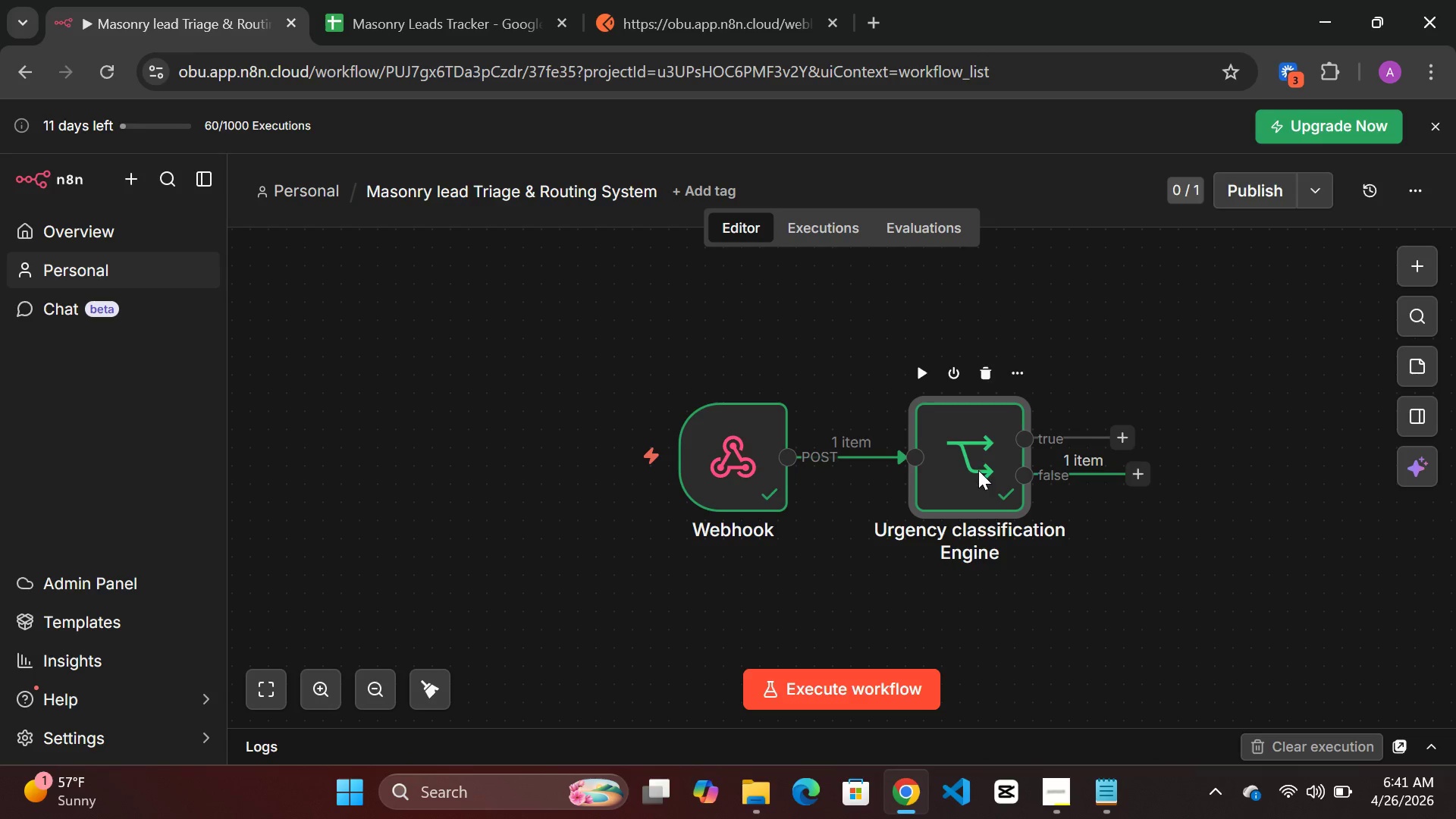 
left_click([852, 295])
 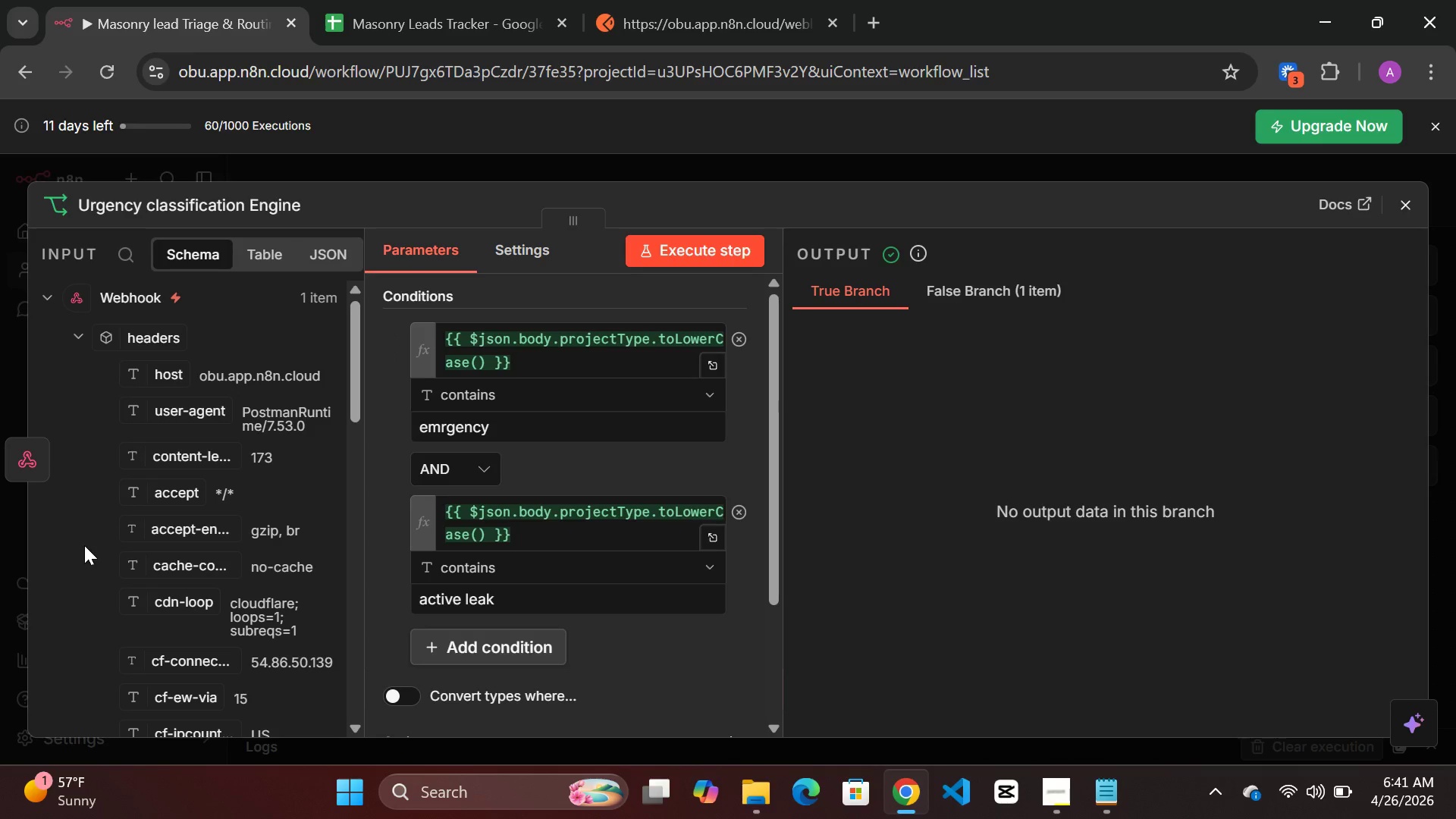 
scroll: coordinate [209, 541], scroll_direction: down, amount: 9.0
 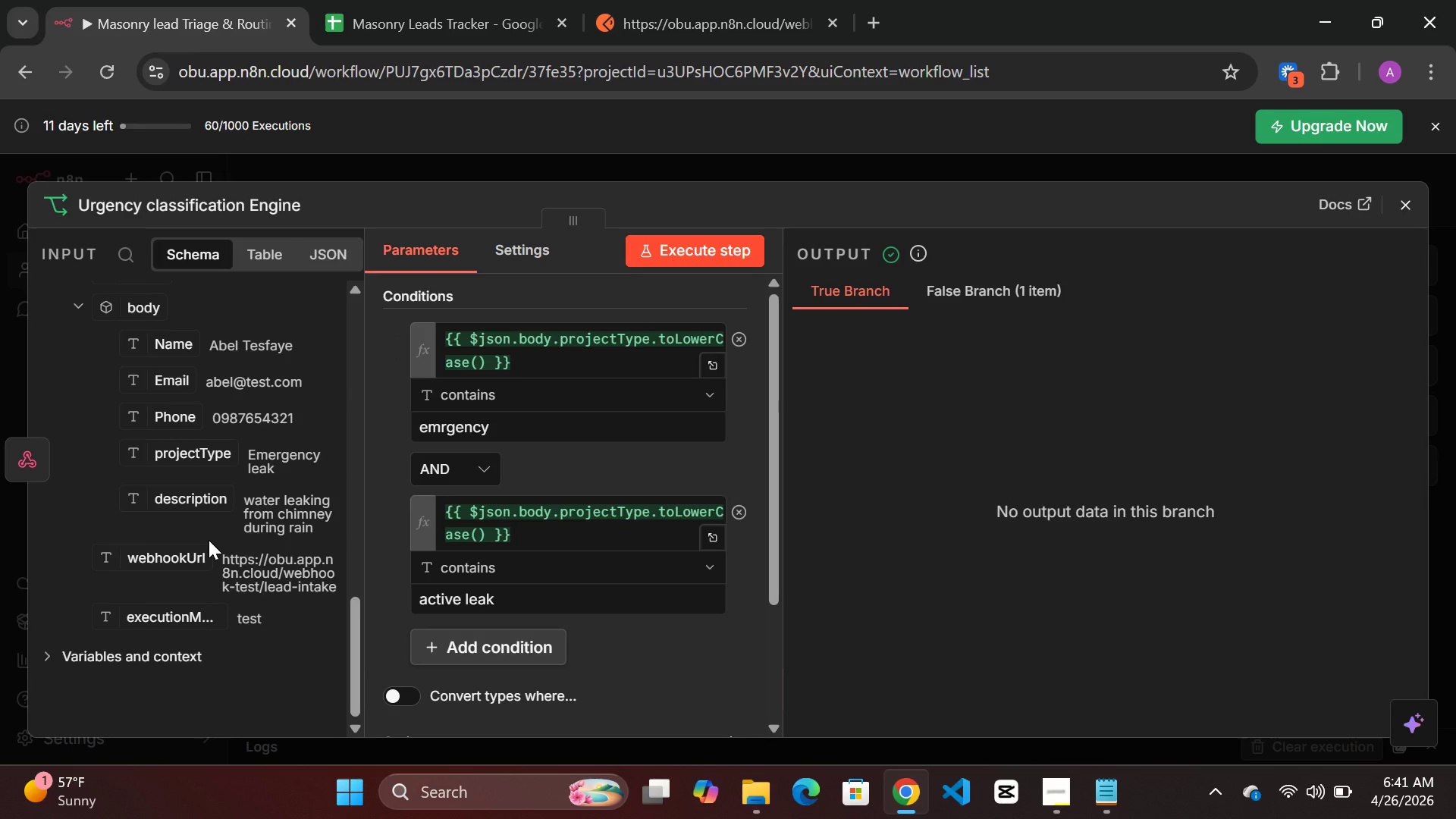 
scroll: coordinate [209, 540], scroll_direction: none, amount: 0.0
 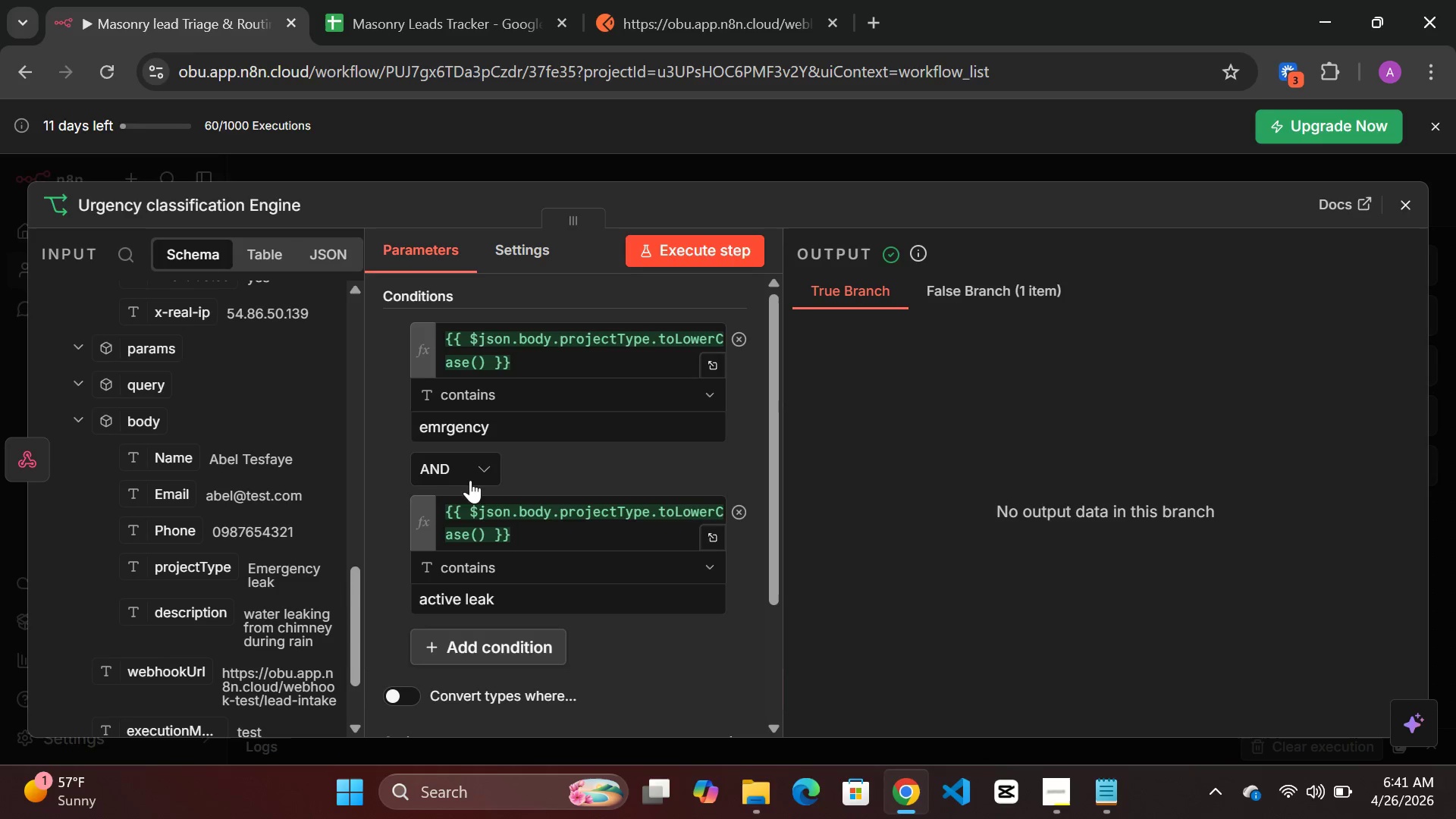 
wait(7.45)
 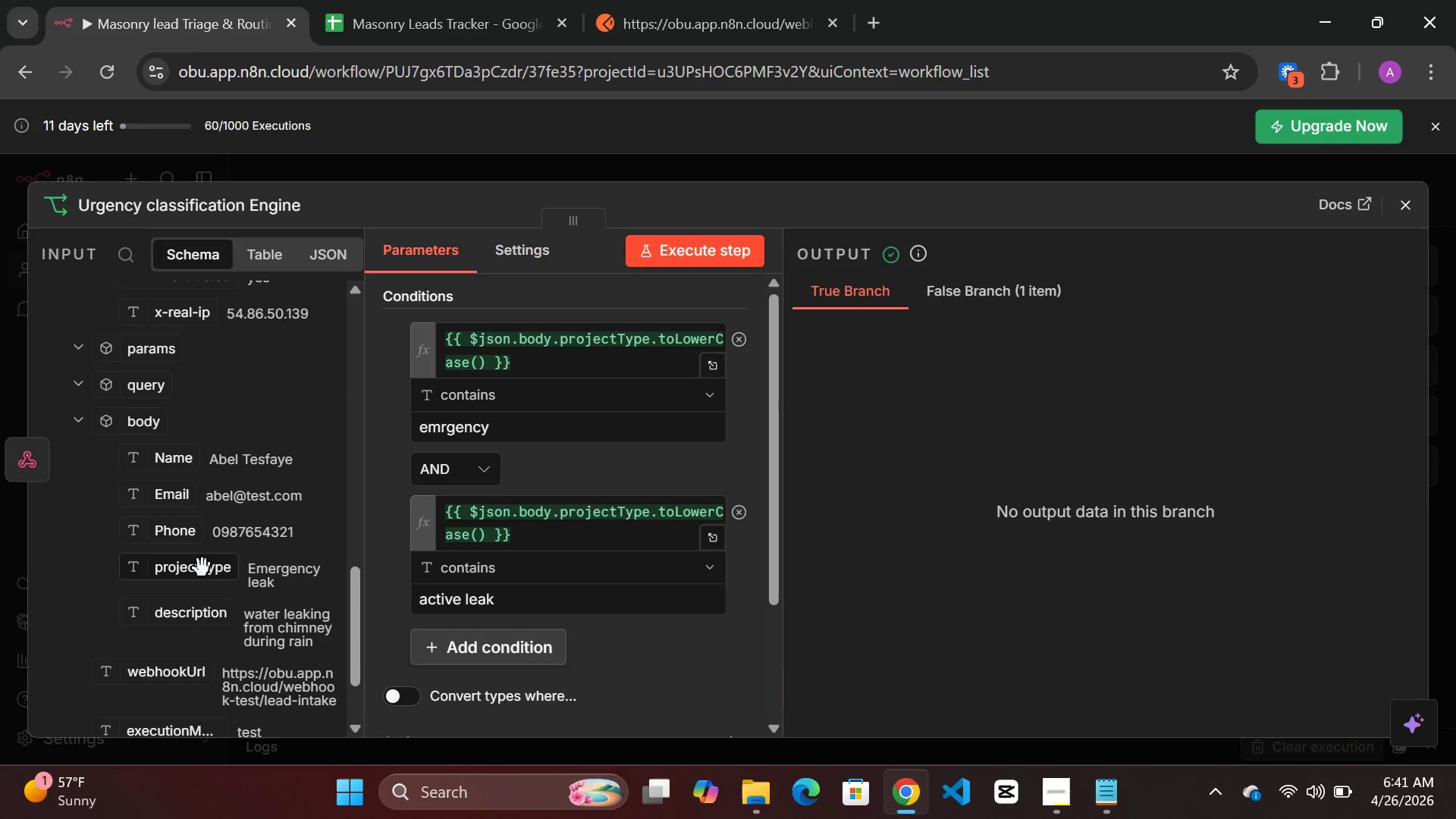 
left_click([476, 467])
 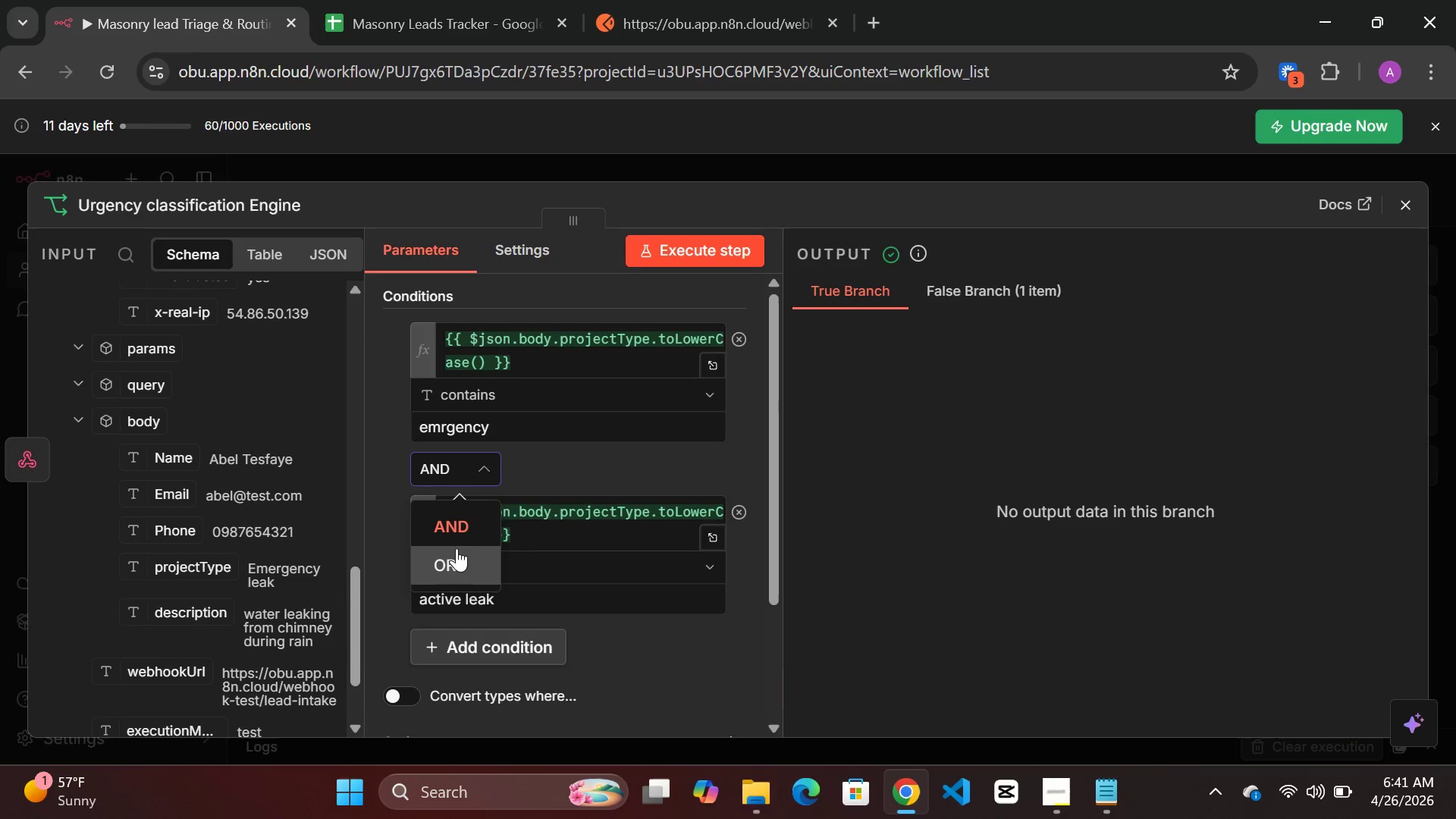 
left_click([452, 560])
 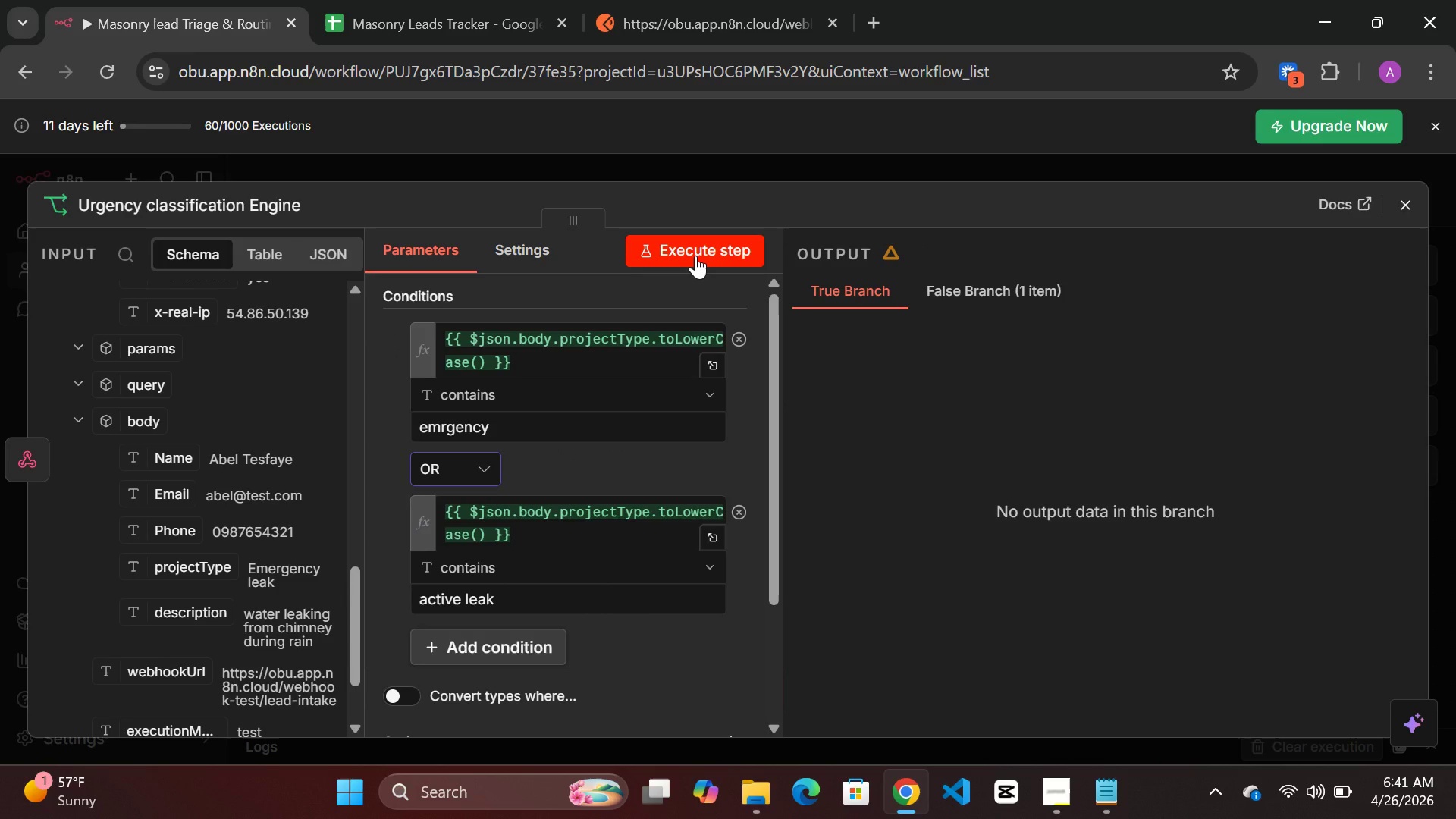 
left_click([695, 256])
 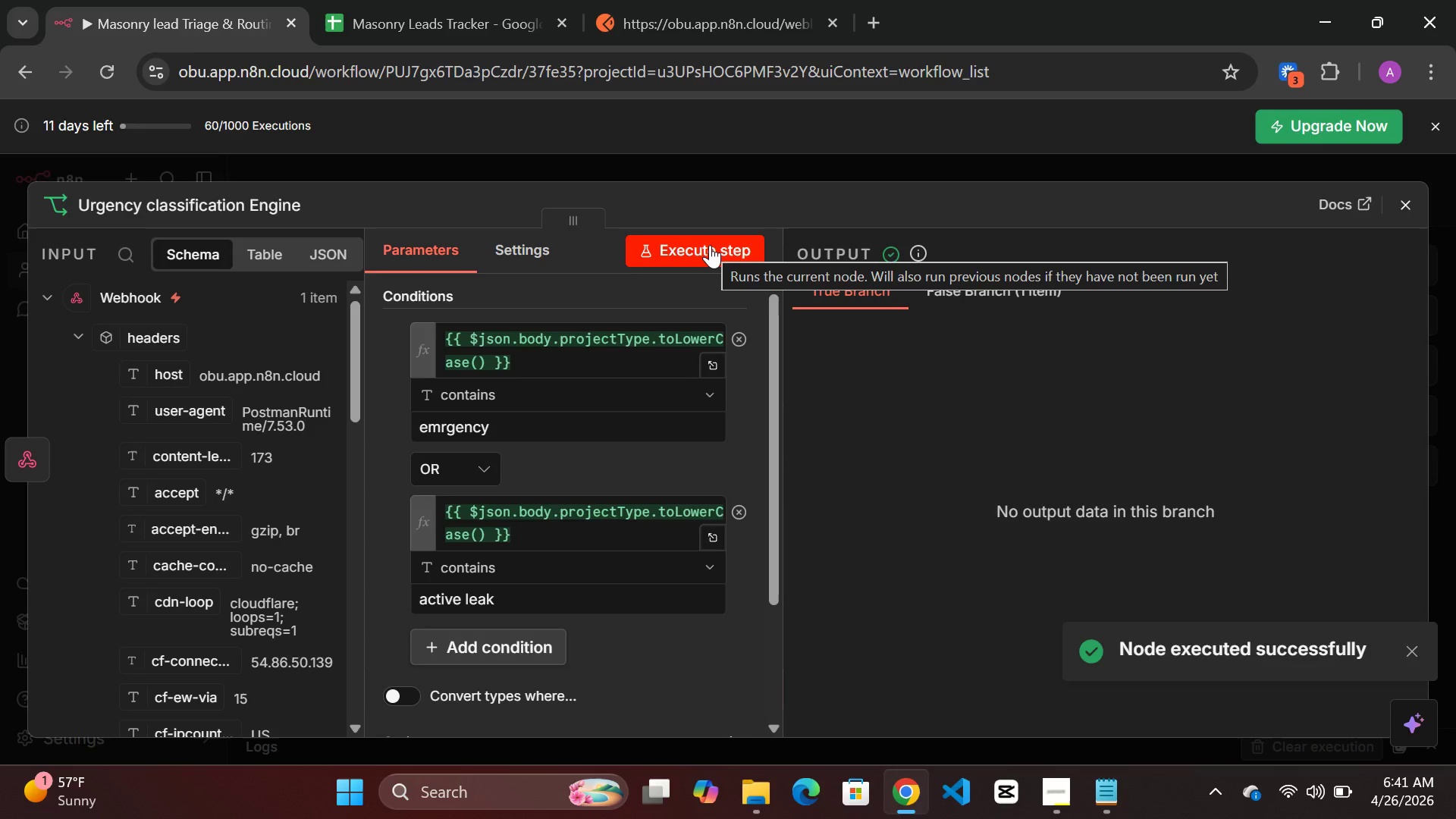 
wait(7.25)
 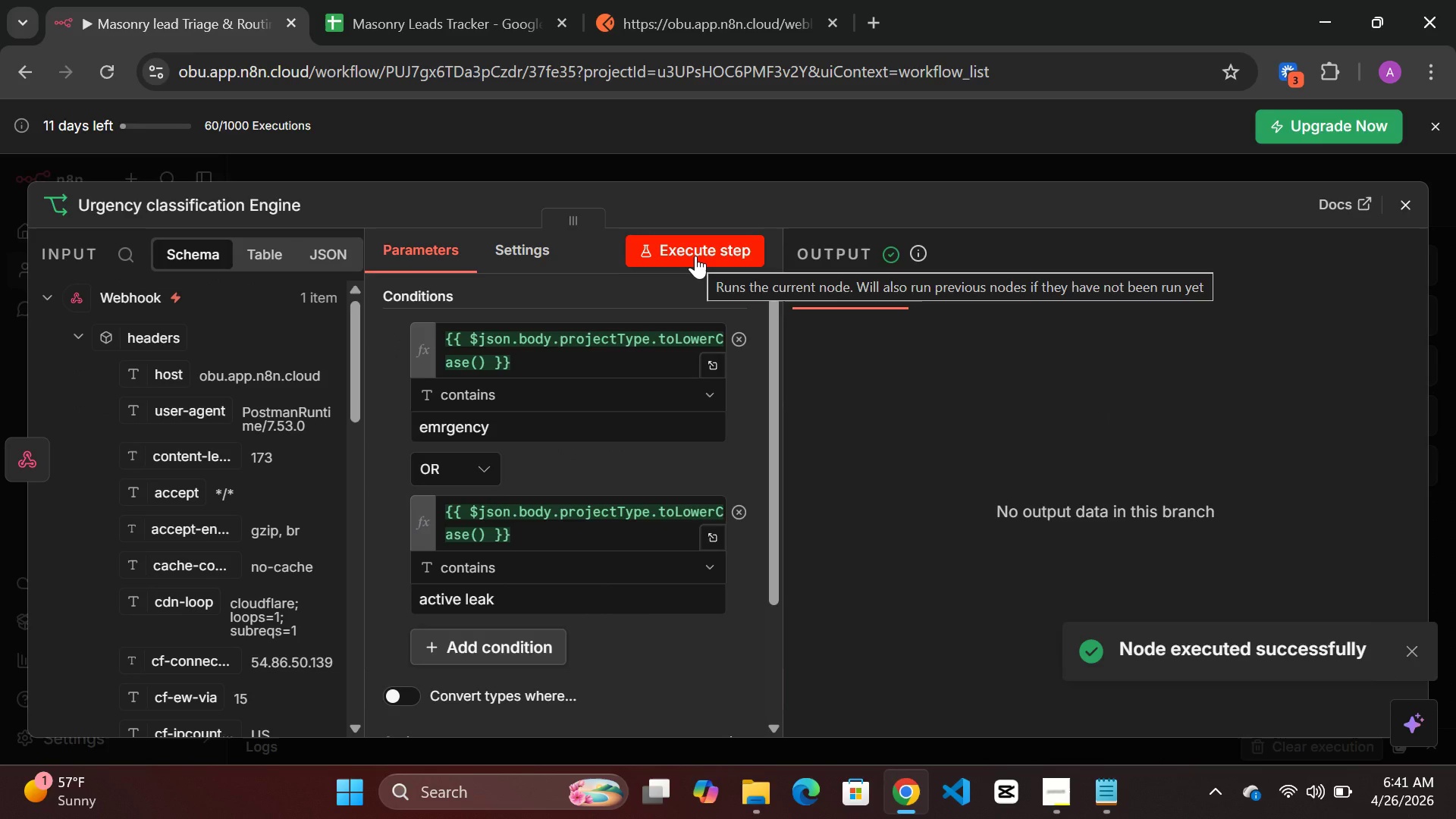 
double_click([711, 255])
 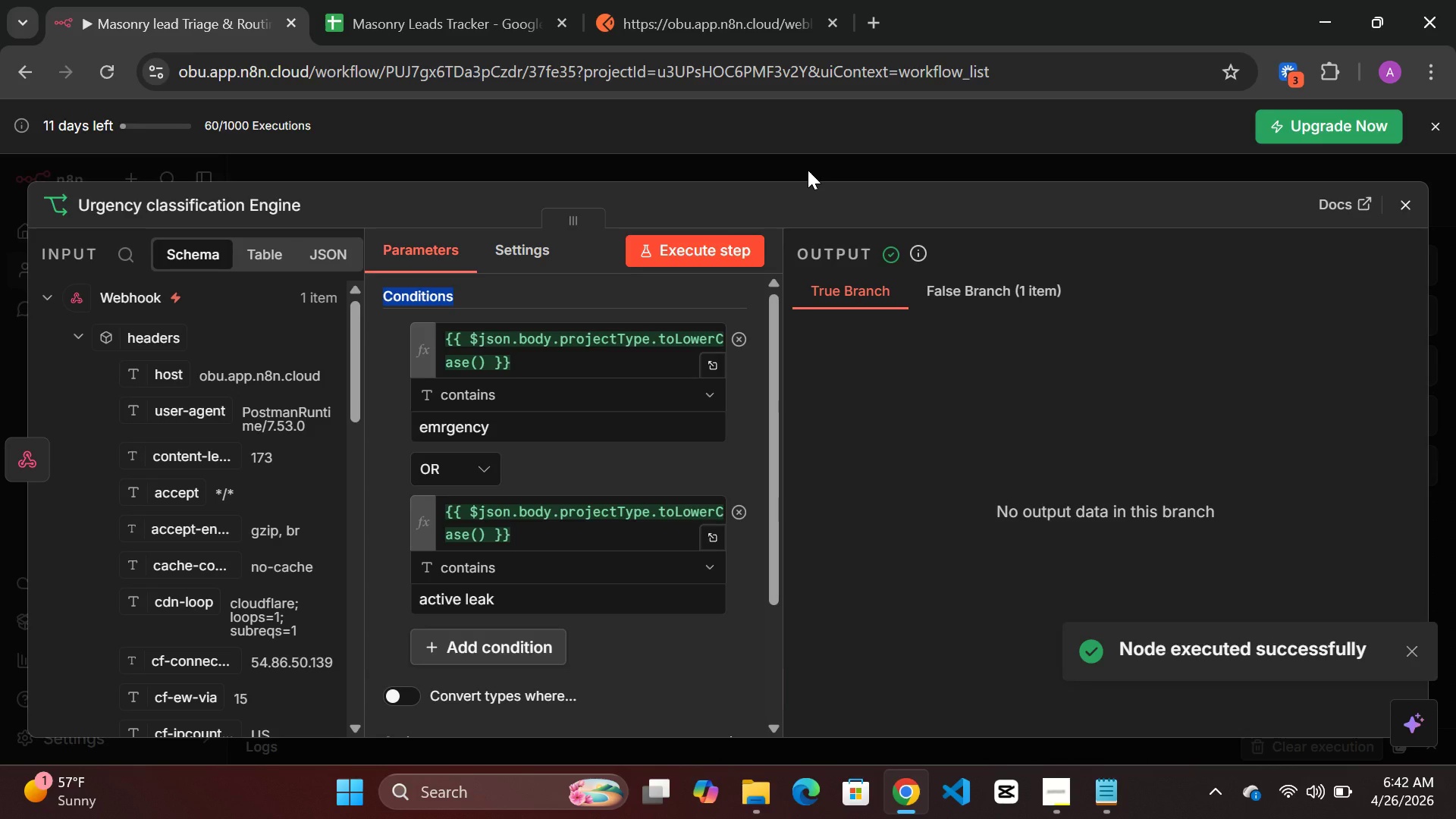 
wait(12.25)
 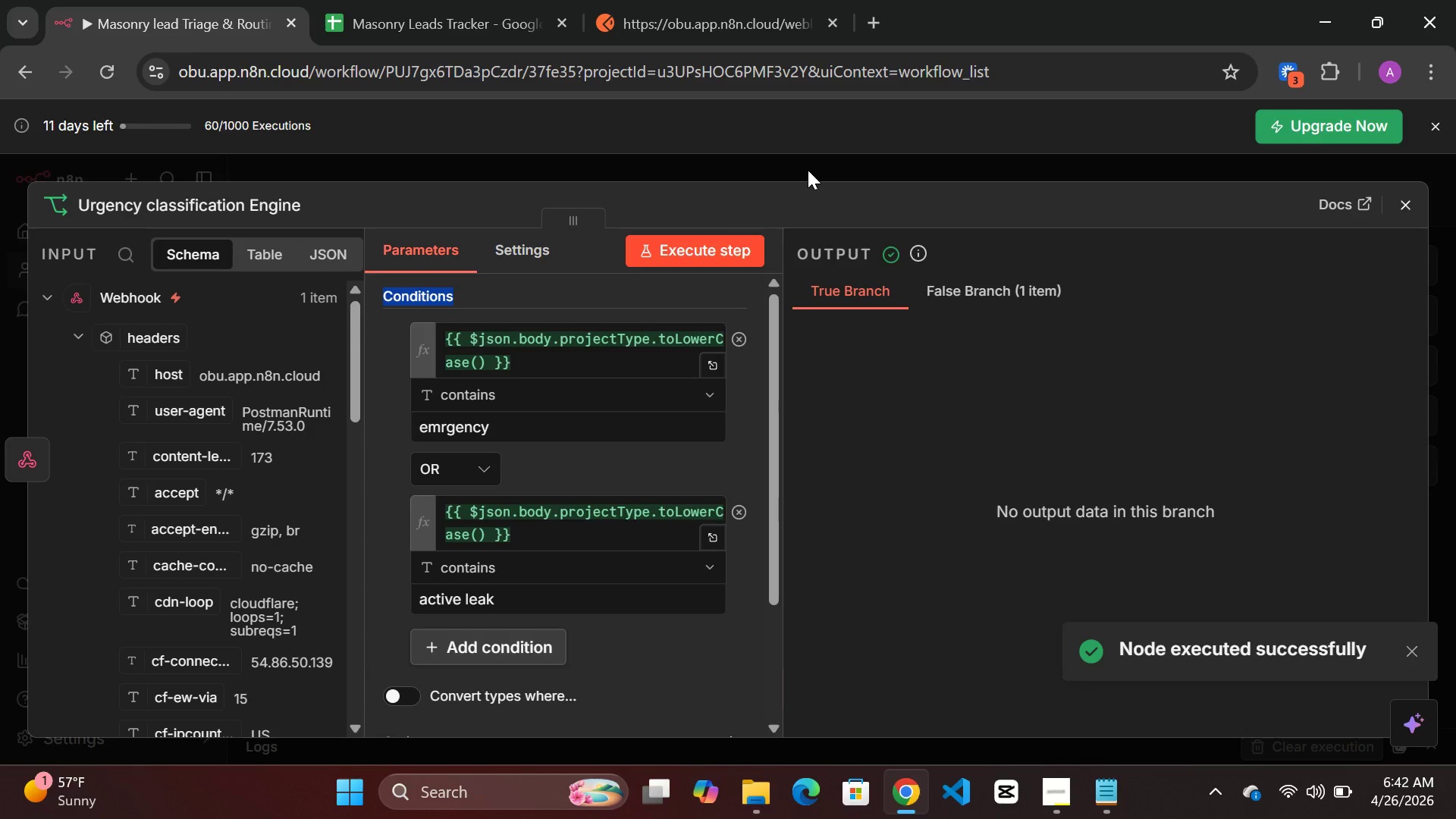 
left_click([810, 166])
 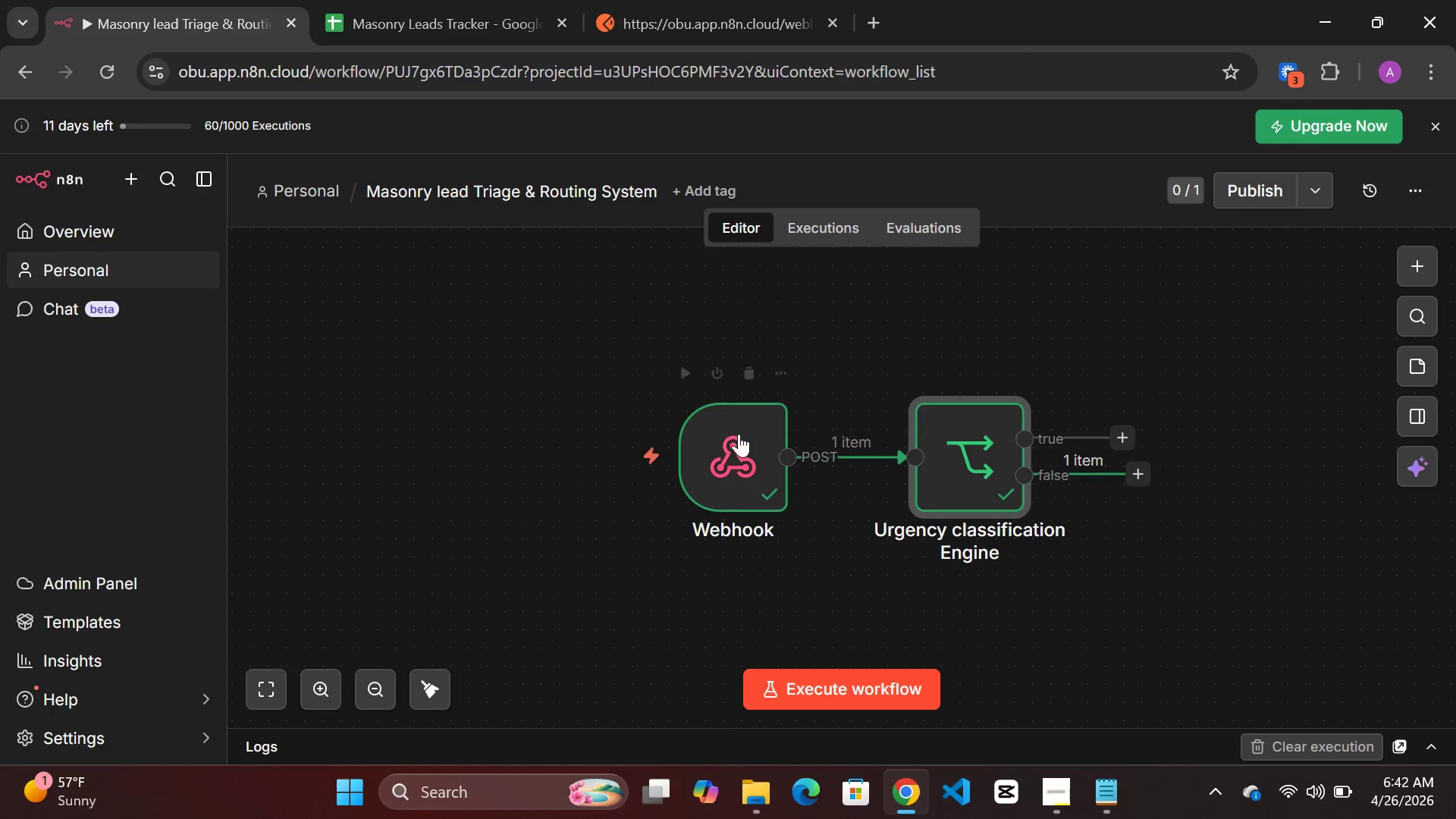 
left_click_drag(start_coordinate=[730, 452], to_coordinate=[619, 457])
 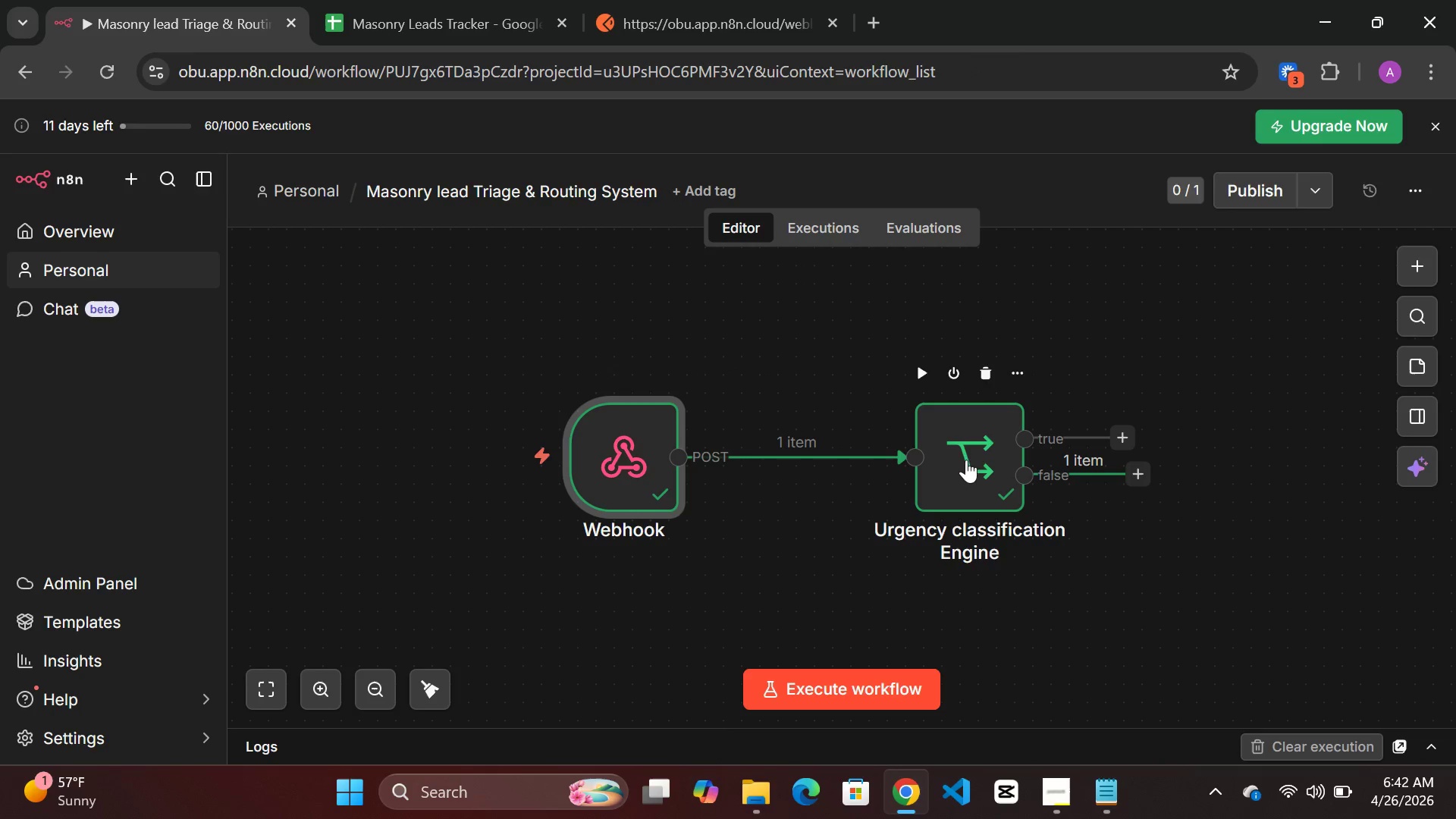 
left_click_drag(start_coordinate=[962, 457], to_coordinate=[924, 457])
 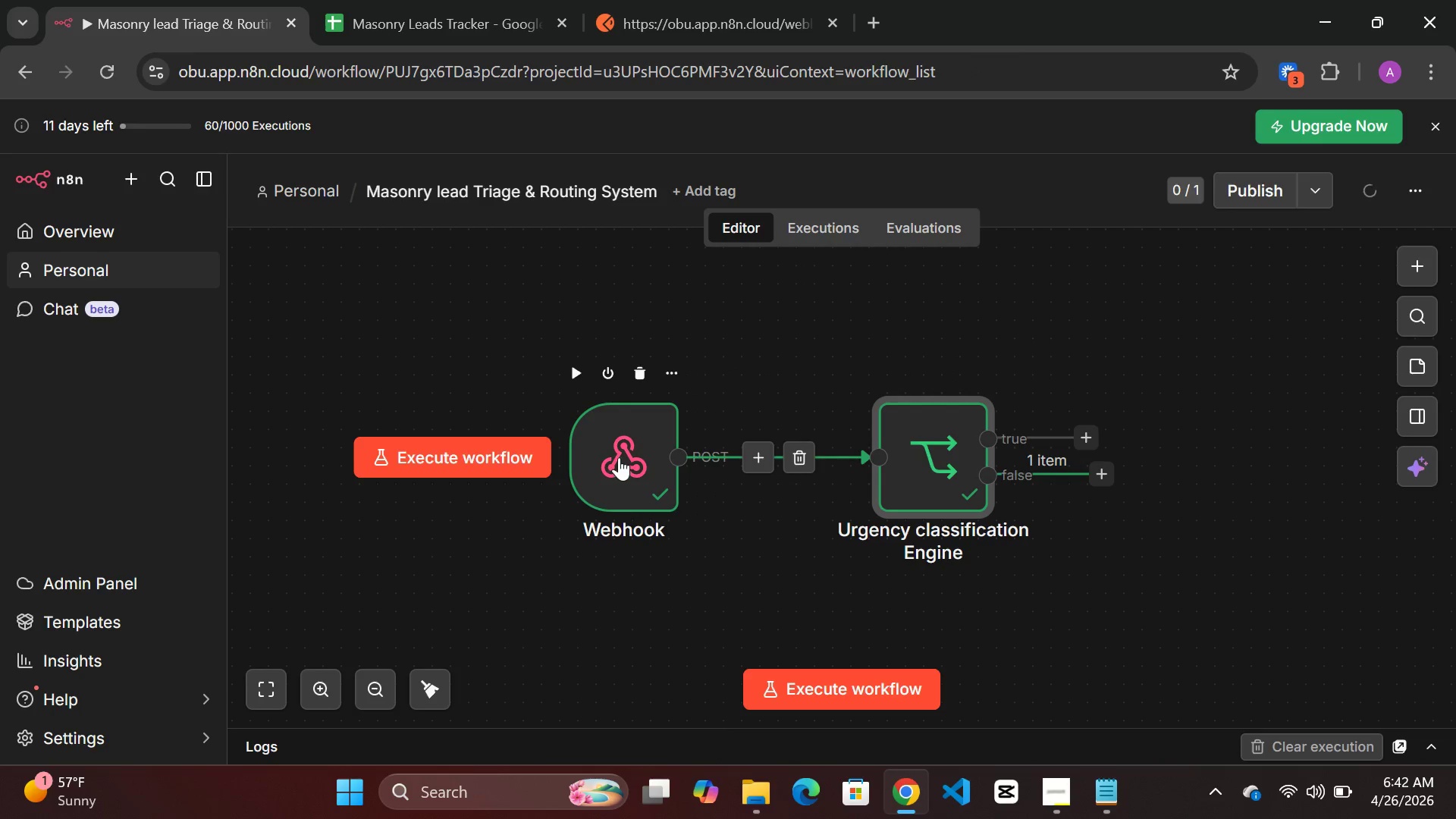 
left_click_drag(start_coordinate=[619, 457], to_coordinate=[551, 459])
 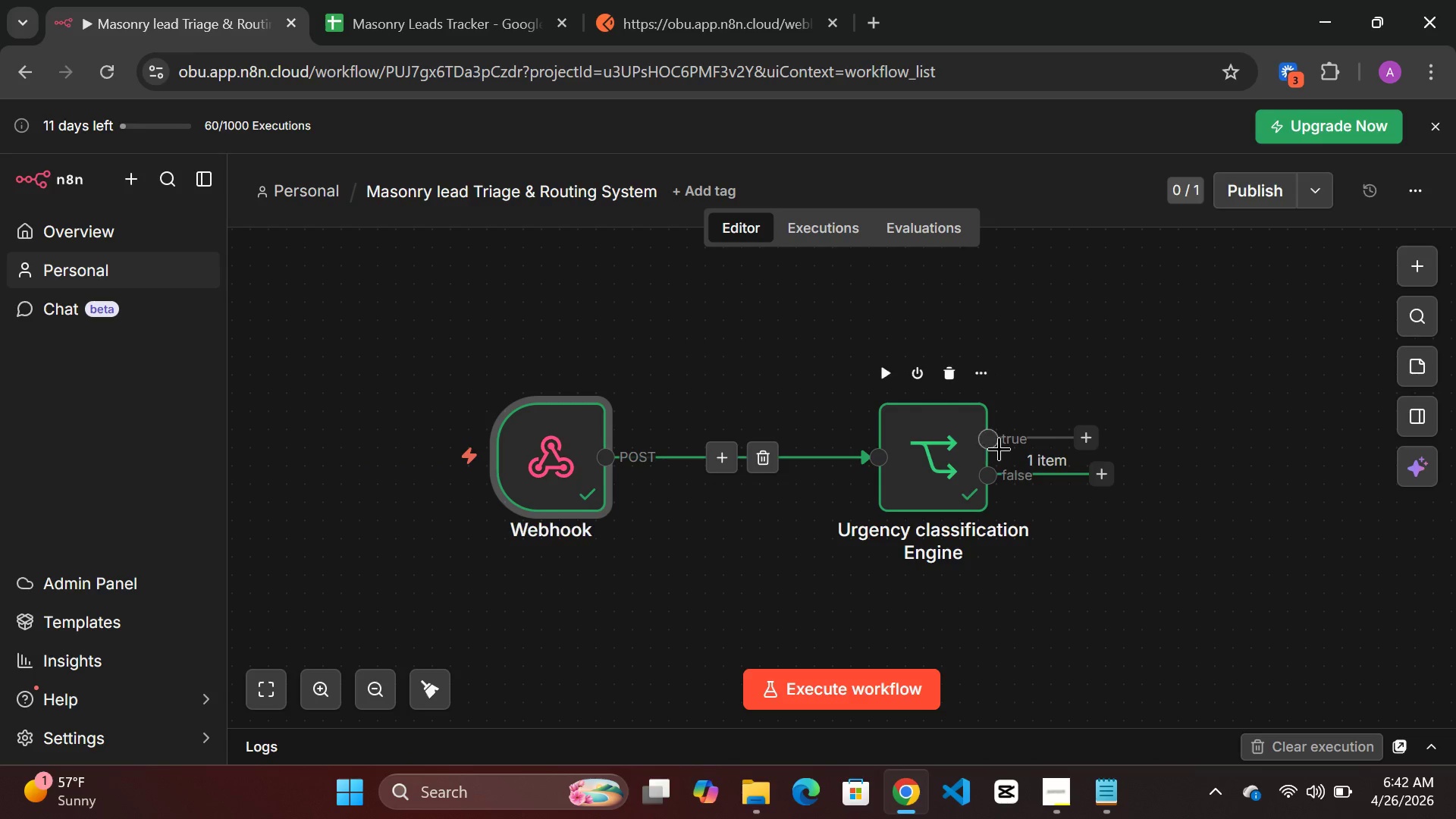 
left_click_drag(start_coordinate=[996, 448], to_coordinate=[985, 448])
 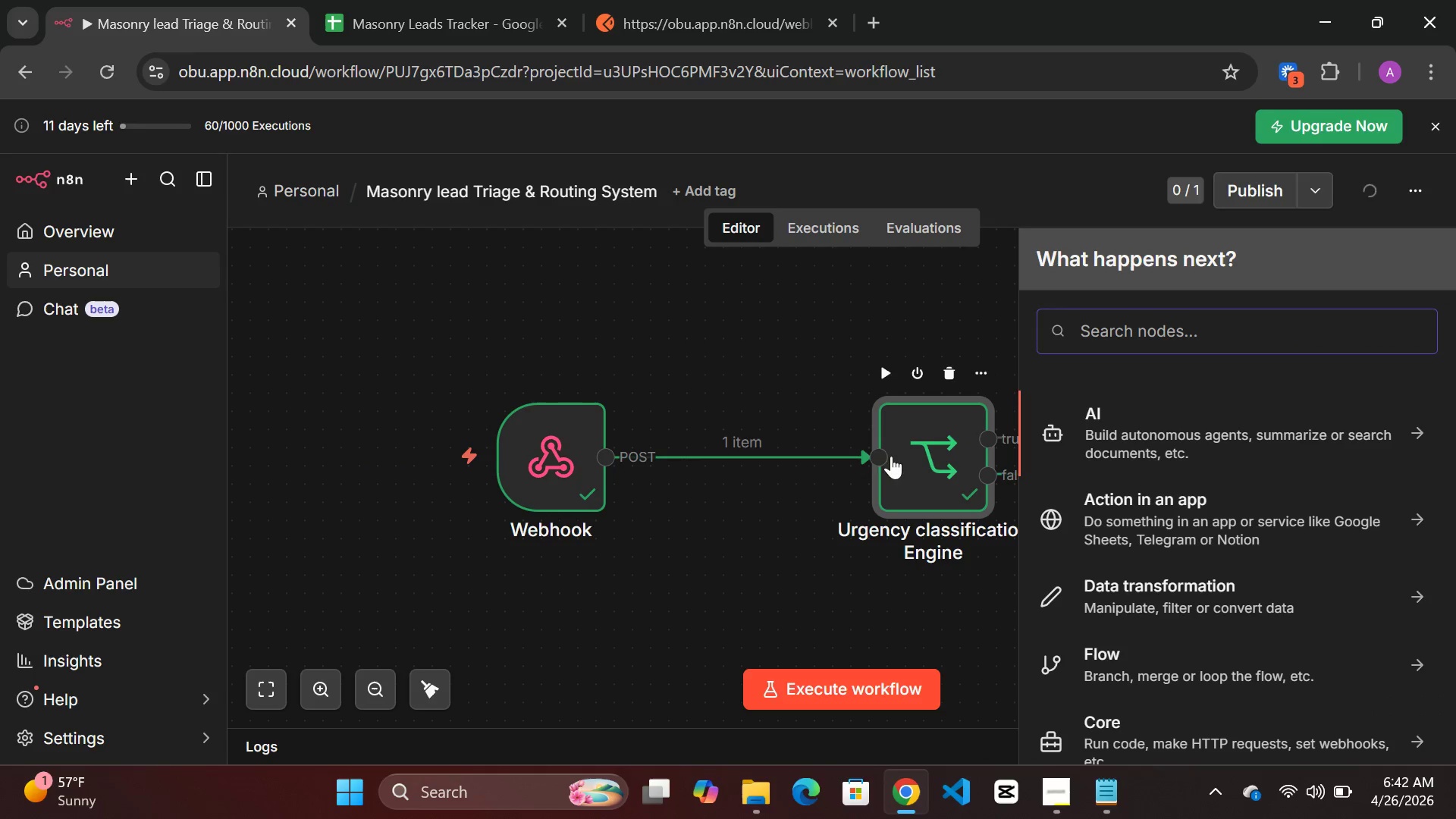 
left_click([878, 456])
 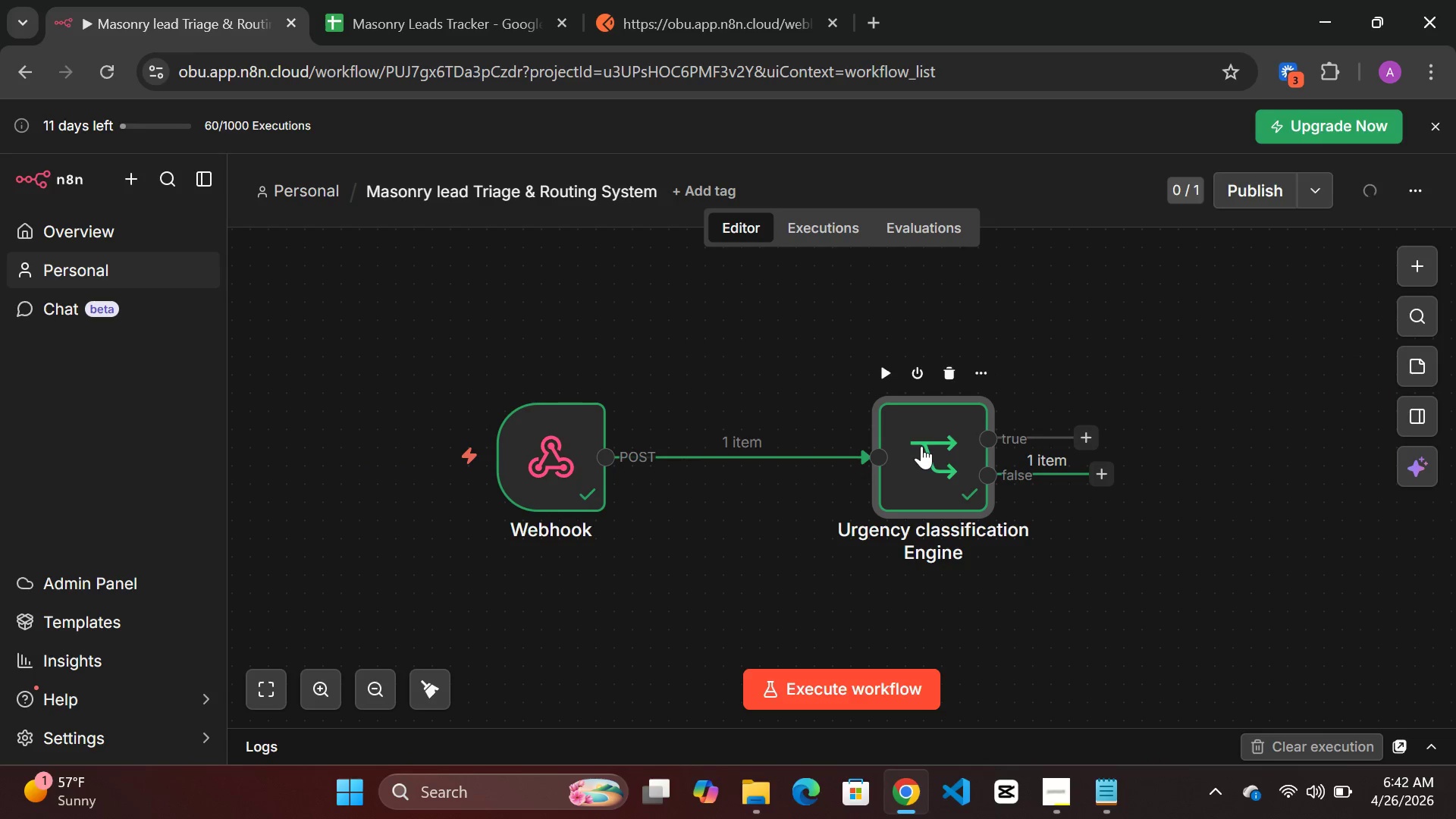 
left_click_drag(start_coordinate=[921, 446], to_coordinate=[834, 445])
 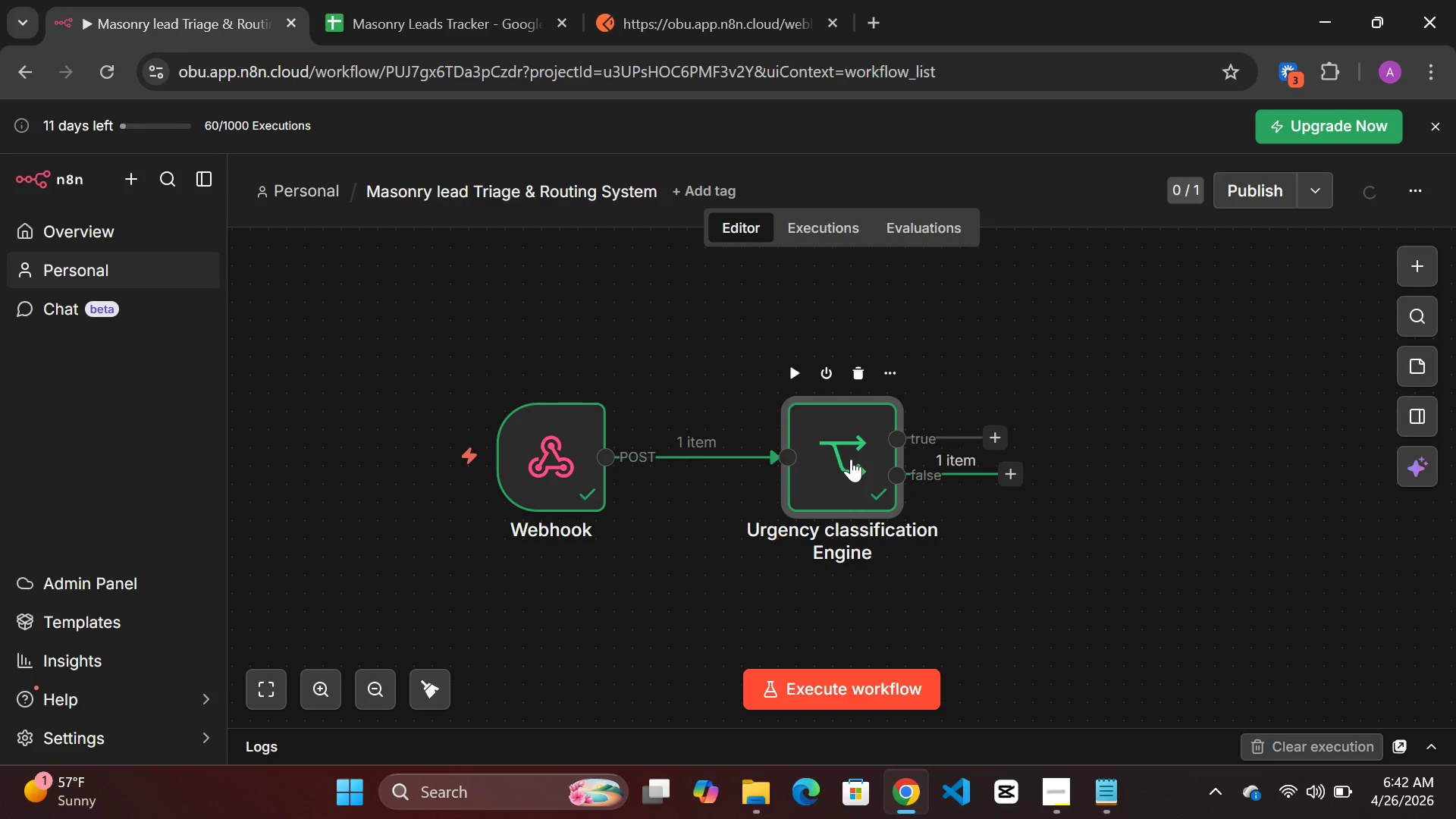 
double_click([851, 459])
 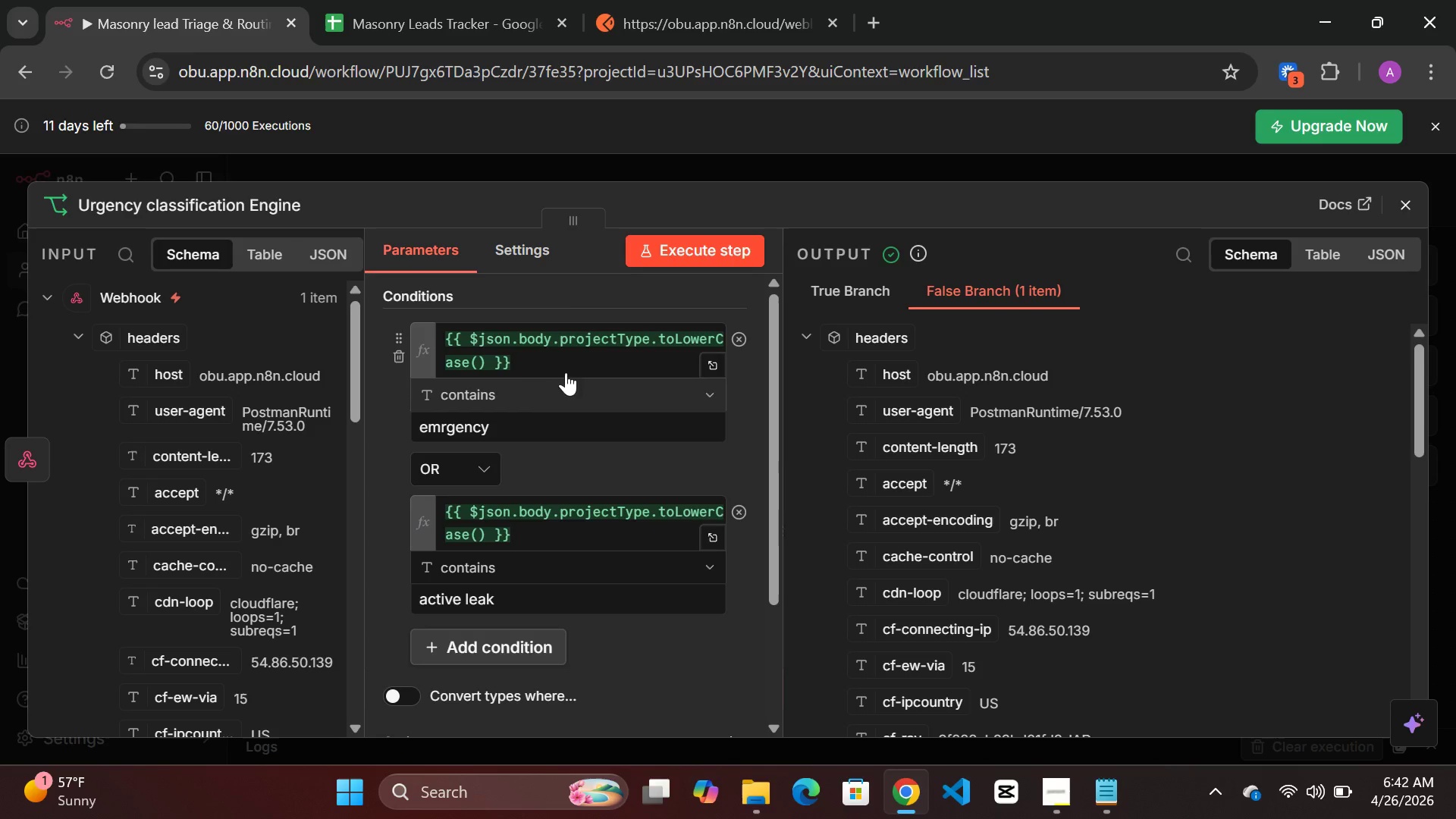 
wait(10.62)
 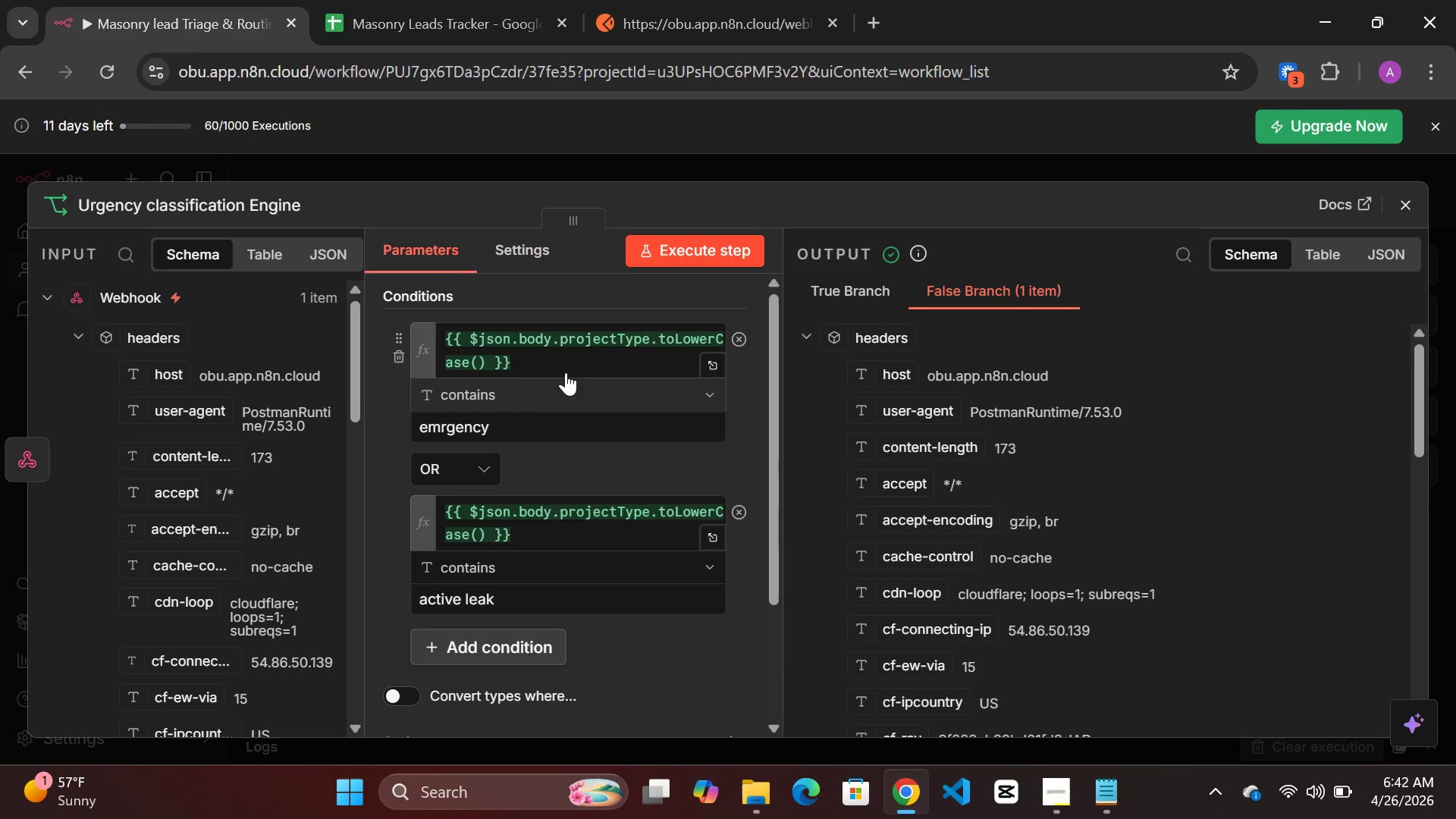 
left_click([491, 362])
 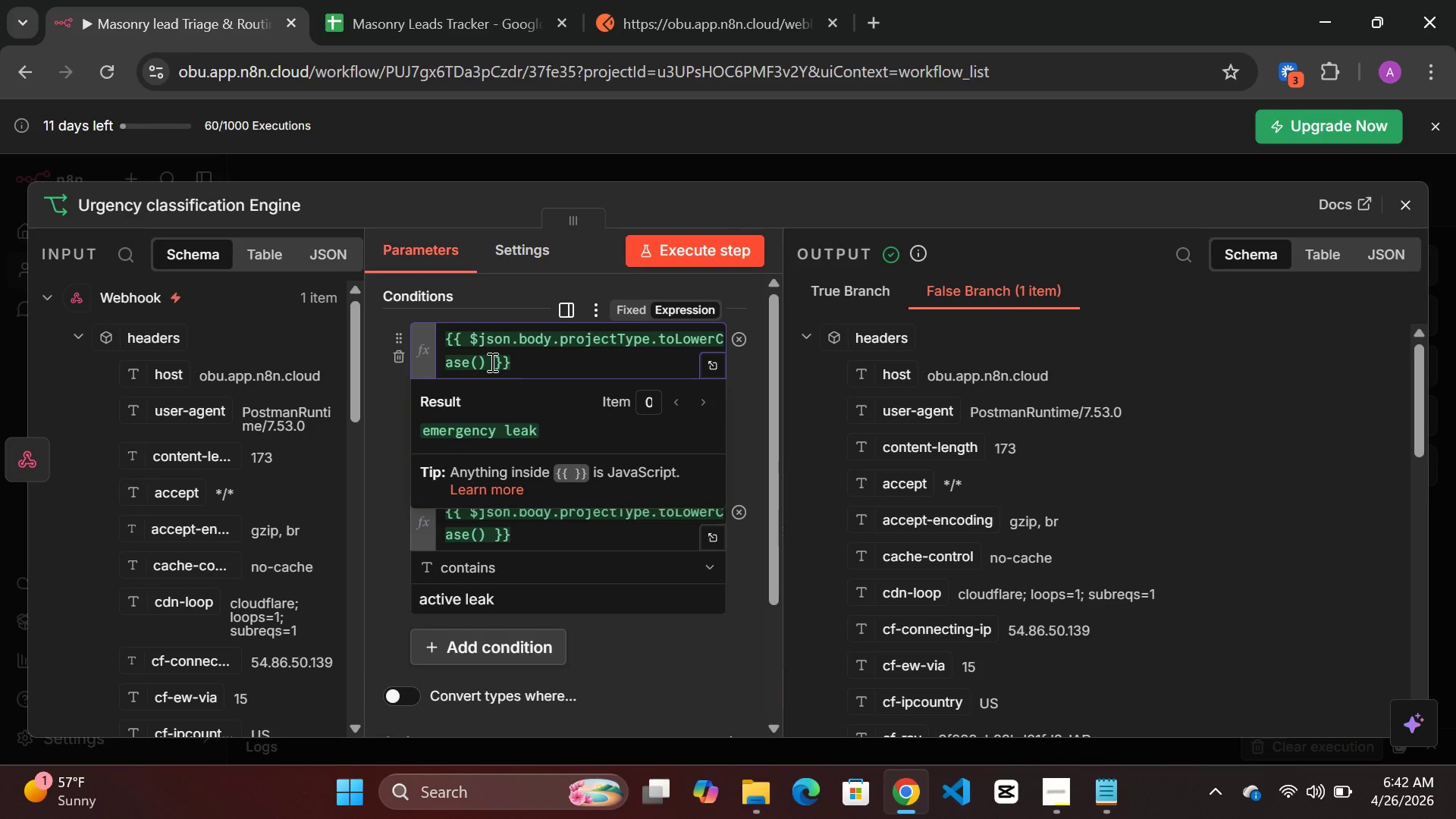 
hold_key(key=Backspace, duration=0.69)
 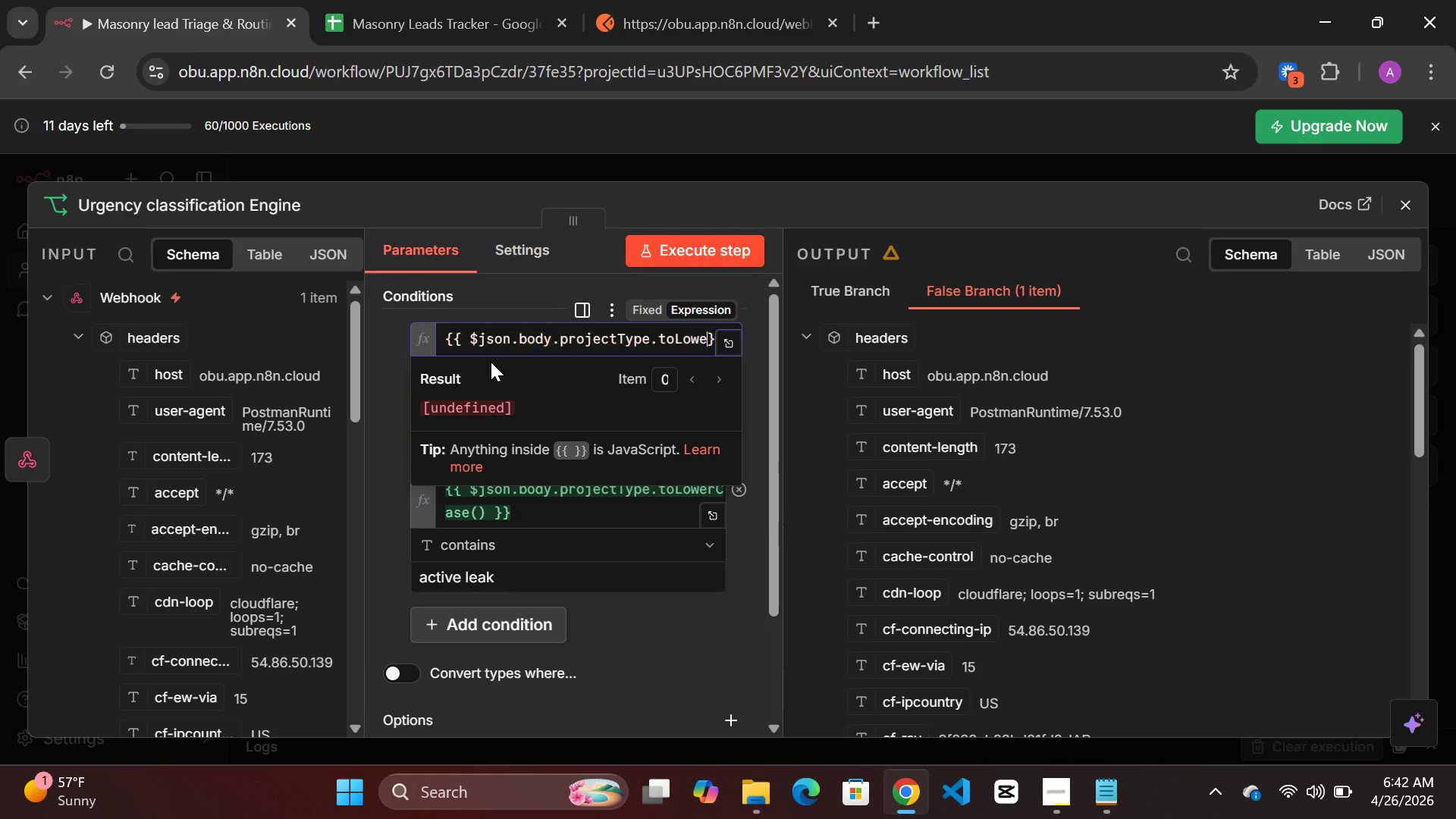 
hold_key(key=Backspace, duration=0.48)
 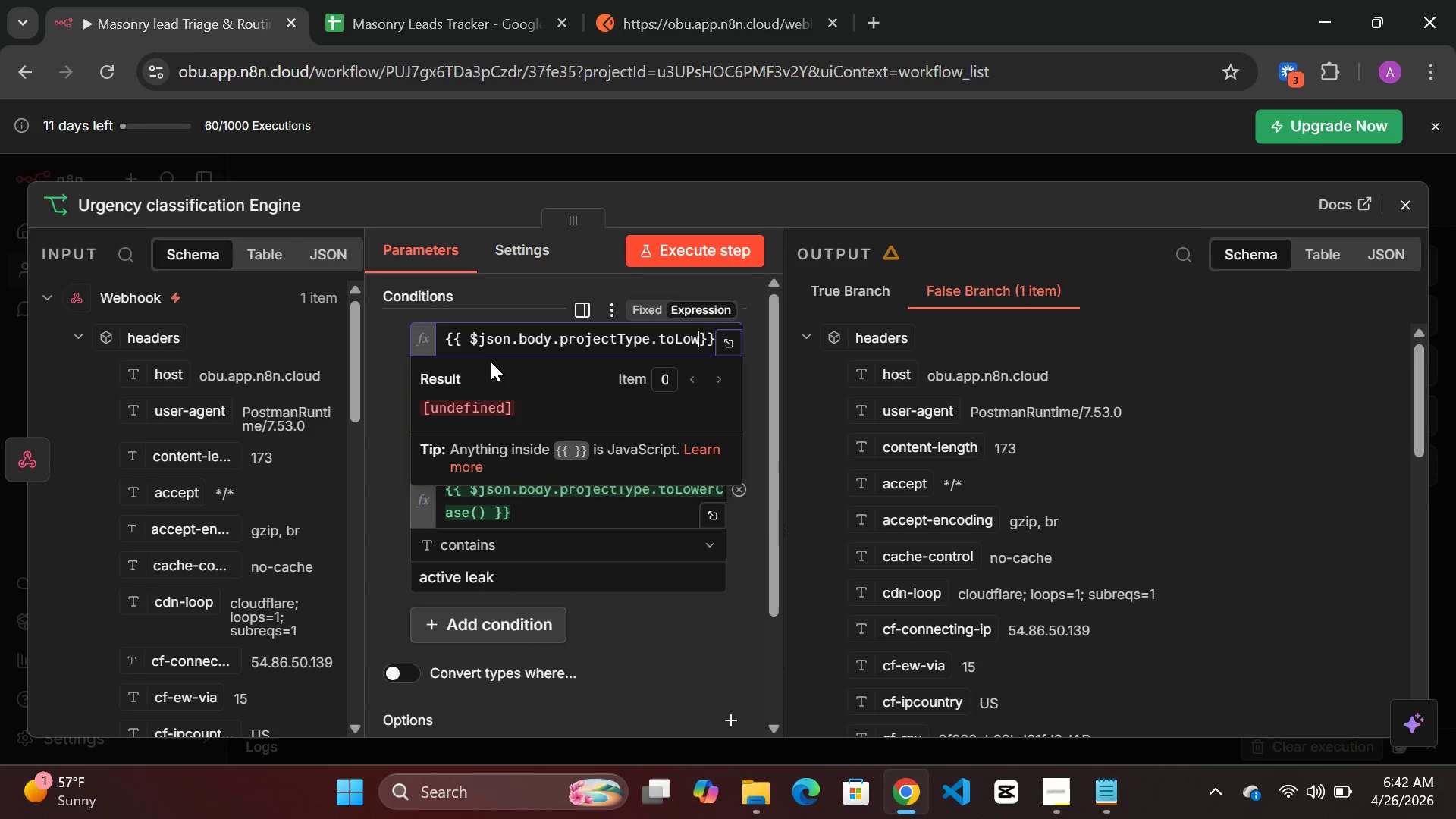 
key(Backspace)
 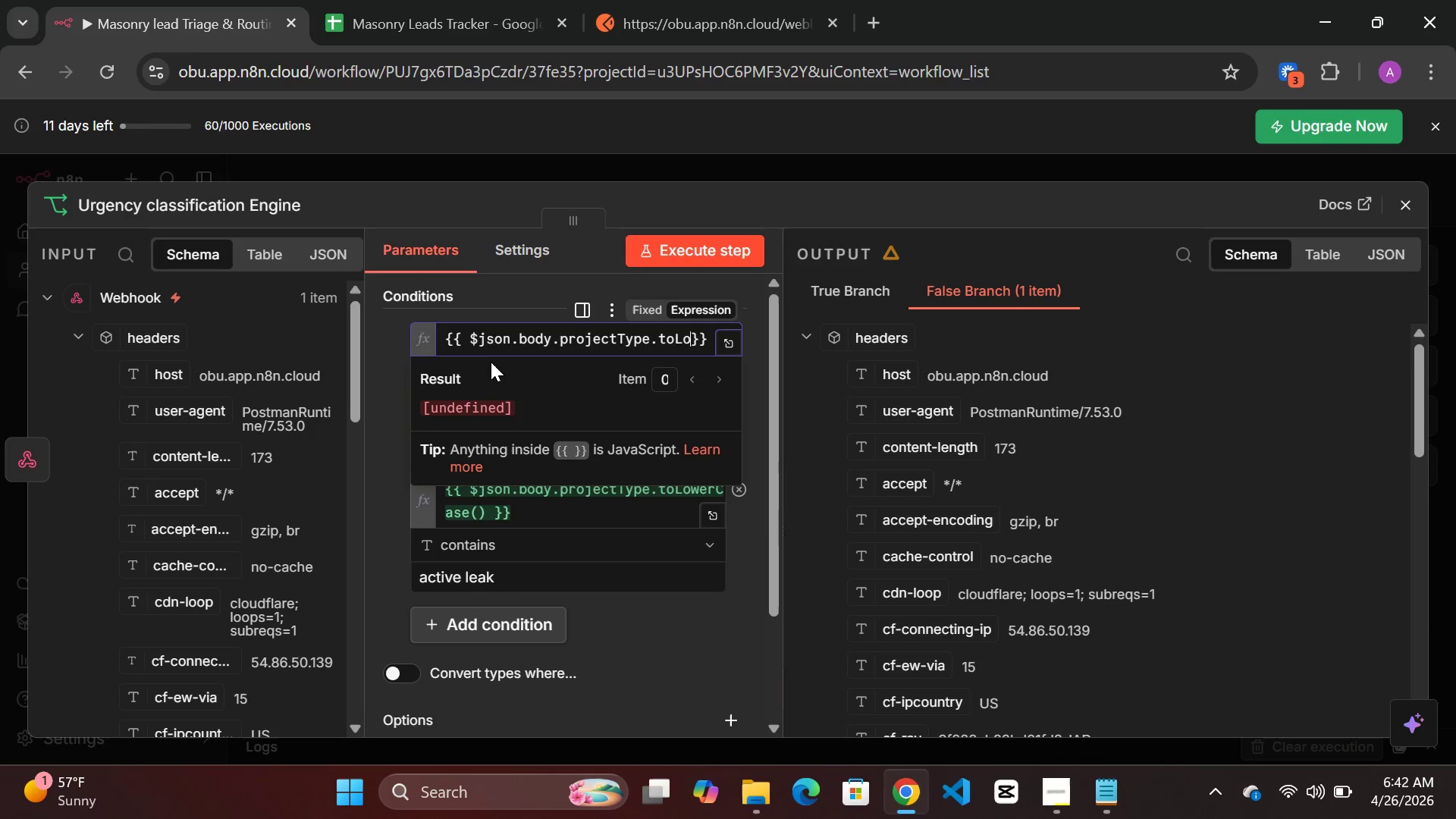 
key(Backspace)
 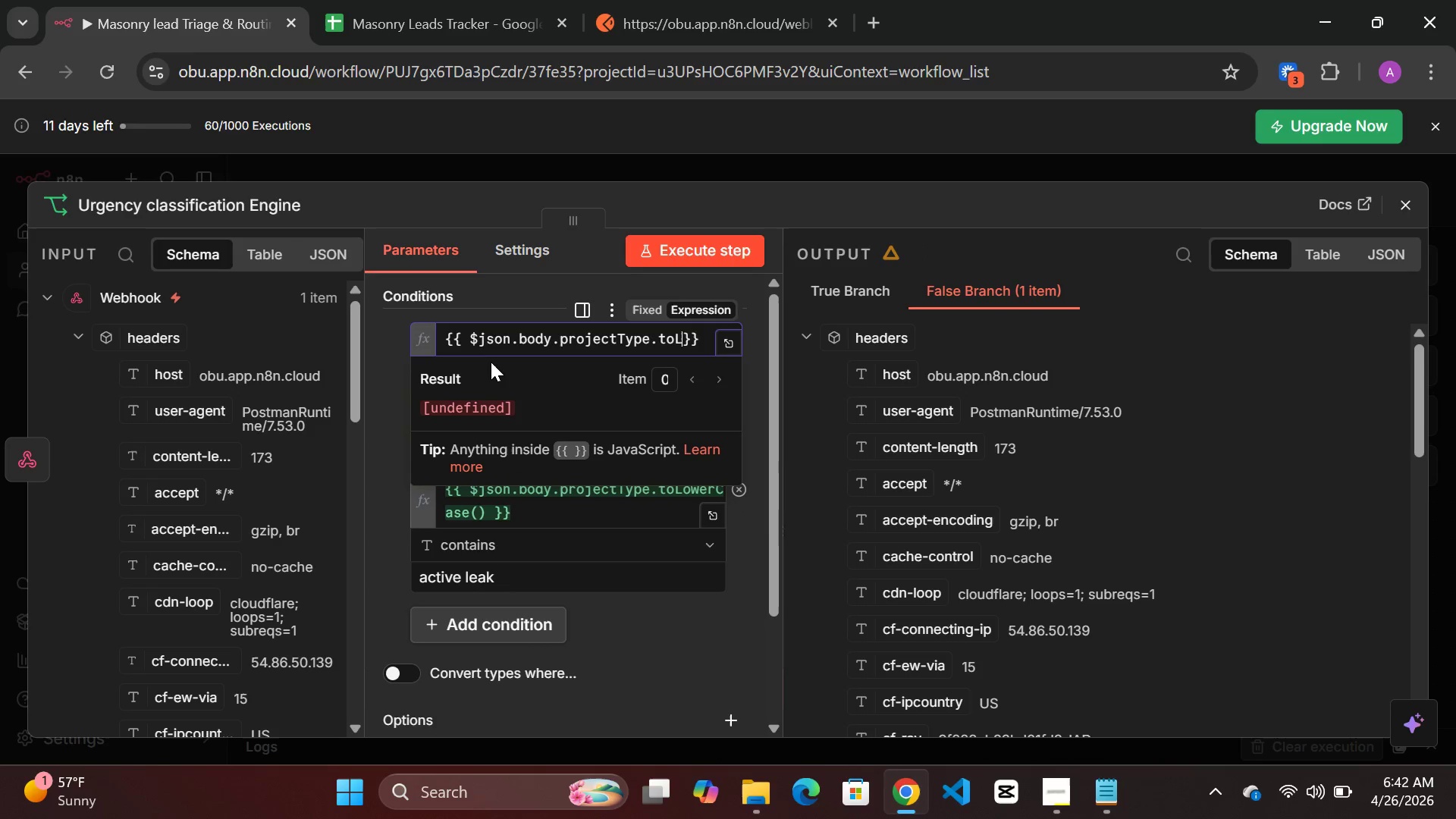 
key(Backspace)
 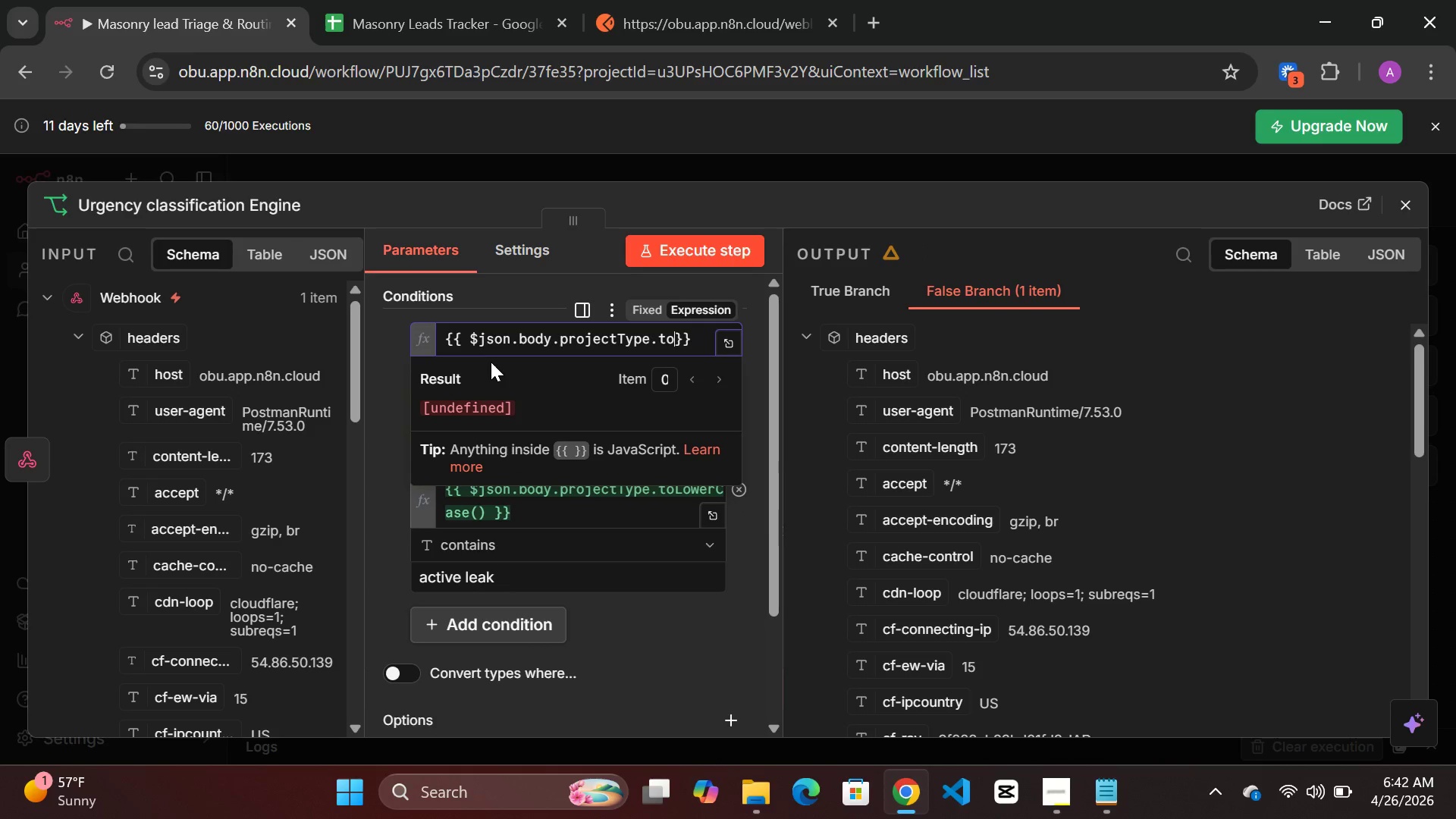 
key(Backspace)
 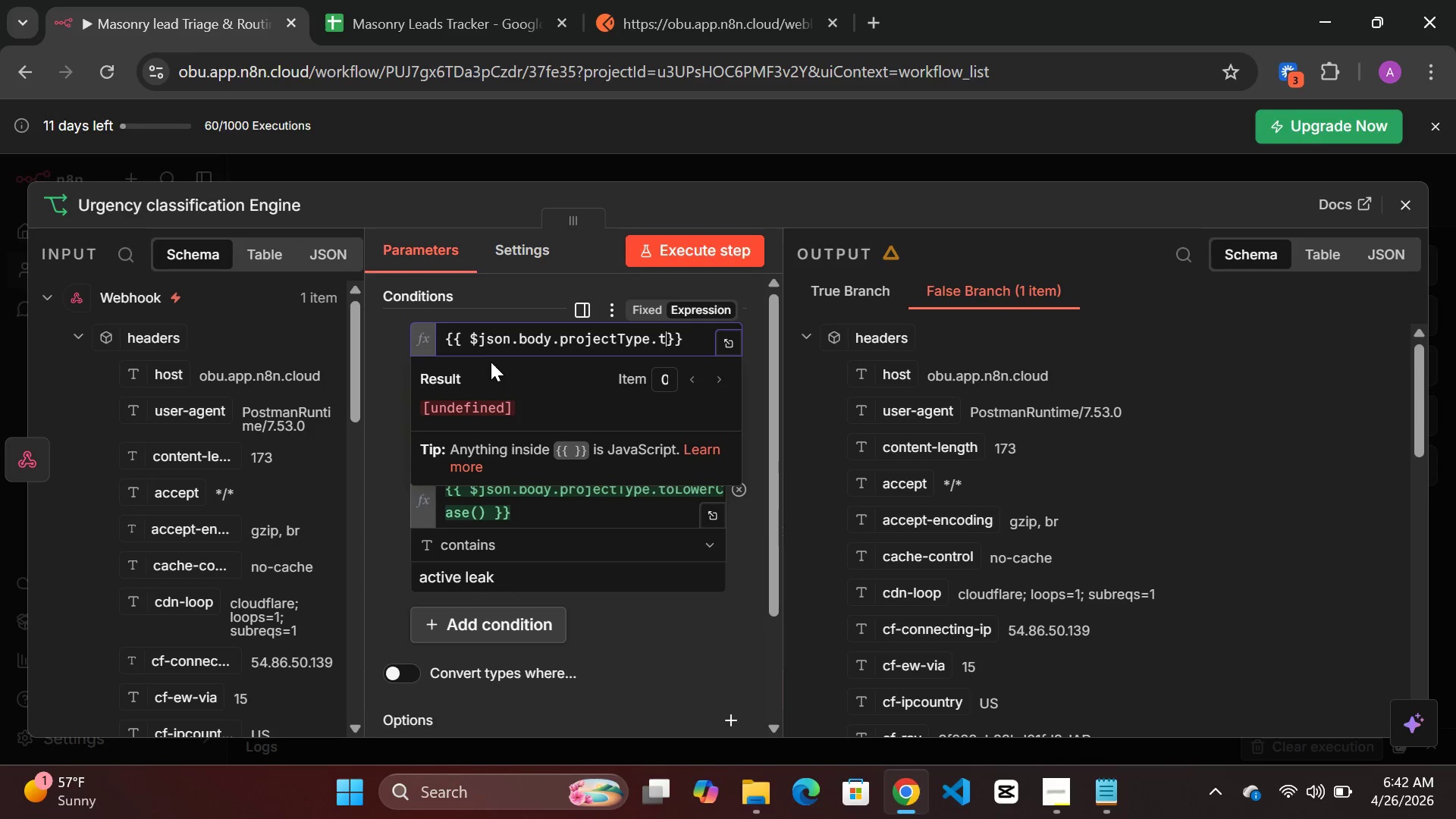 
key(Backspace)
 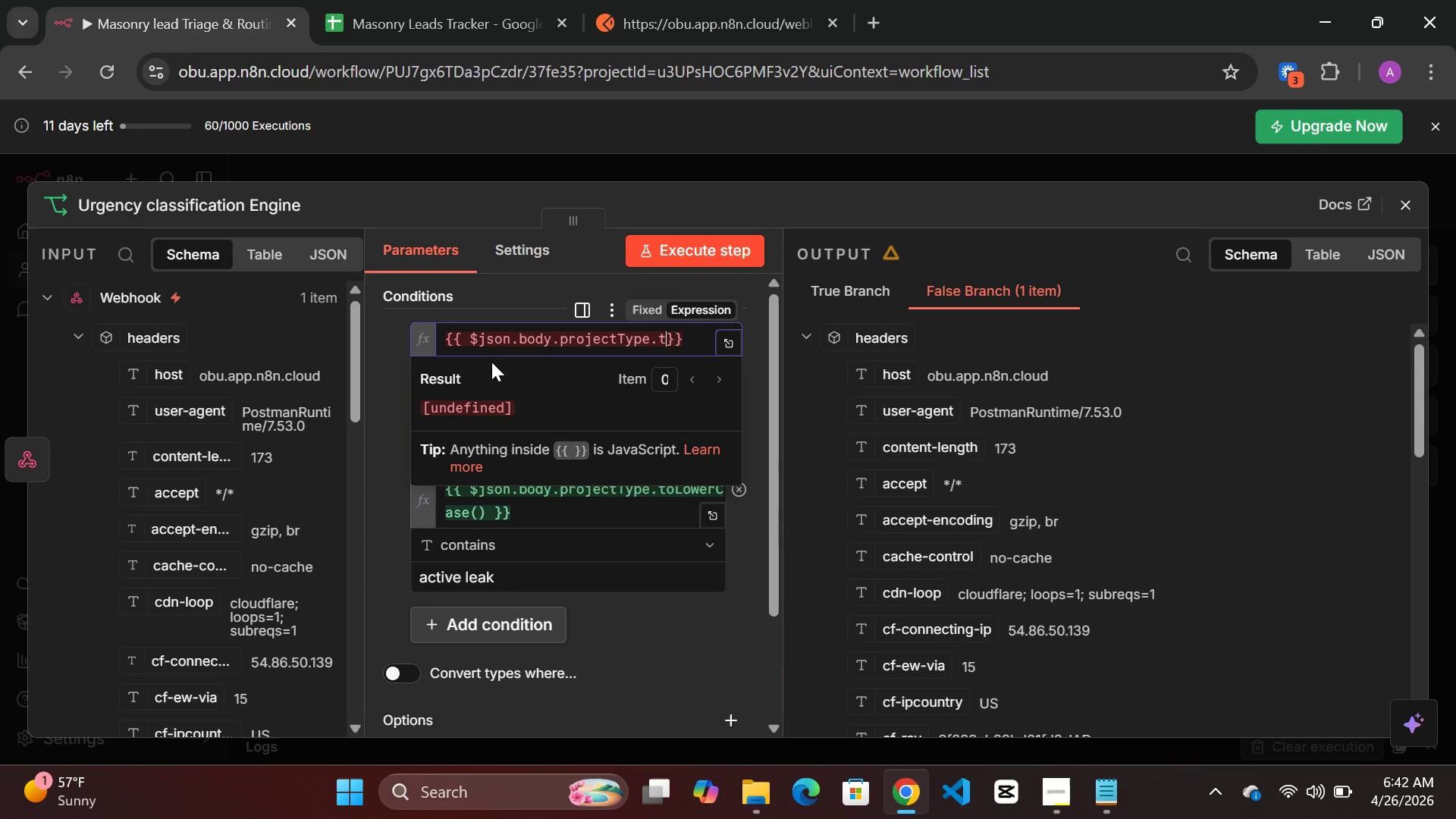 
key(Backspace)
 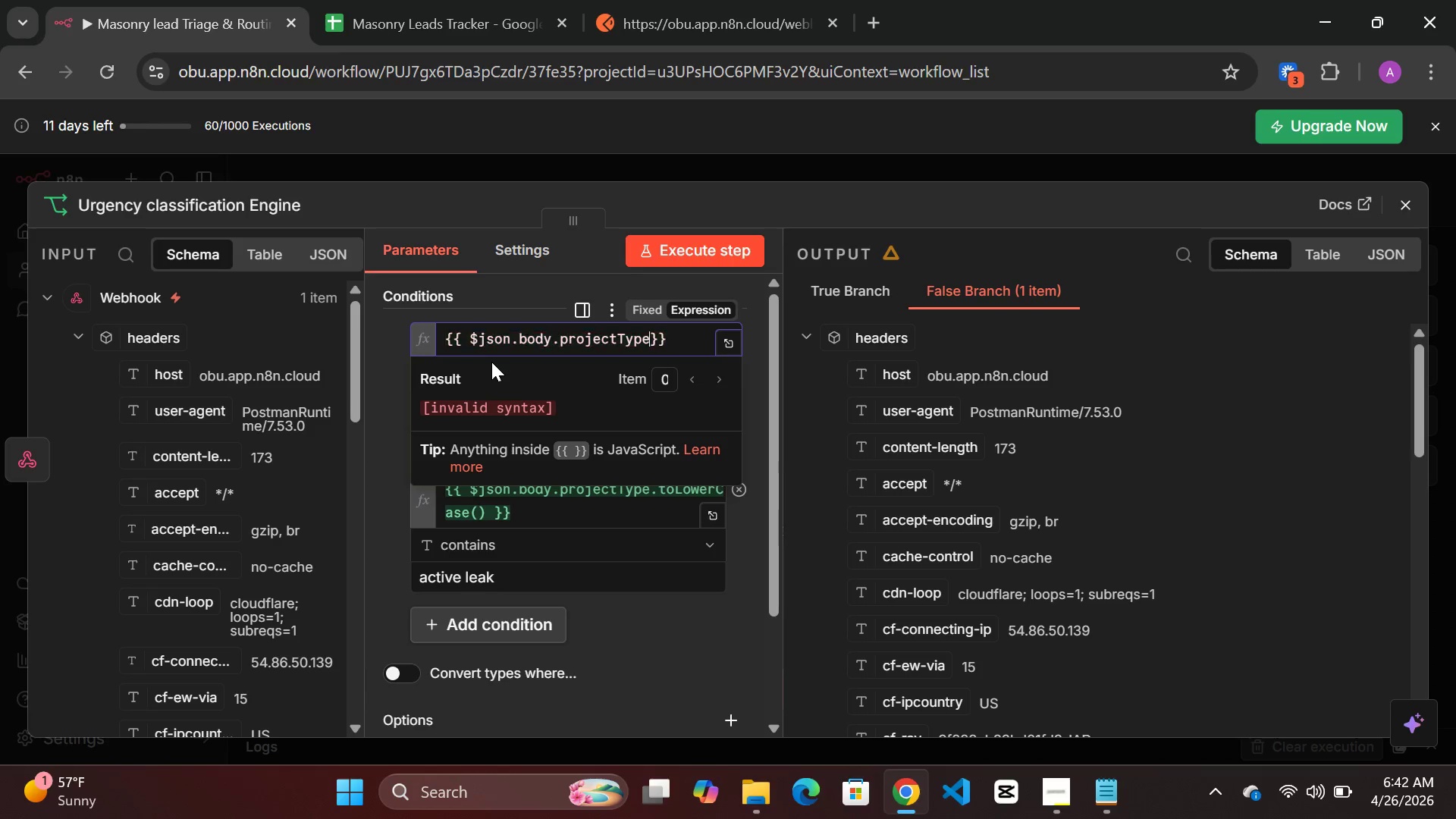 
key(Backspace)
 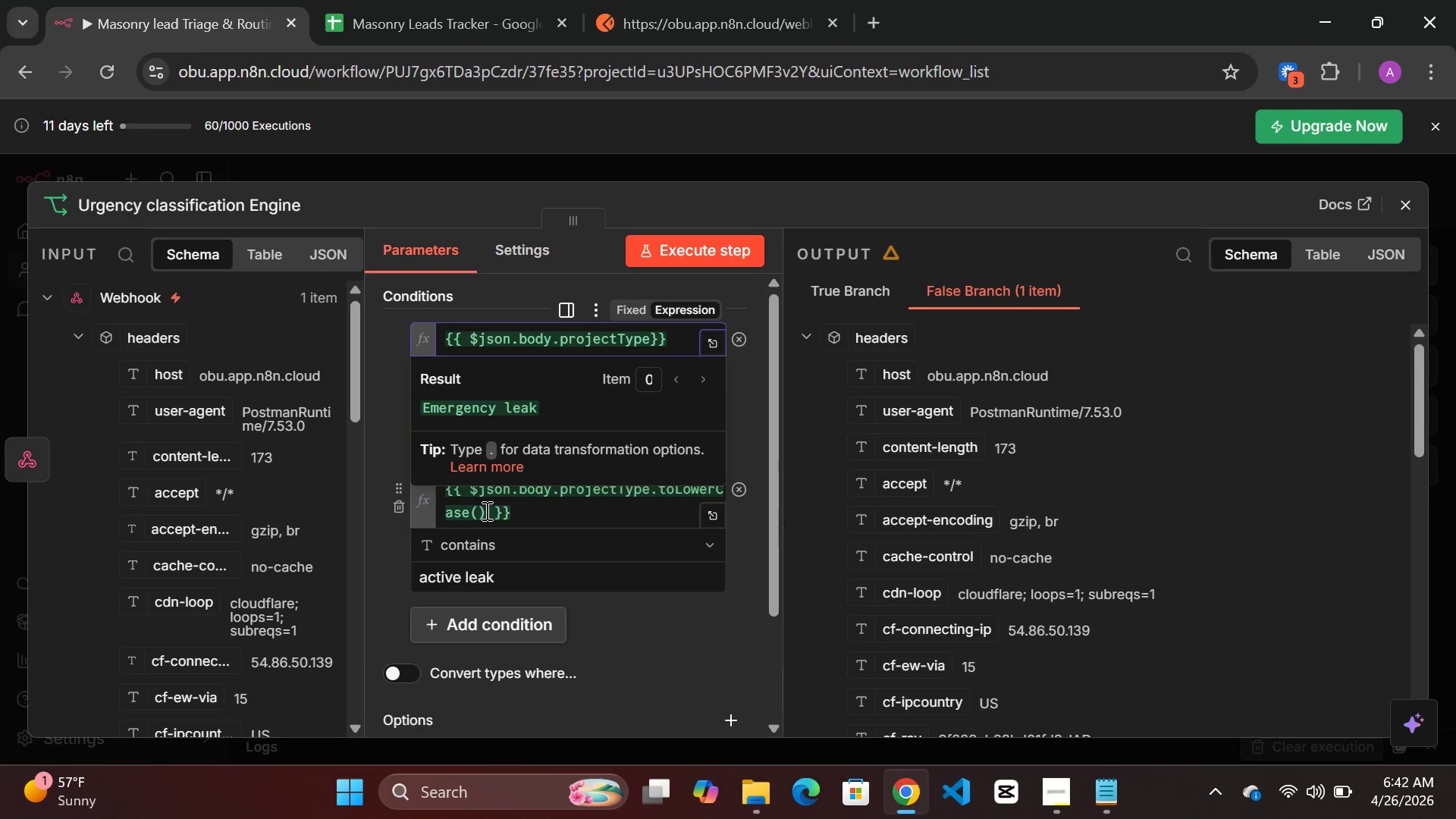 
left_click([485, 510])
 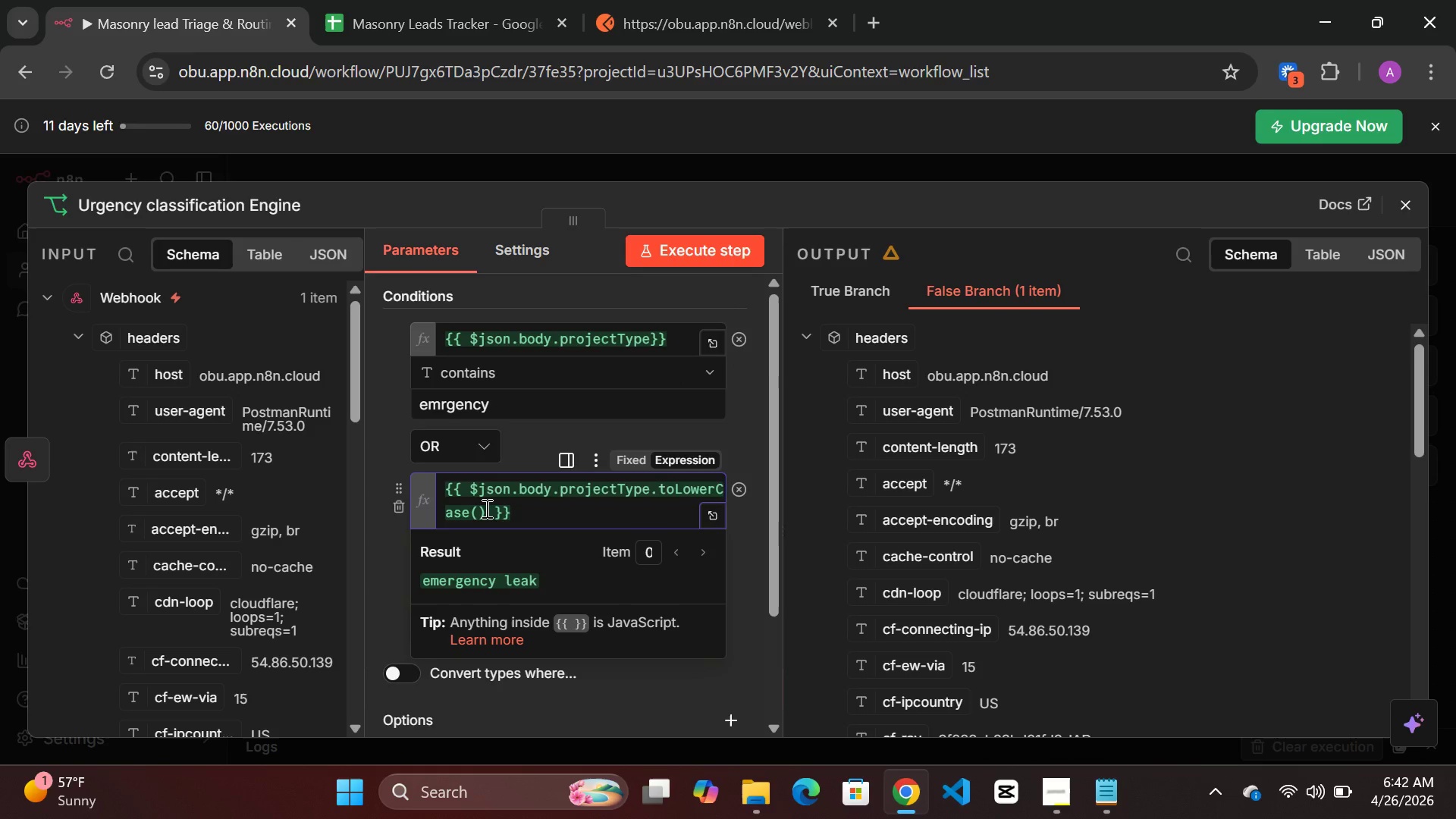 
hold_key(key=Backspace, duration=0.8)
 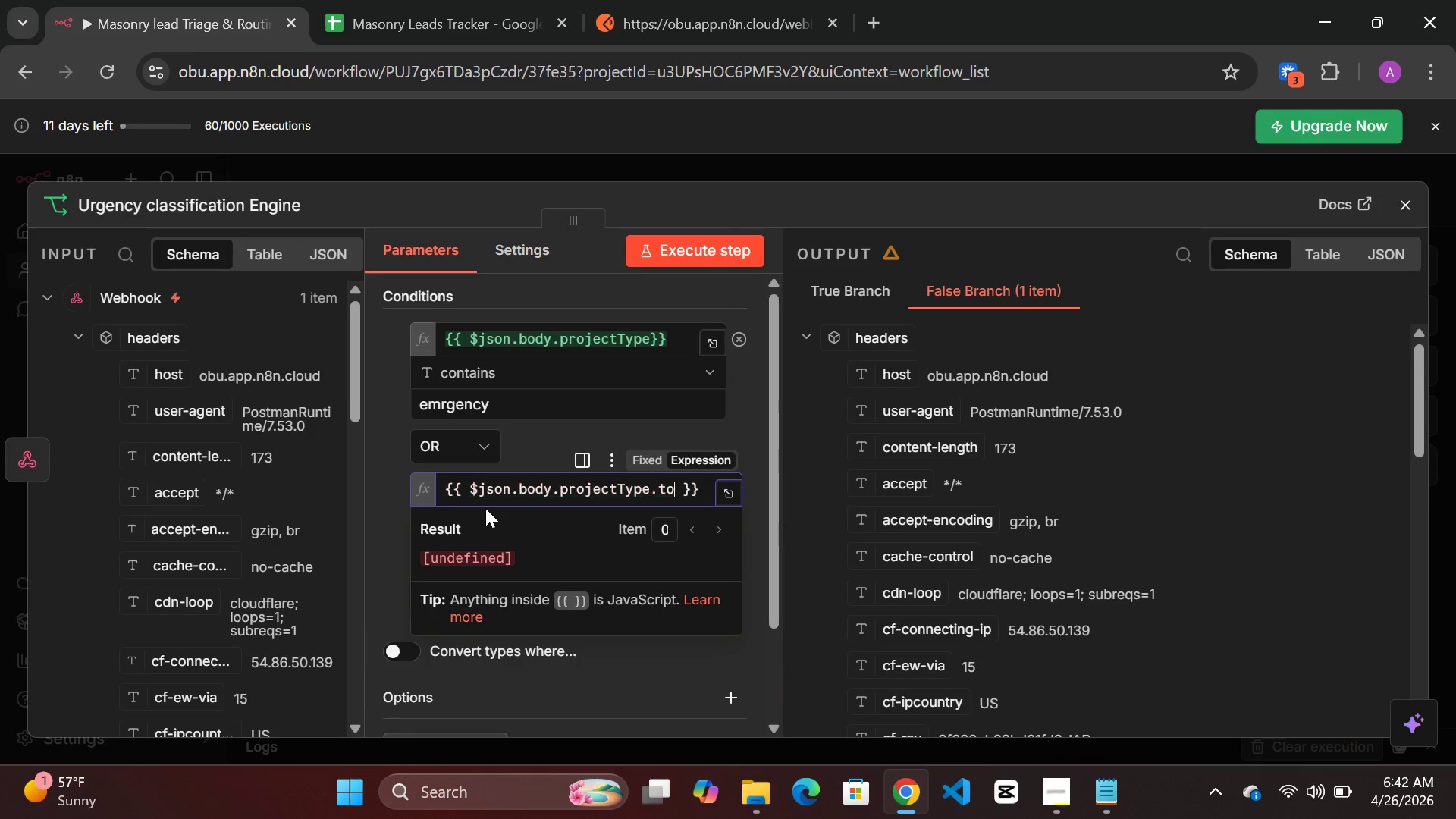 
hold_key(key=Backspace, duration=0.47)
 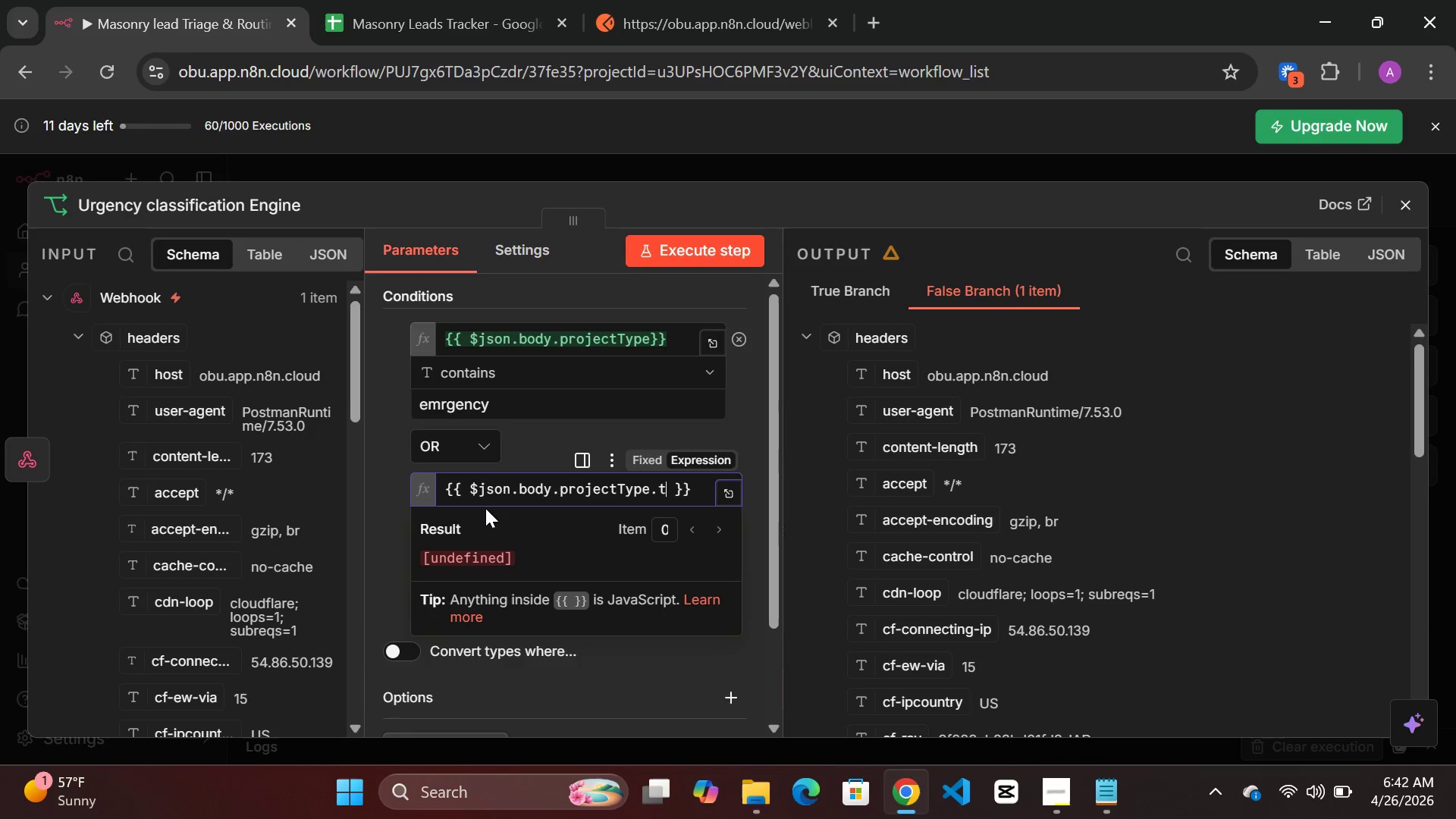 
key(Backspace)
 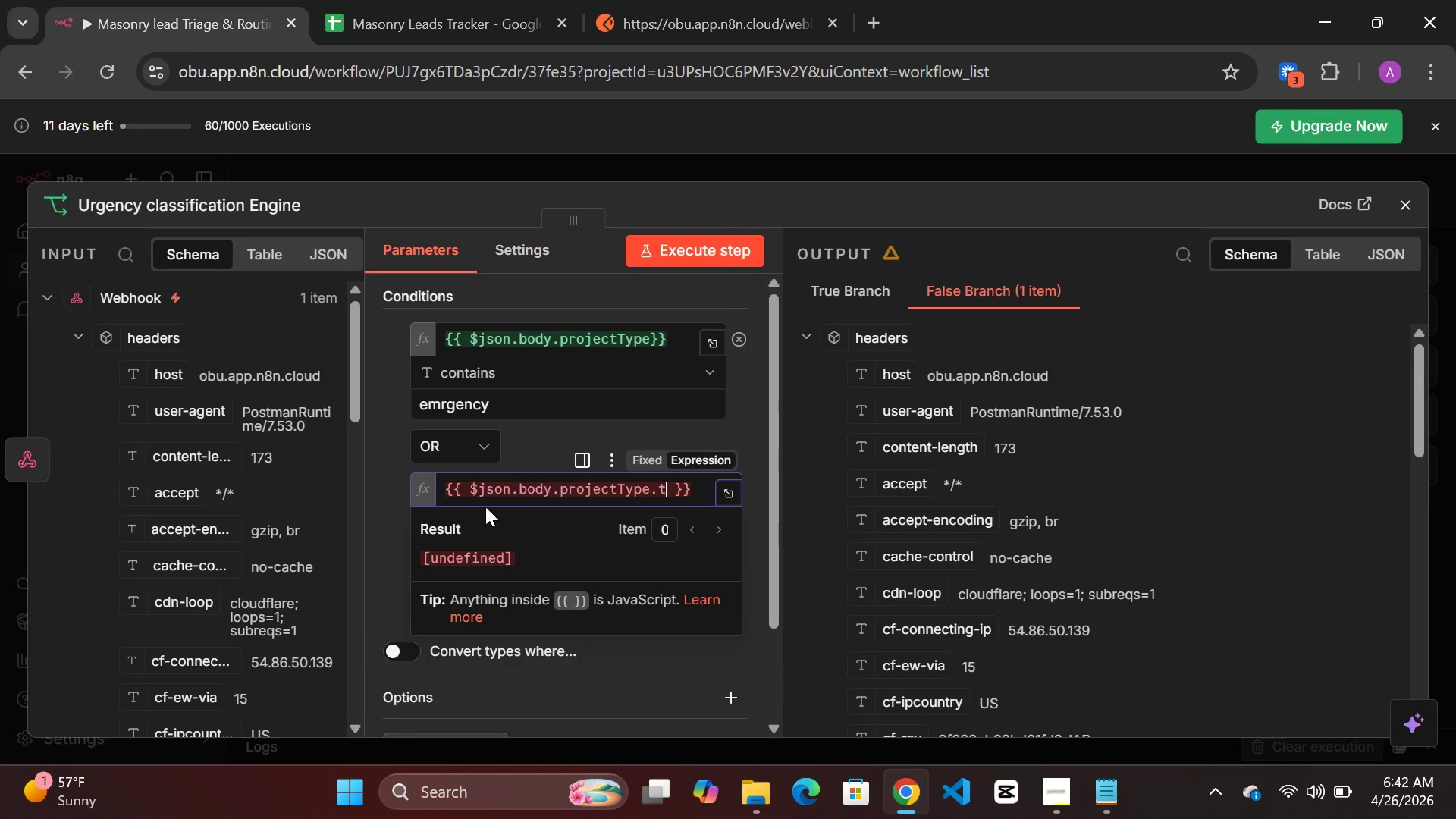 
key(Backspace)
 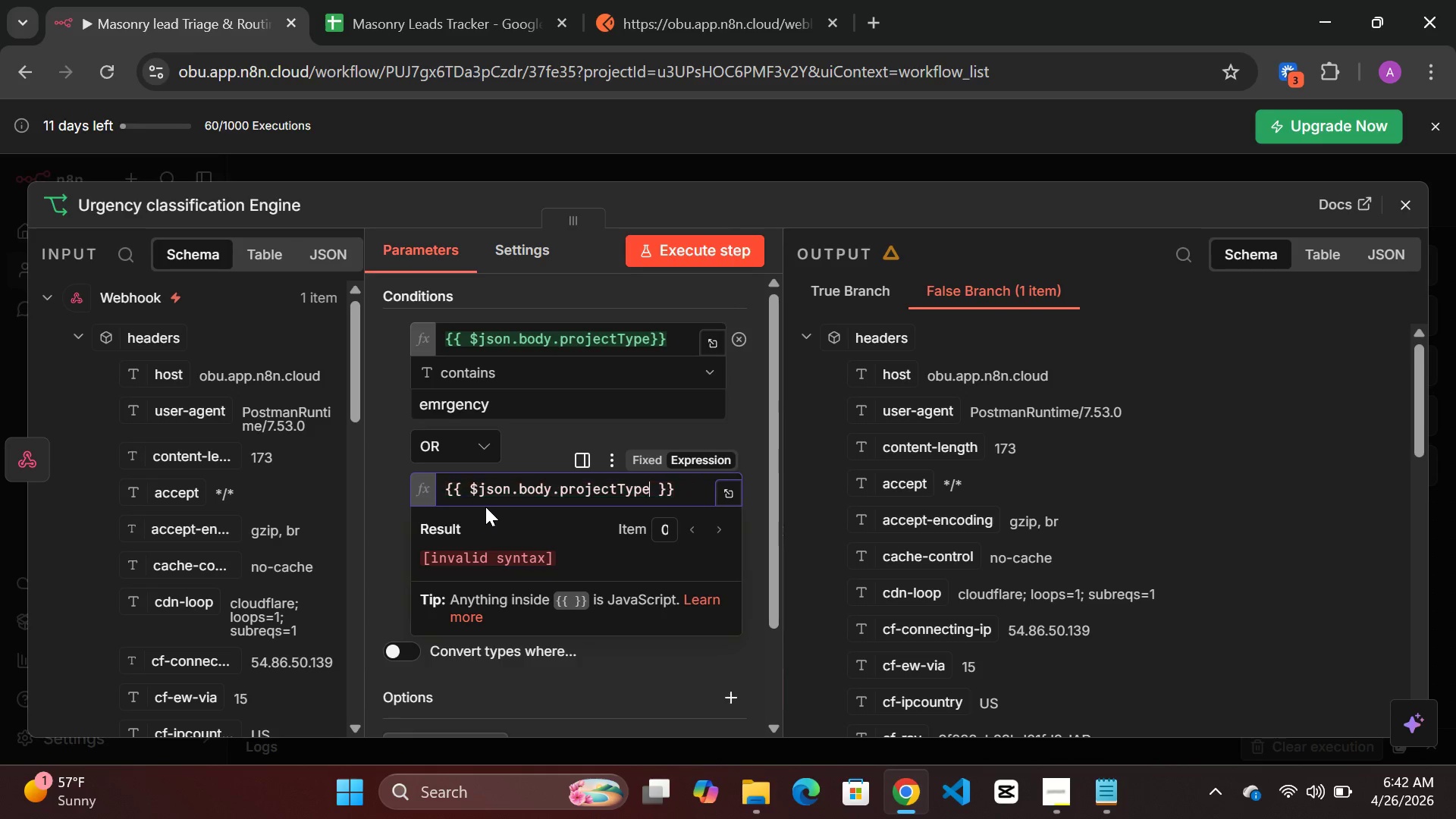 
key(Backspace)
 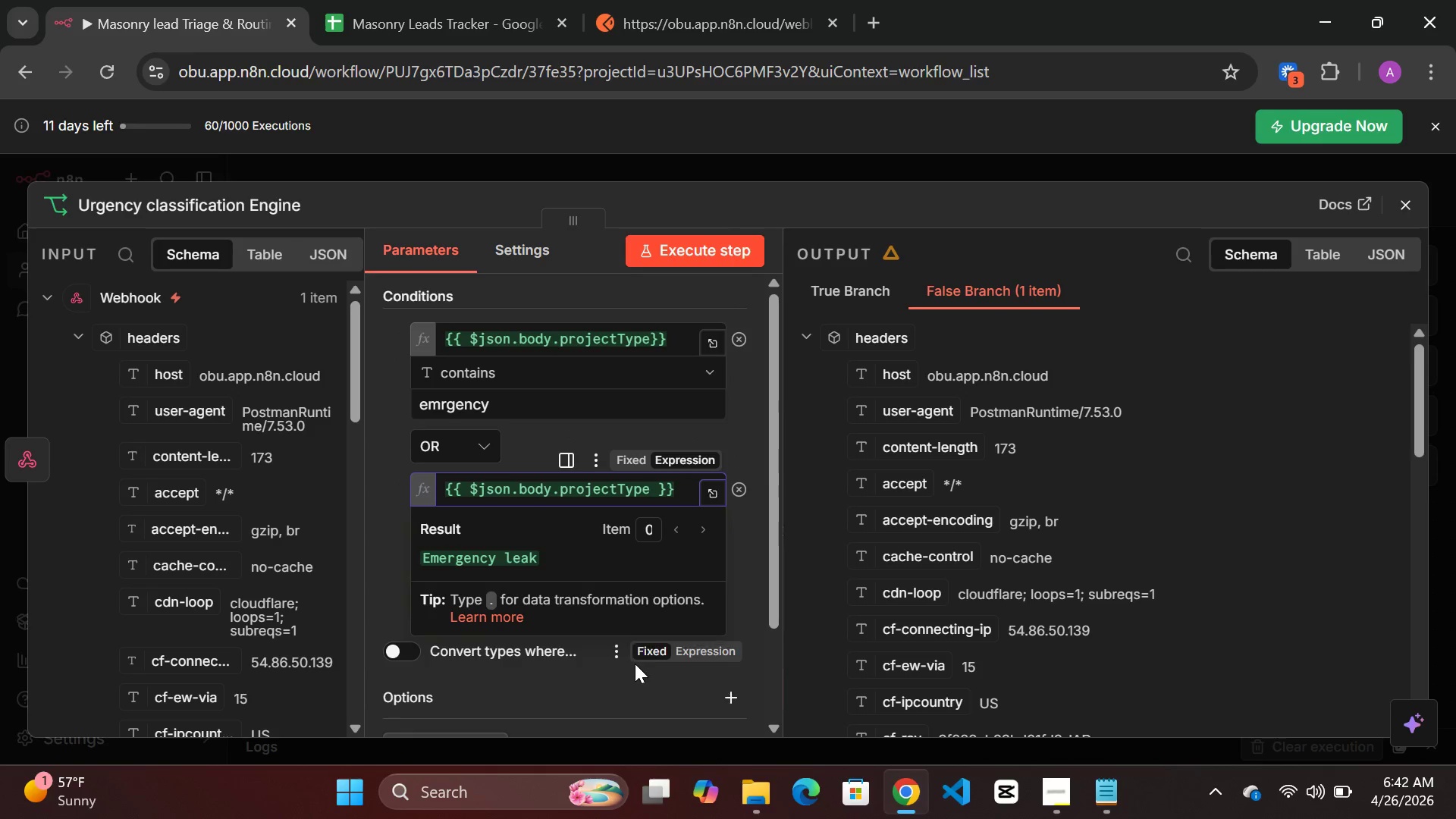 
left_click([635, 664])
 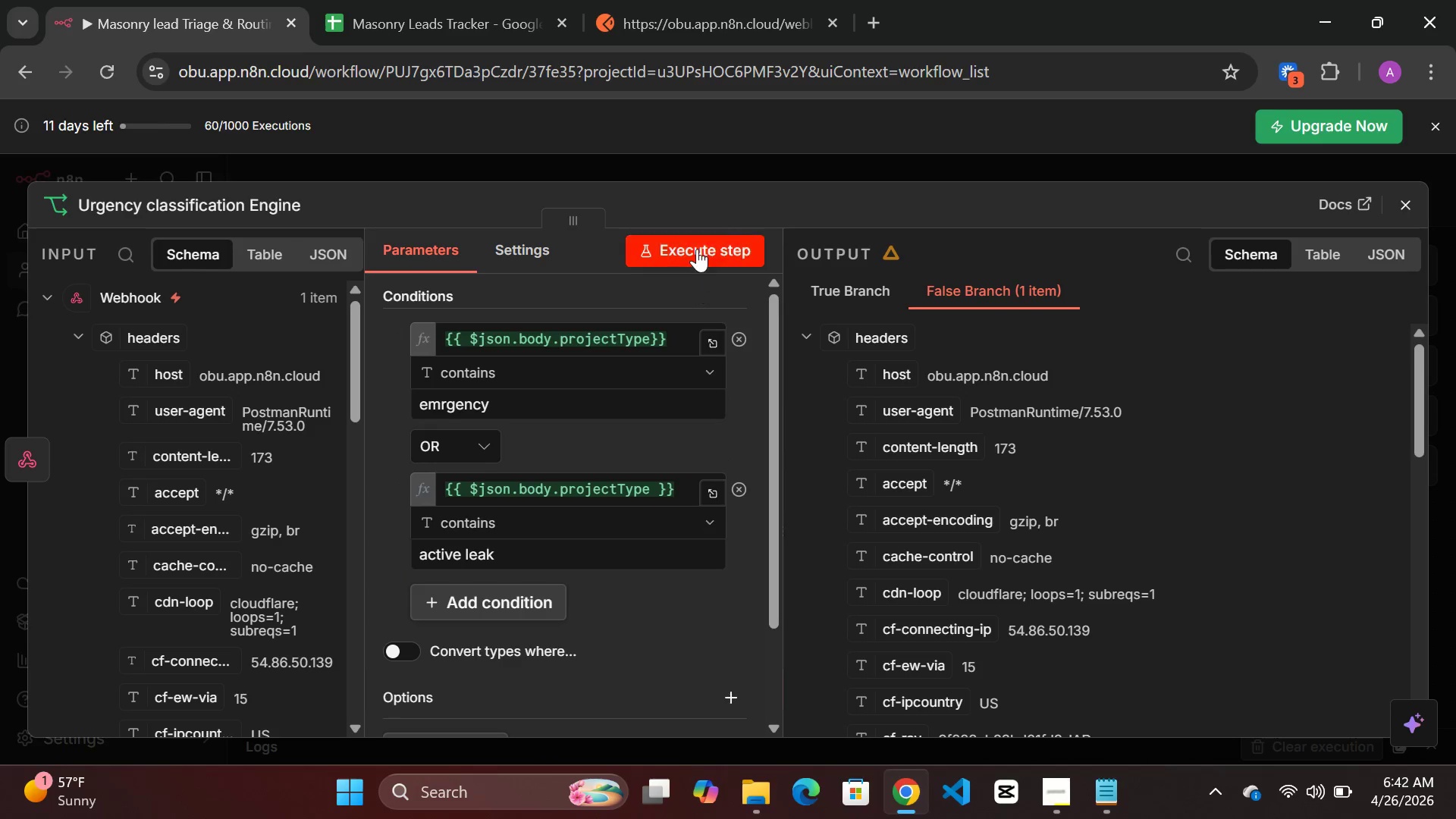 
left_click([697, 246])
 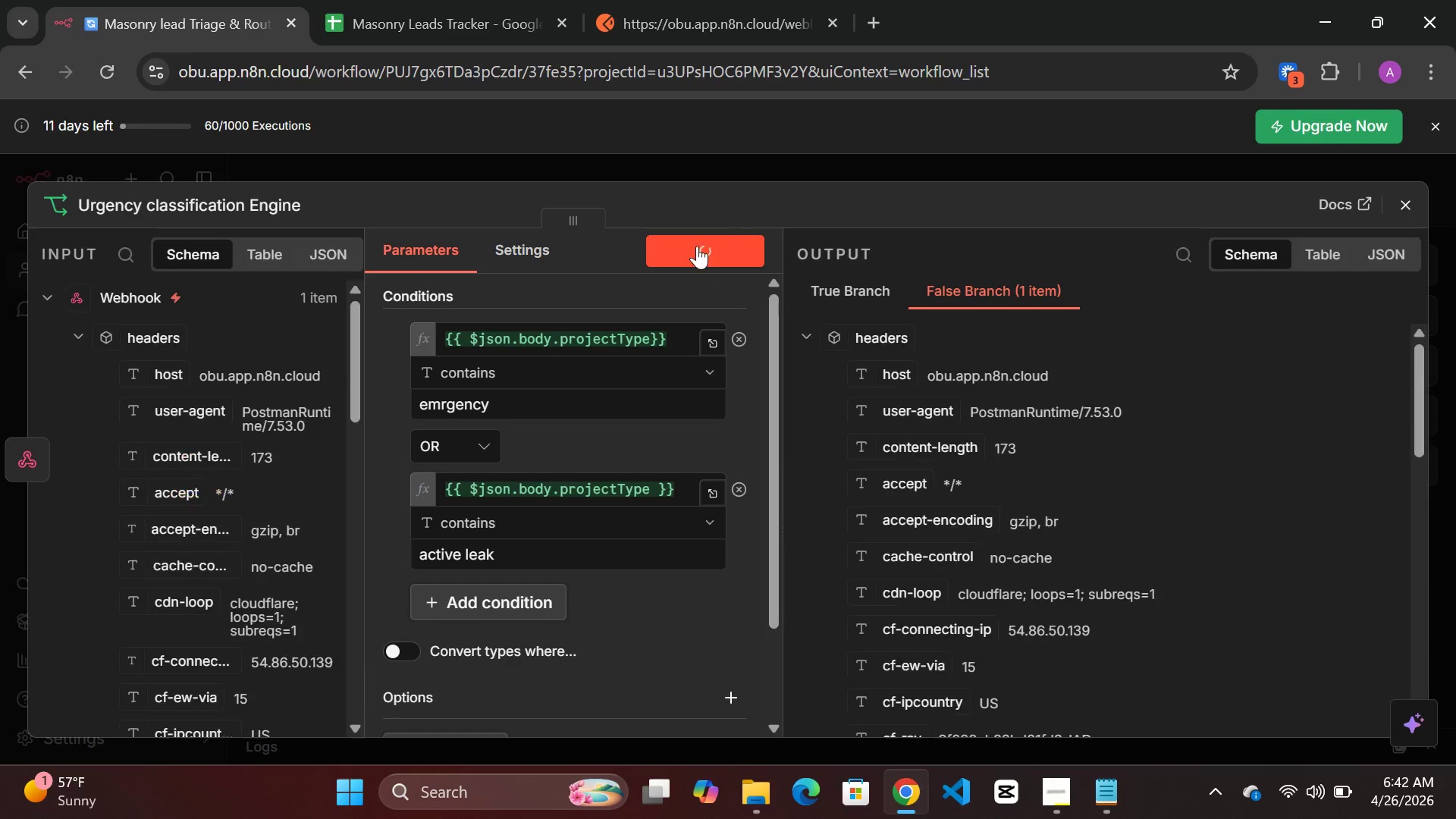 
wait(8.12)
 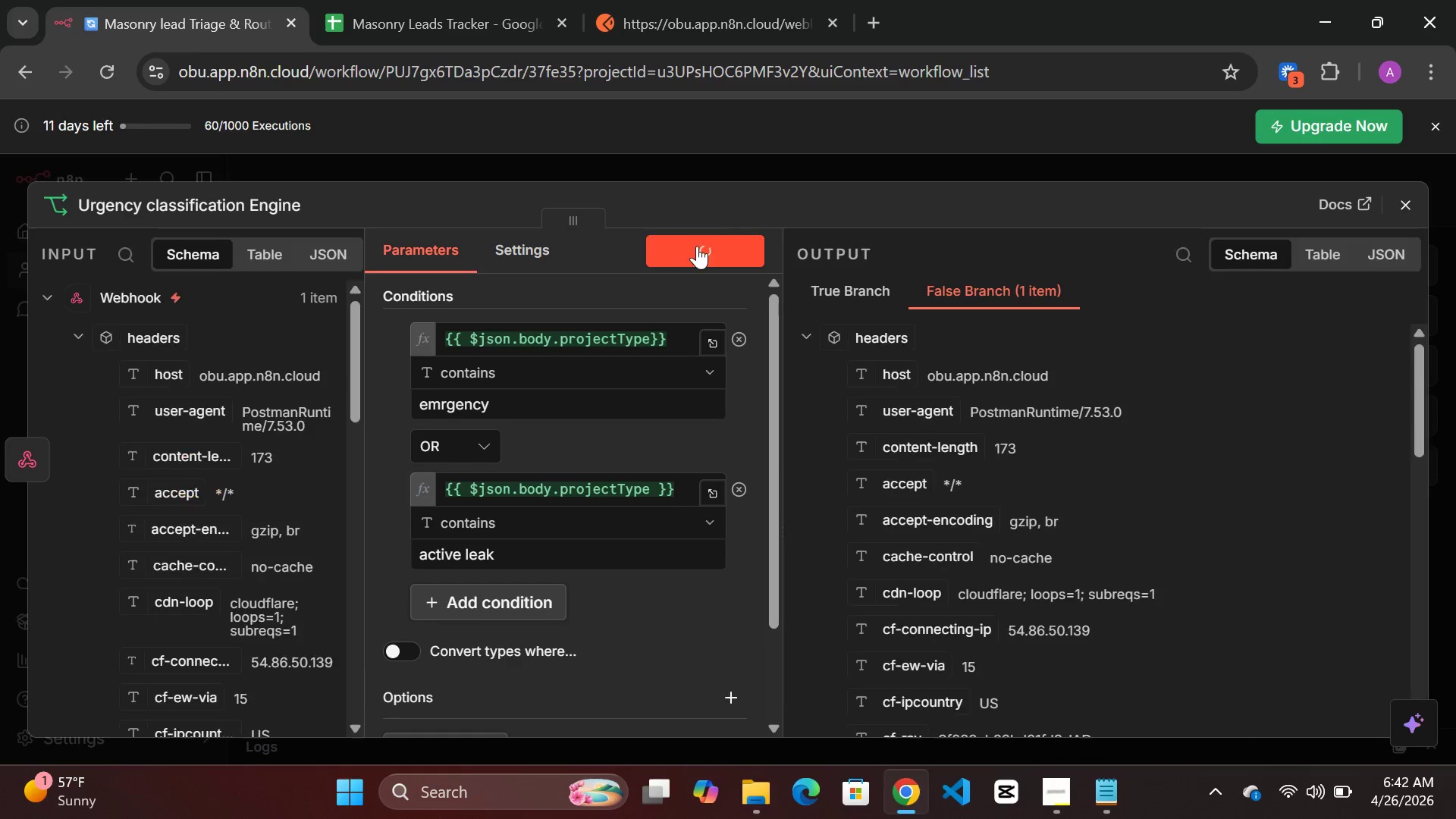 
left_click([671, 613])
 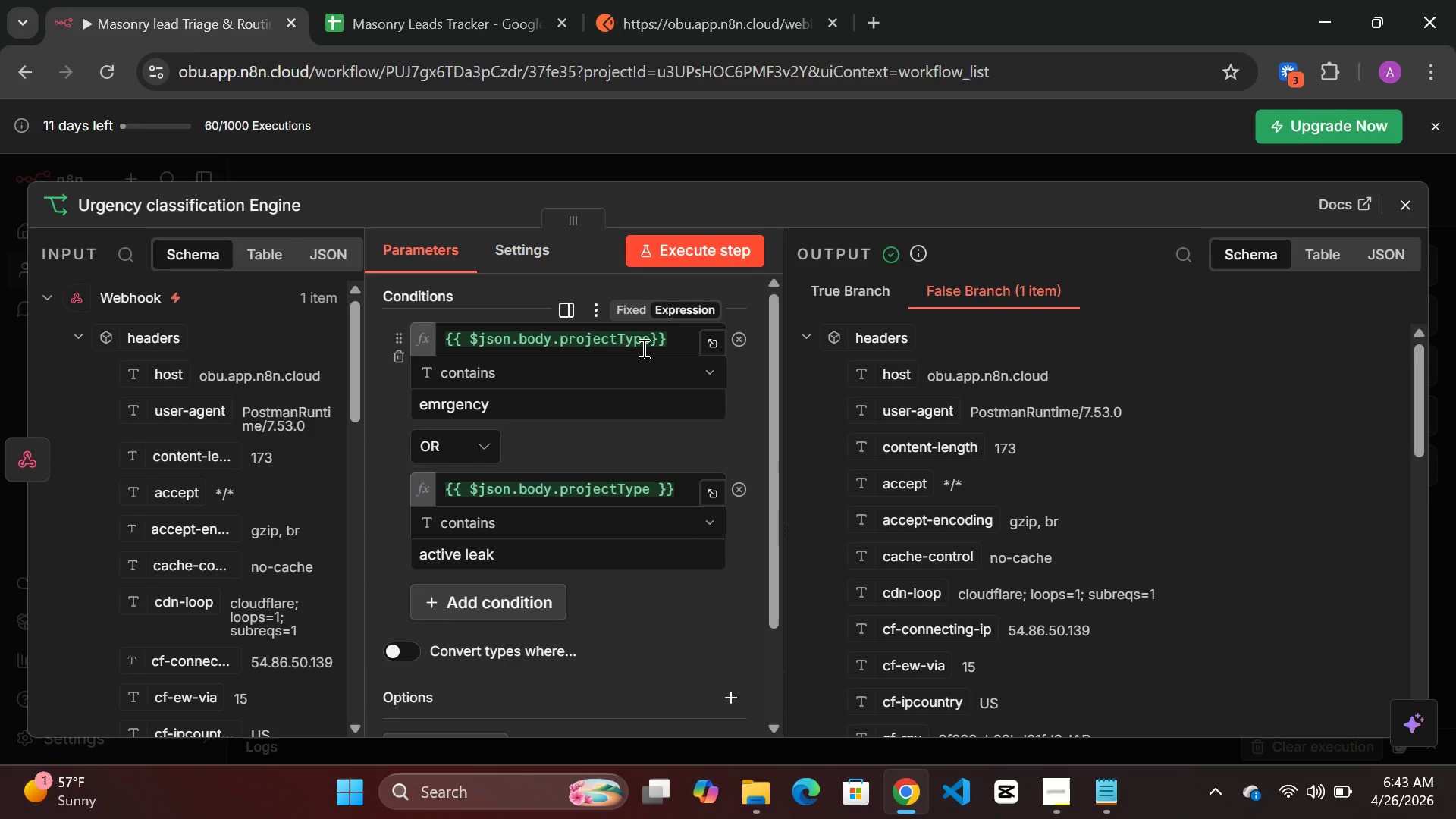 
wait(29.2)
 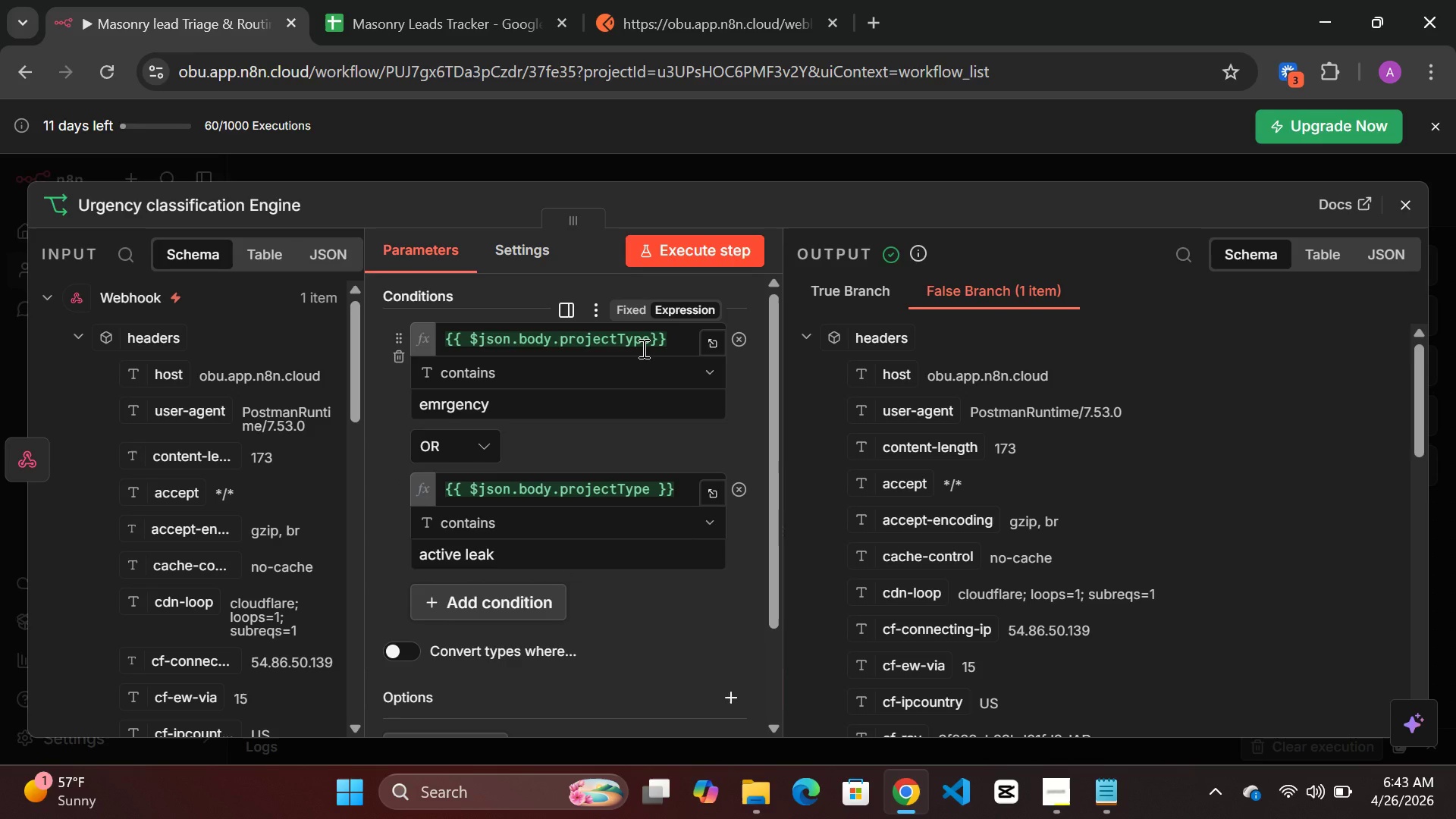 
left_click([105, 81])
 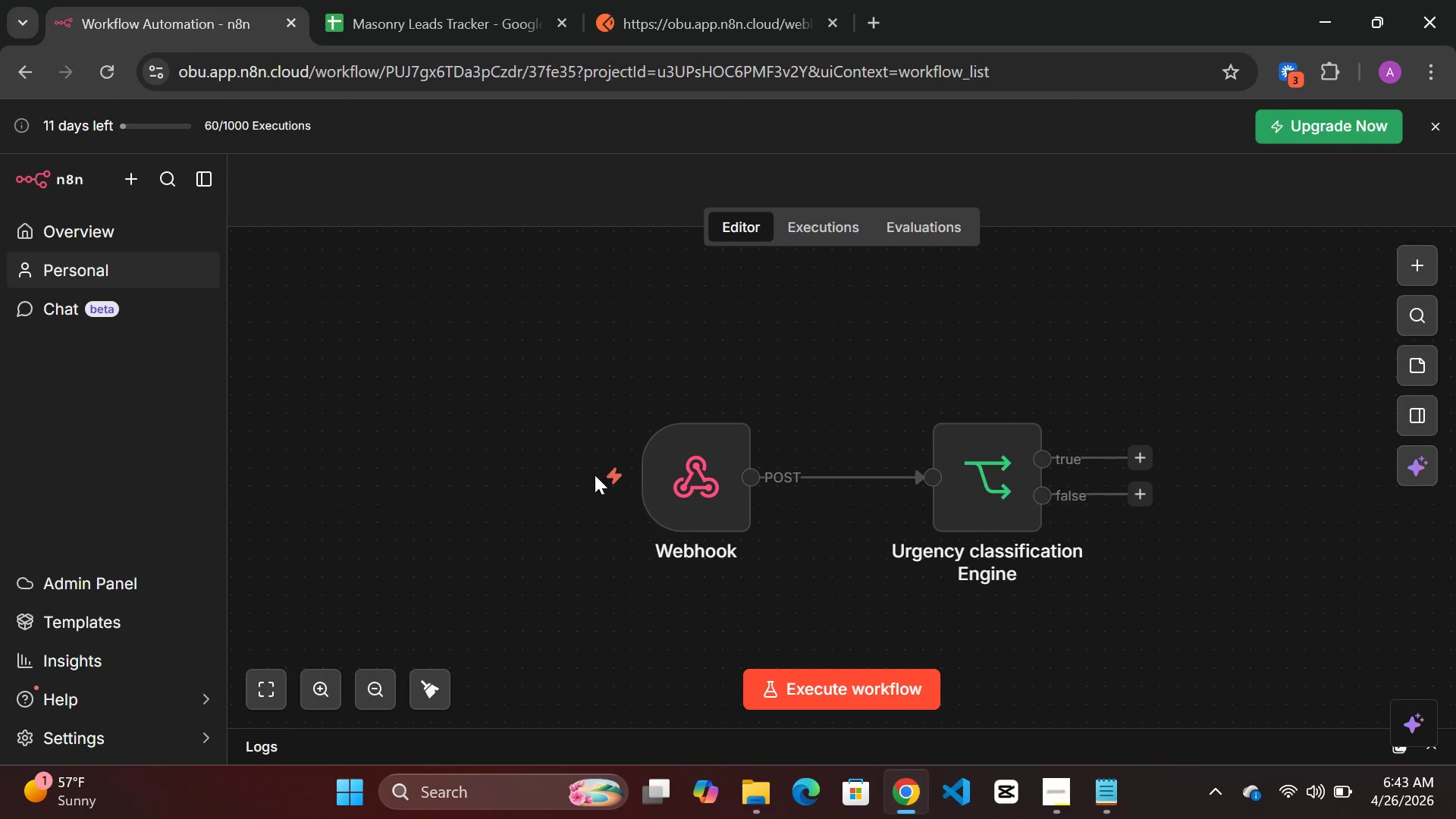 
wait(17.33)
 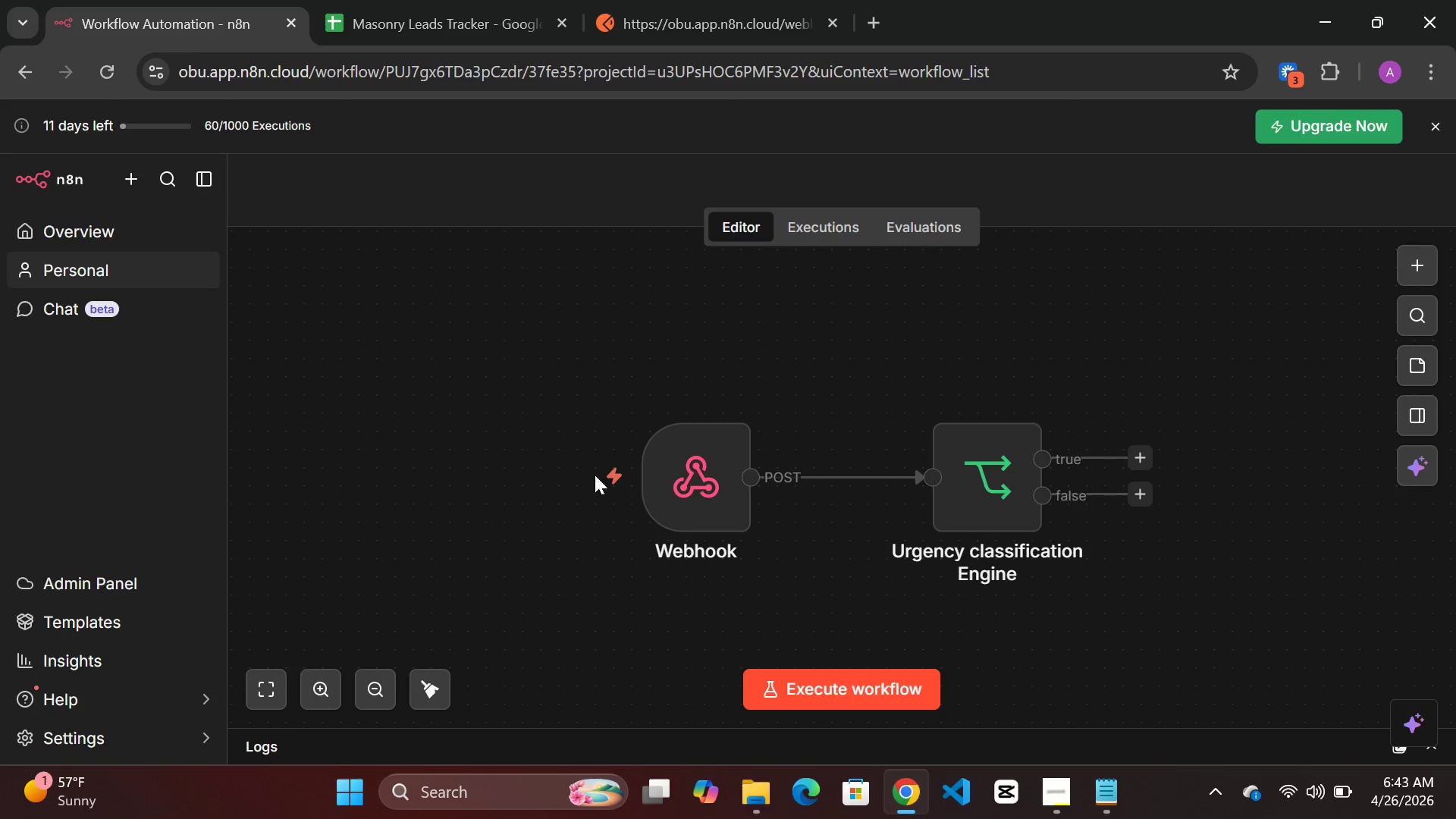 
scroll: coordinate [224, 557], scroll_direction: down, amount: 12.0
 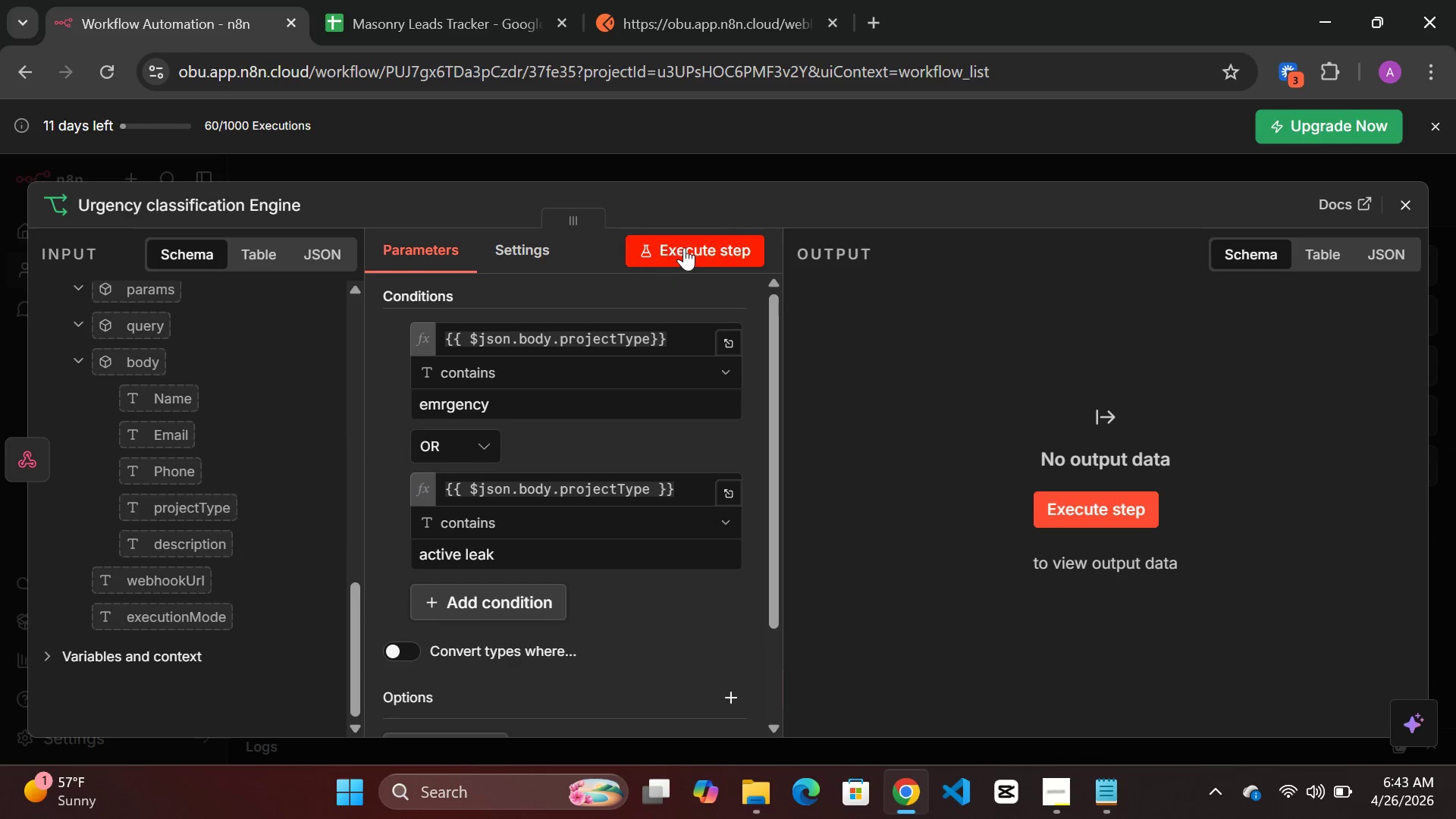 
left_click([685, 247])
 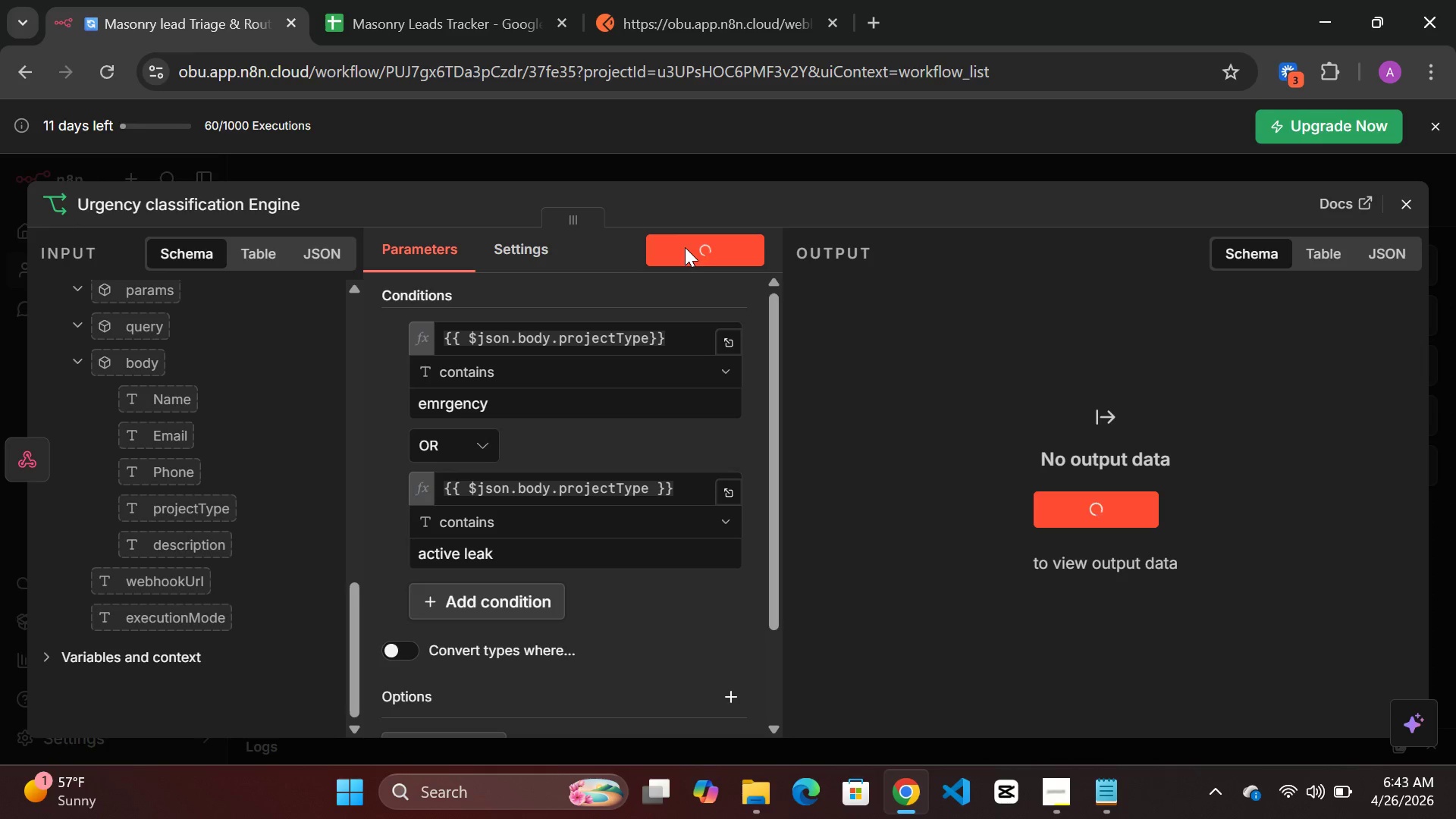 
wait(6.05)
 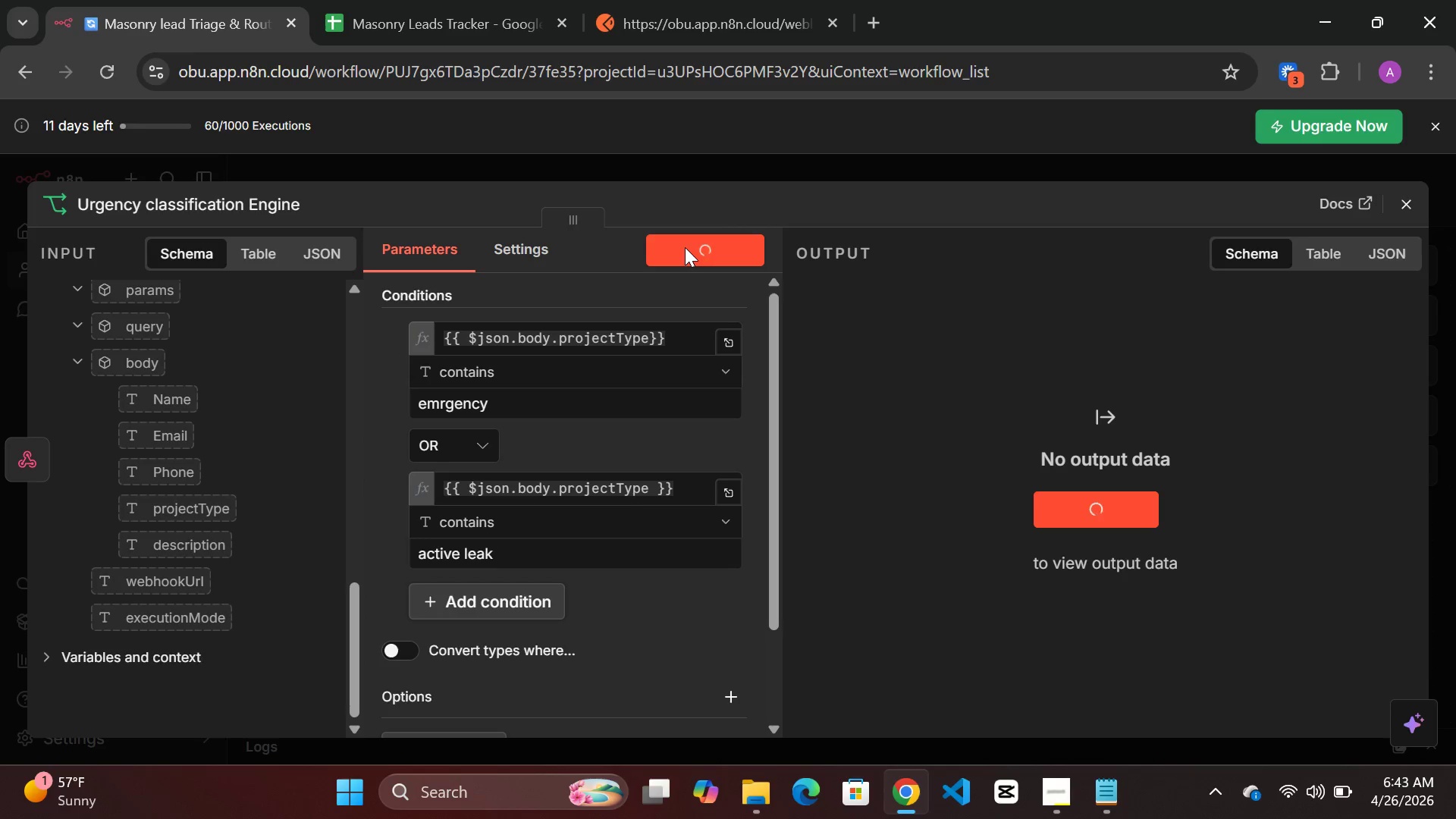 
left_click([642, 156])
 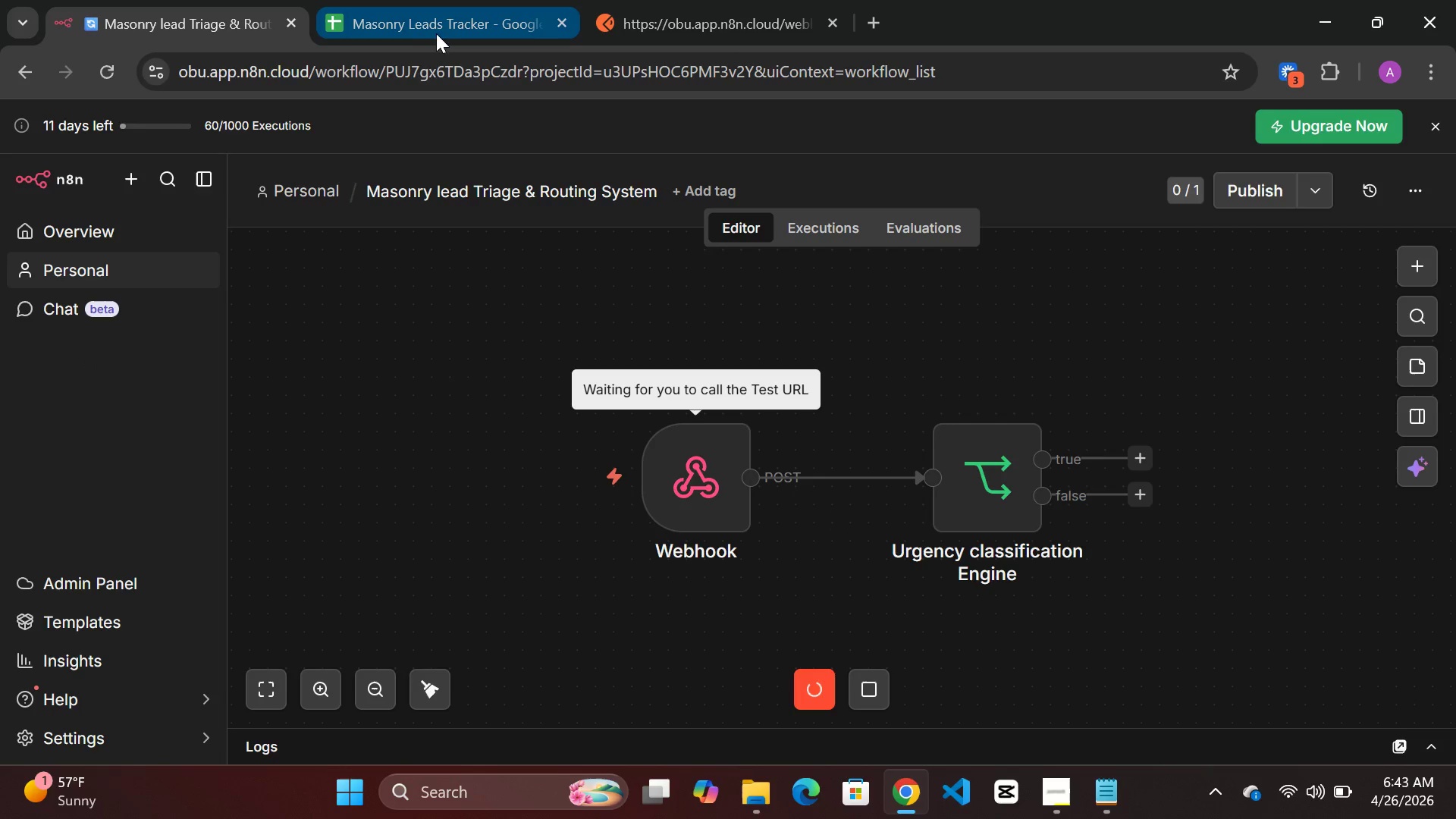 
wait(5.34)
 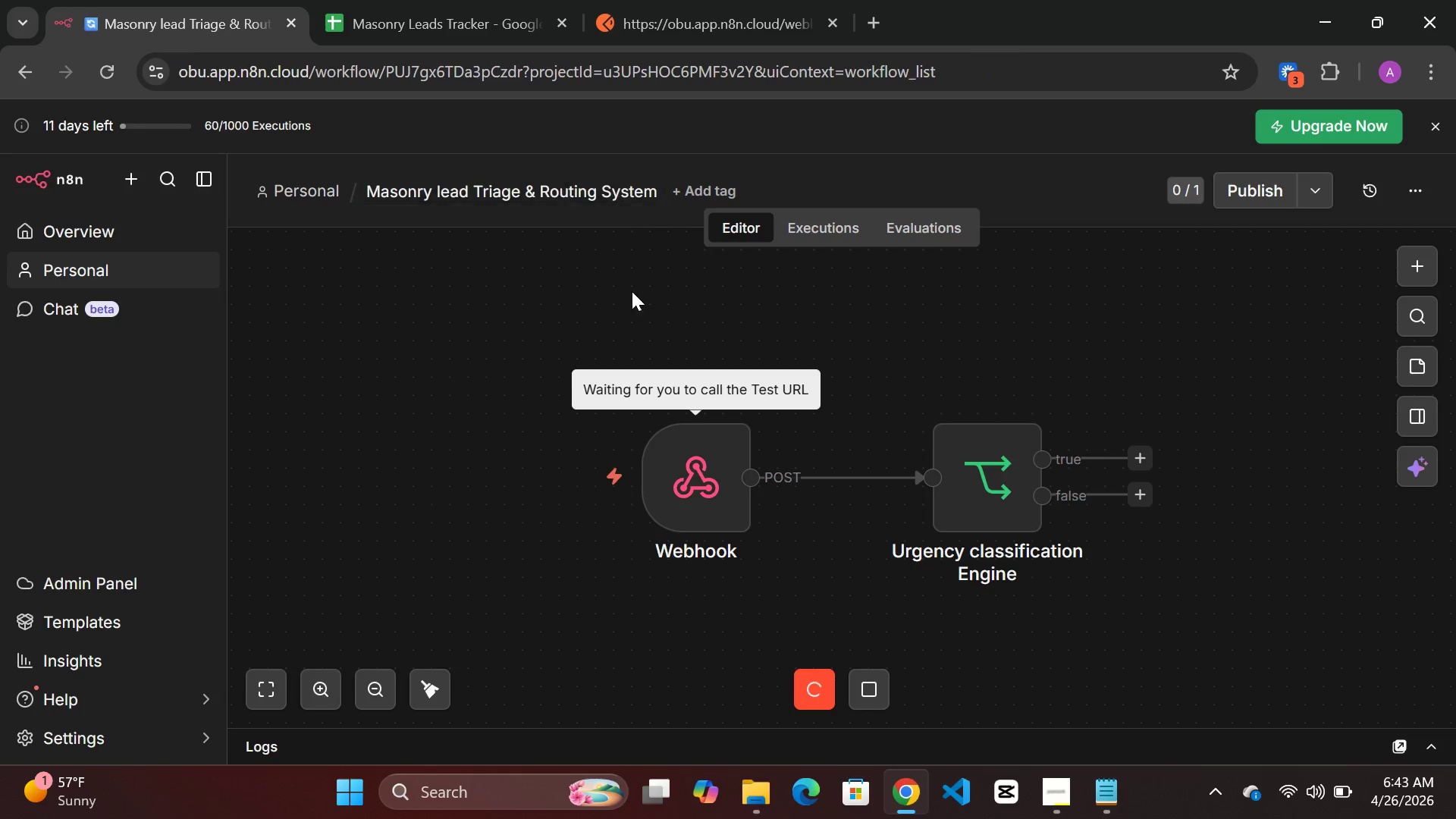 
double_click([700, 490])
 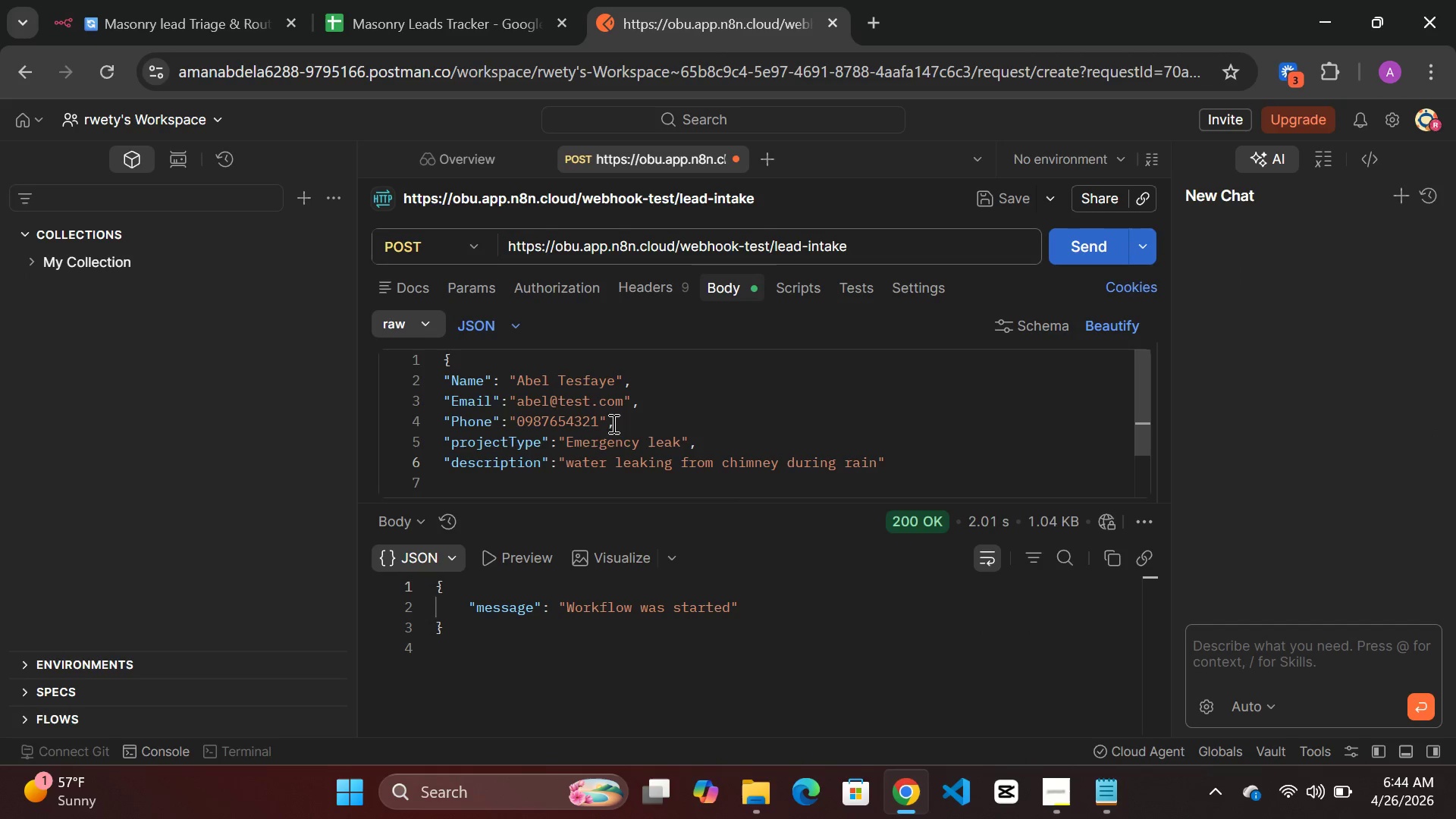 
wait(6.19)
 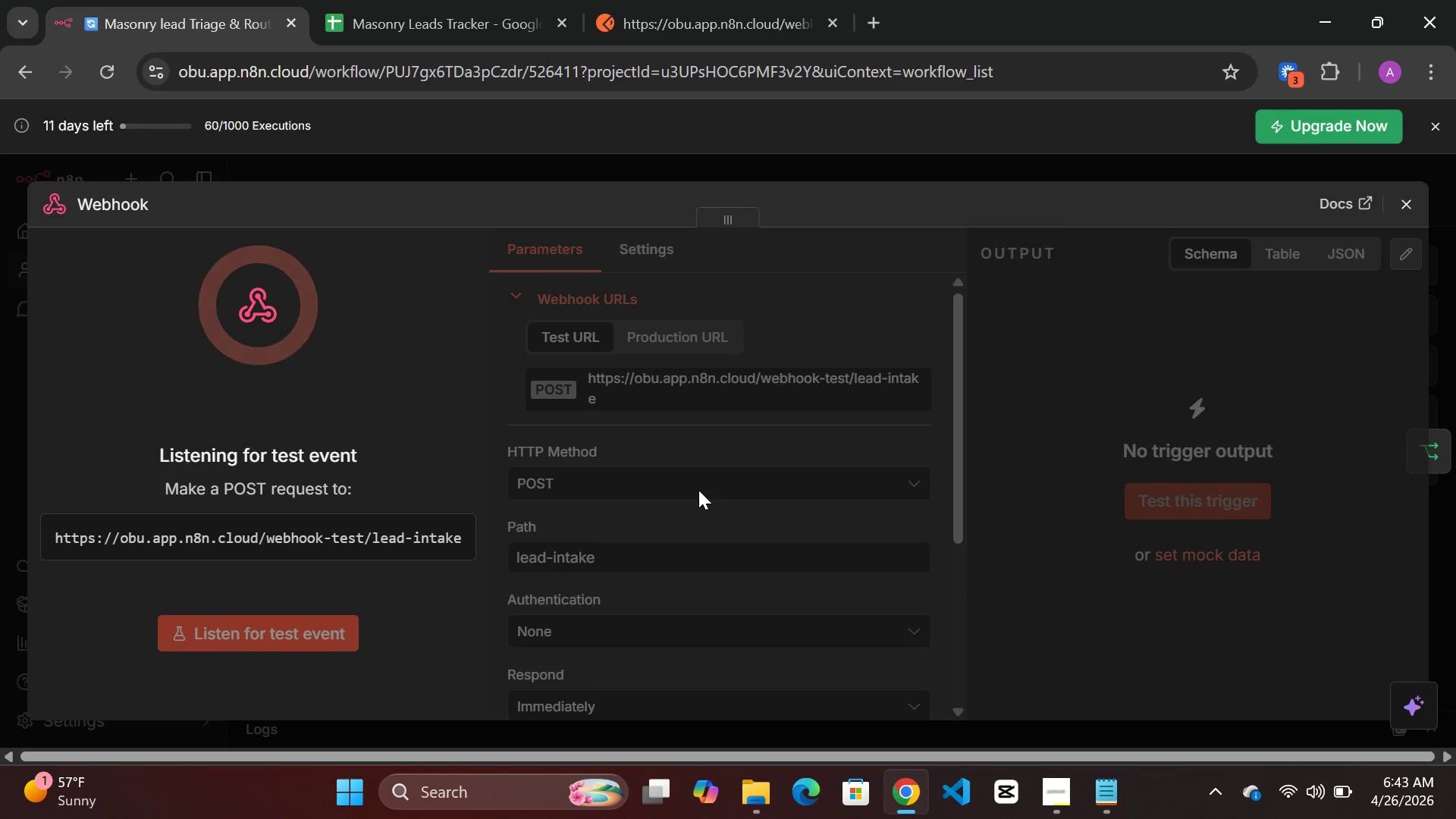 
left_click([678, 442])
 